 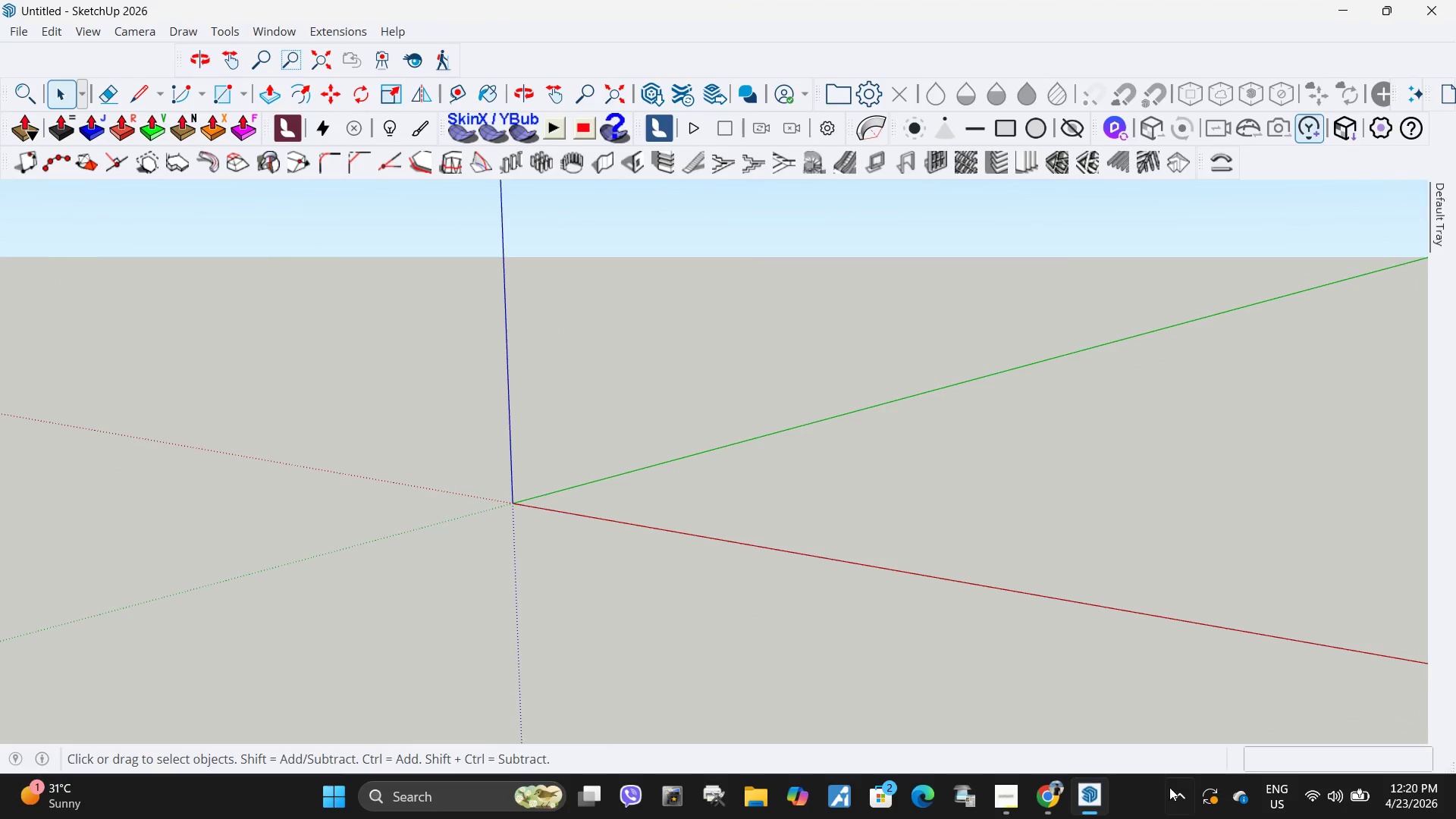 
scroll: coordinate [770, 488], scroll_direction: down, amount: 27.0
 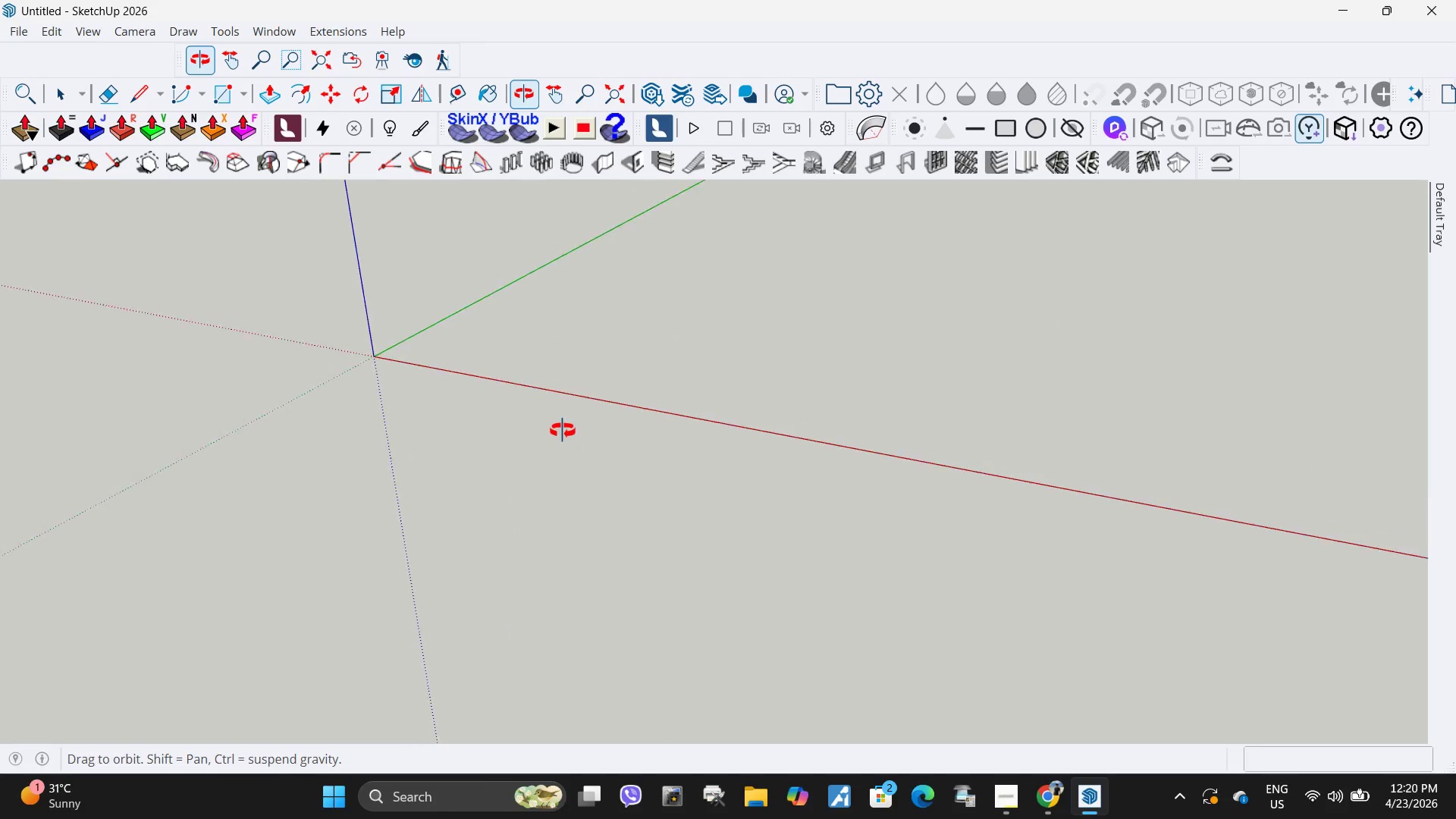 
scroll: coordinate [541, 341], scroll_direction: up, amount: 9.0
 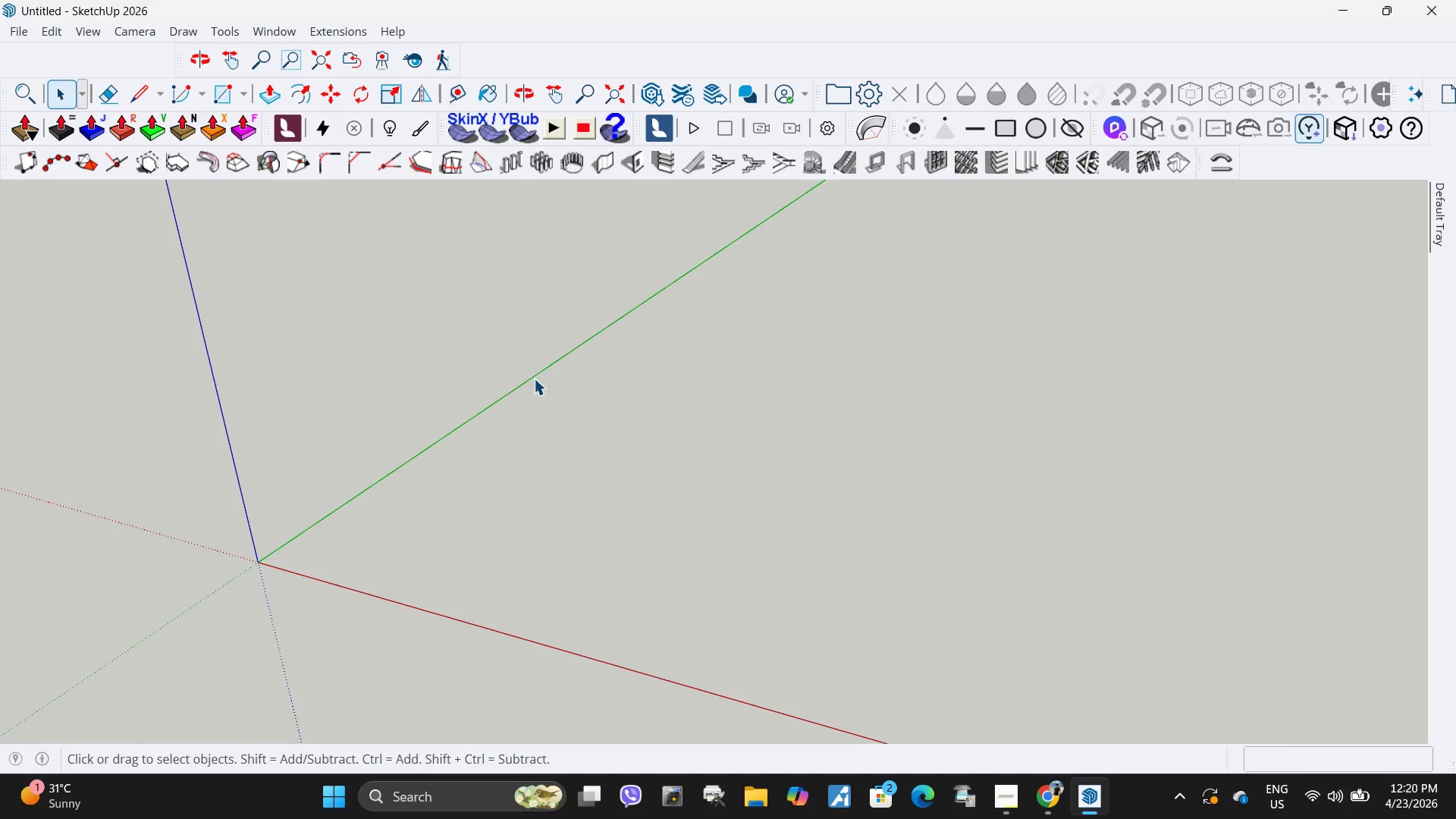 
key(L)
 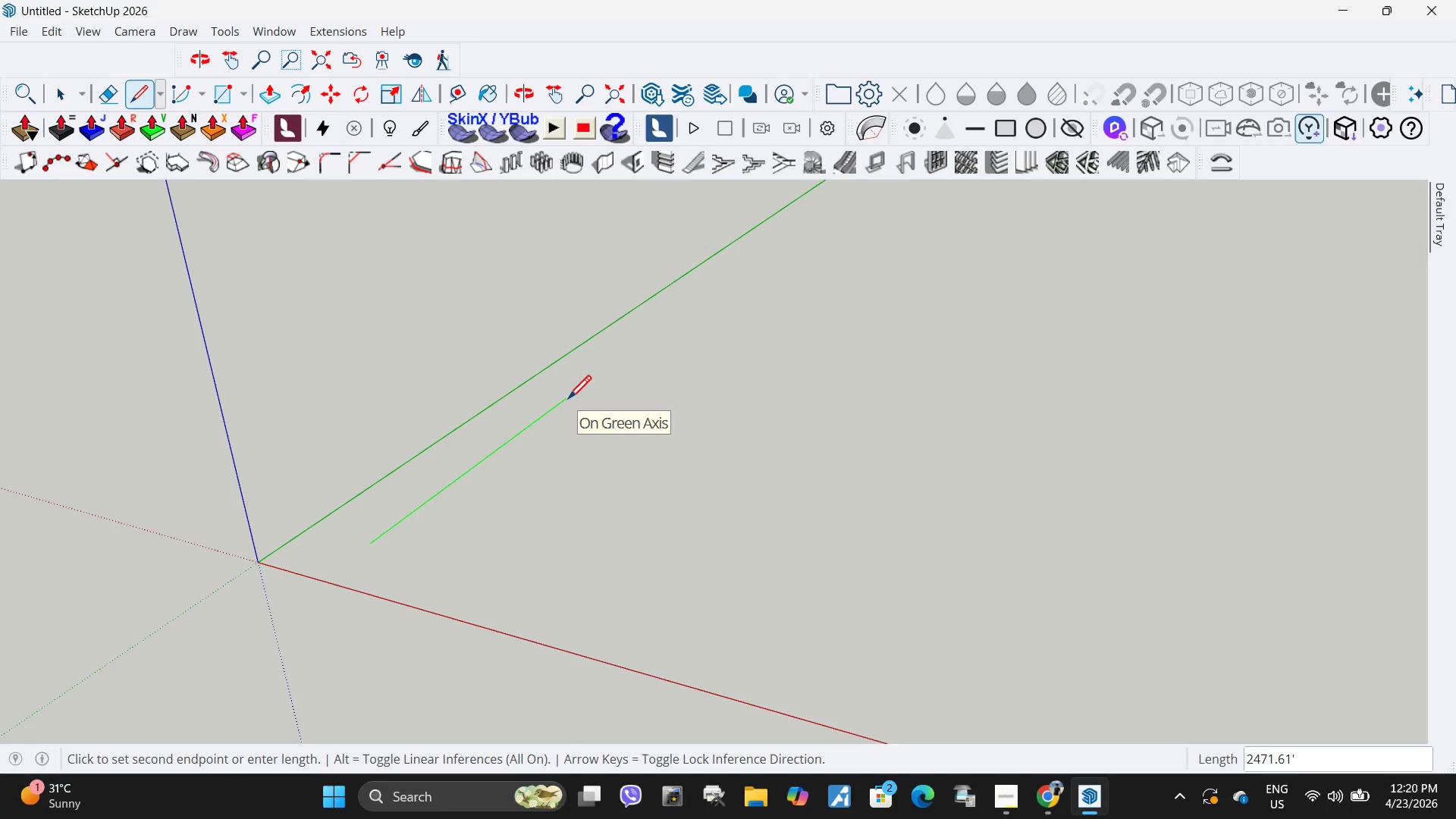 
key(Numpad1)
 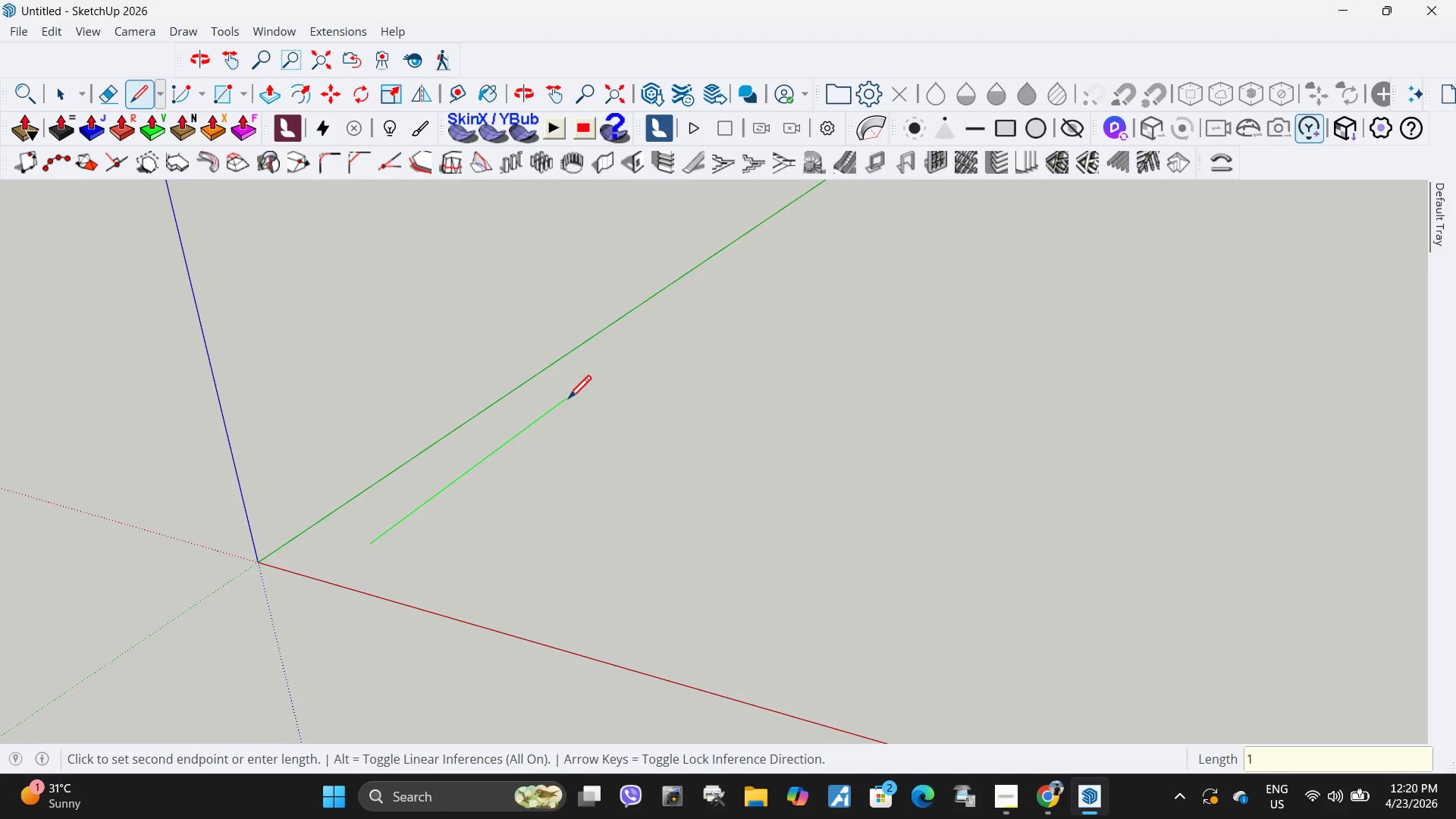 
key(Numpad0)
 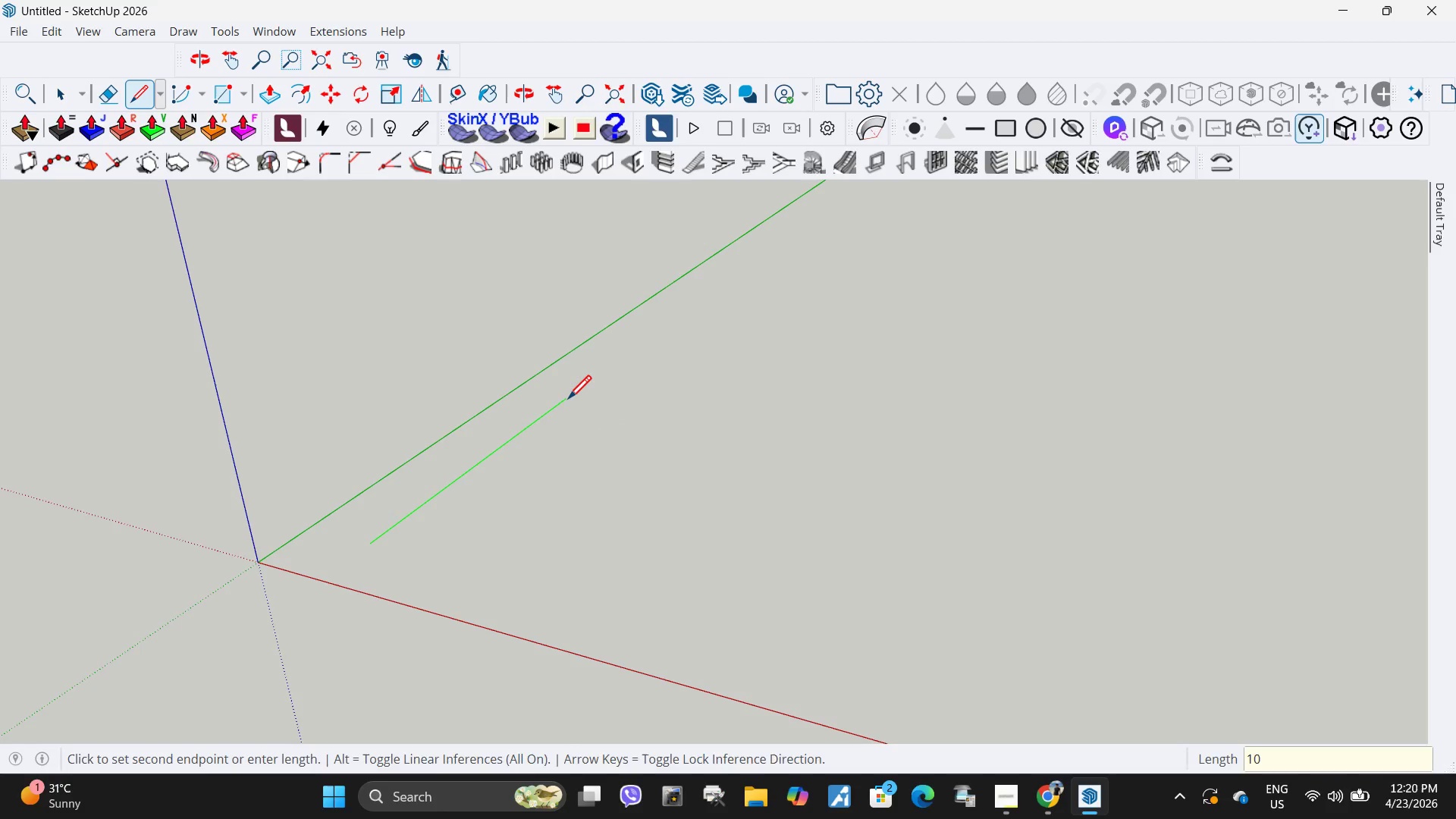 
key(NumpadEnter)
 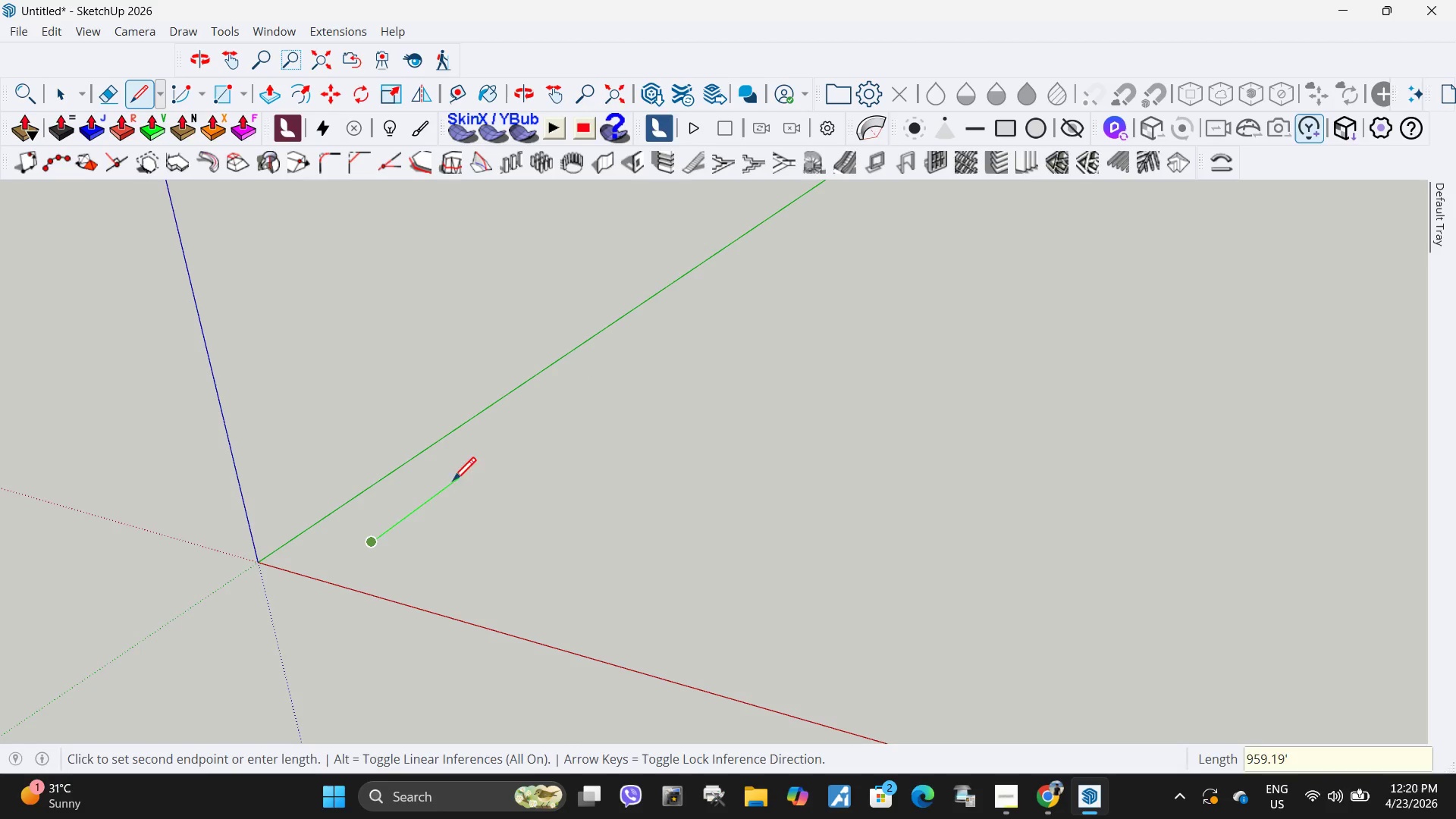 
key(Escape)
 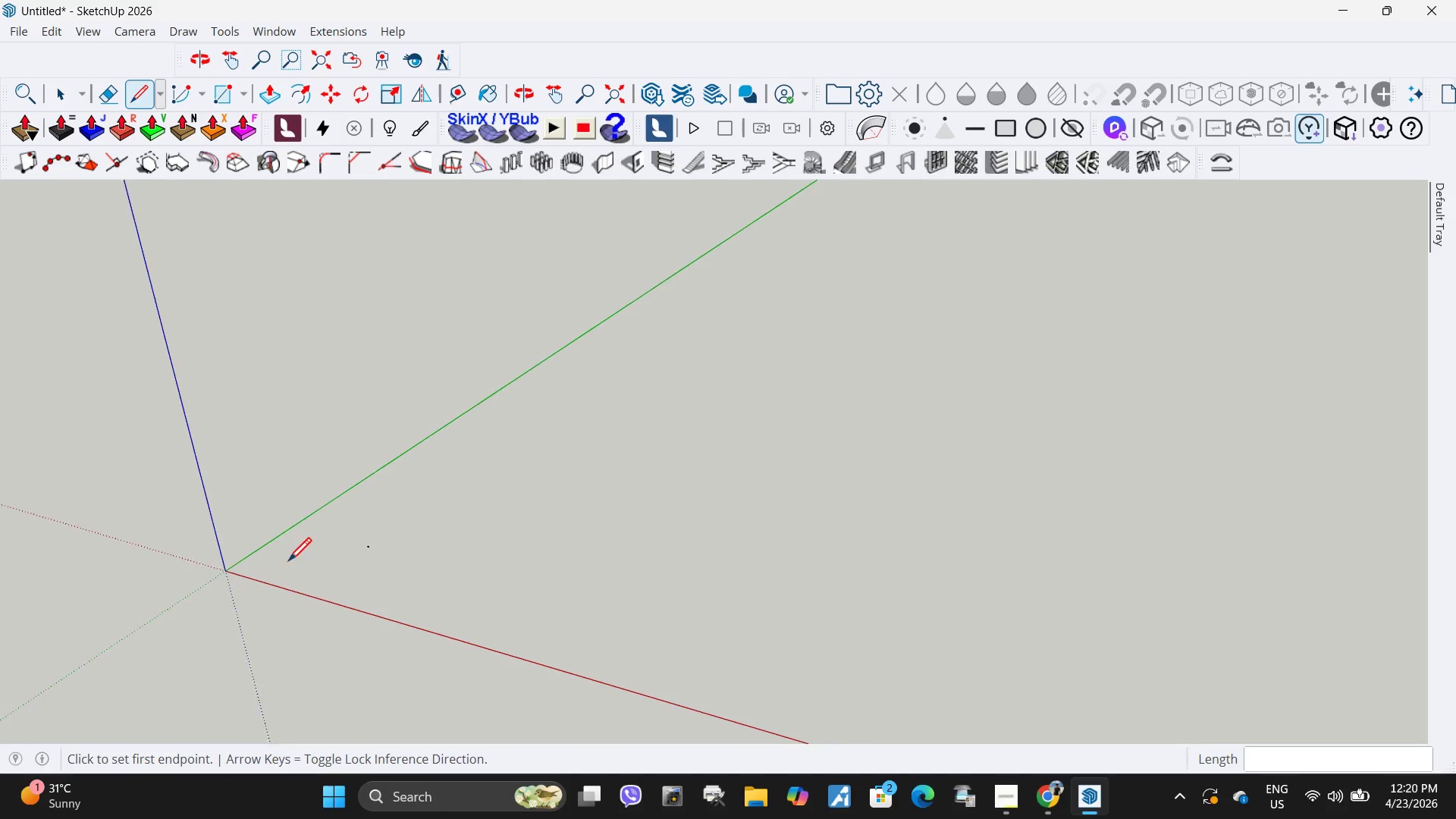 
key(Space)
 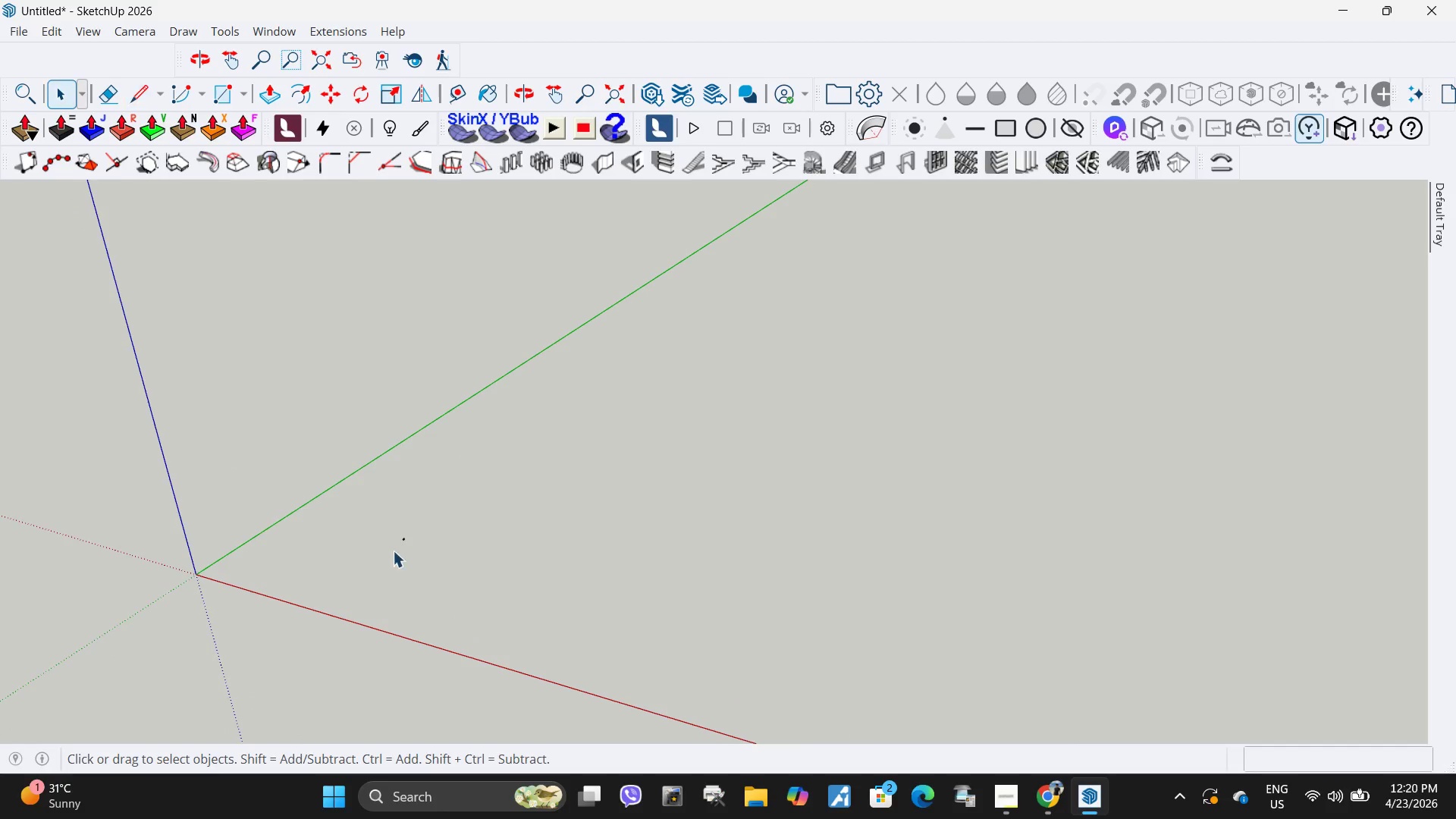 
left_click_drag(start_coordinate=[429, 553], to_coordinate=[344, 508])
 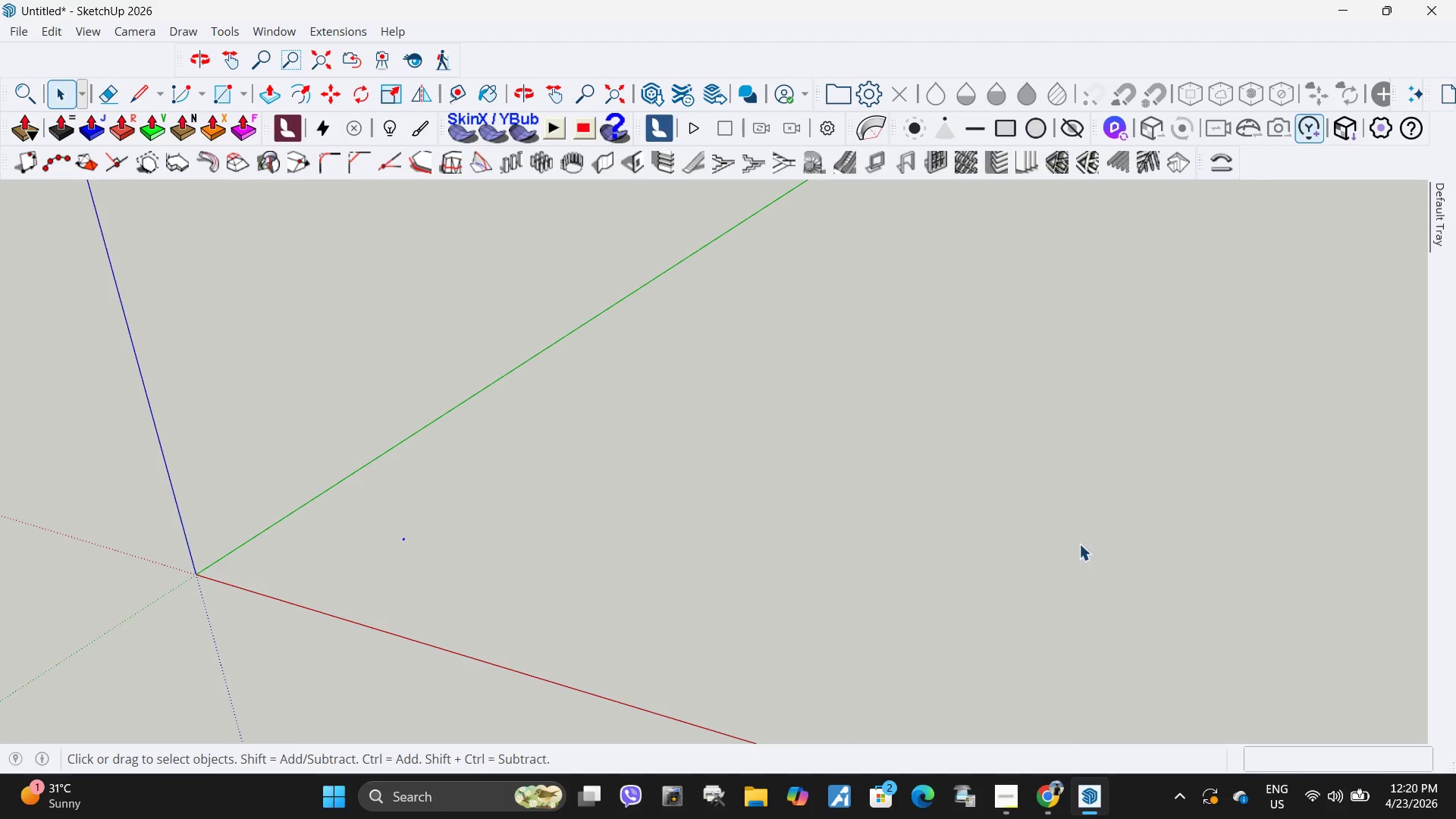 
scroll: coordinate [288, 563], scroll_direction: up, amount: 6.0
 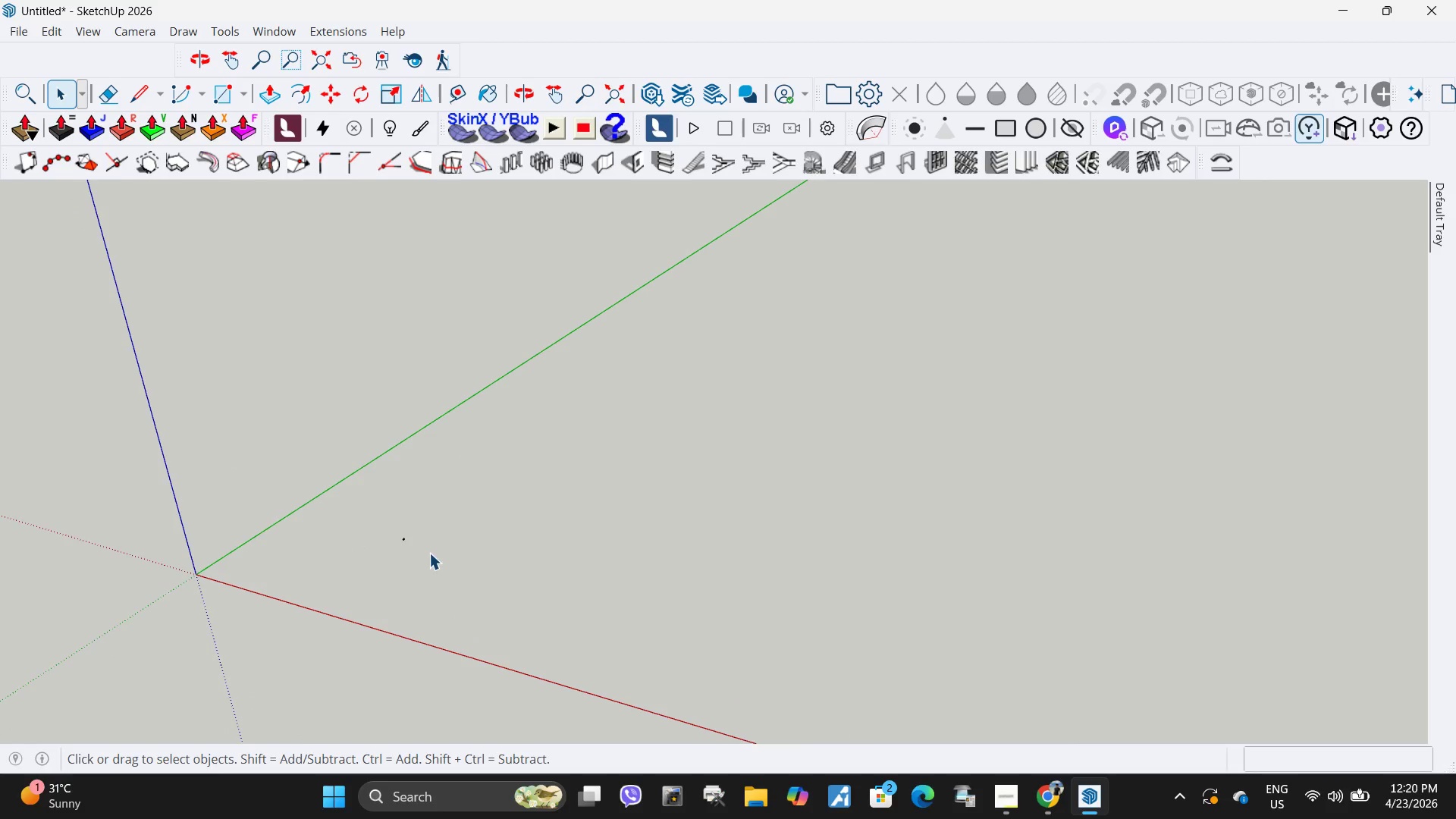 
key(Delete)
 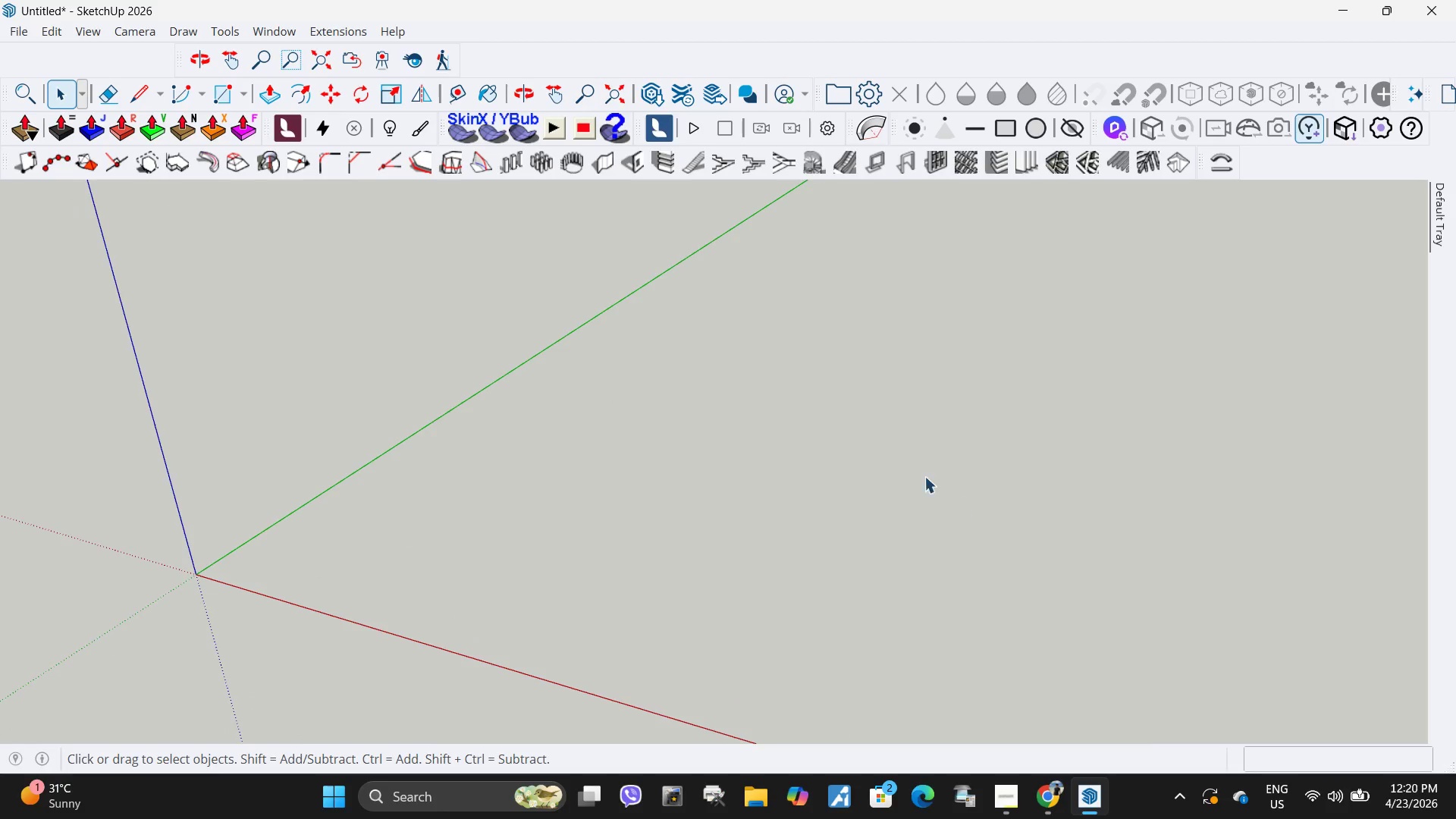 
key(L)
 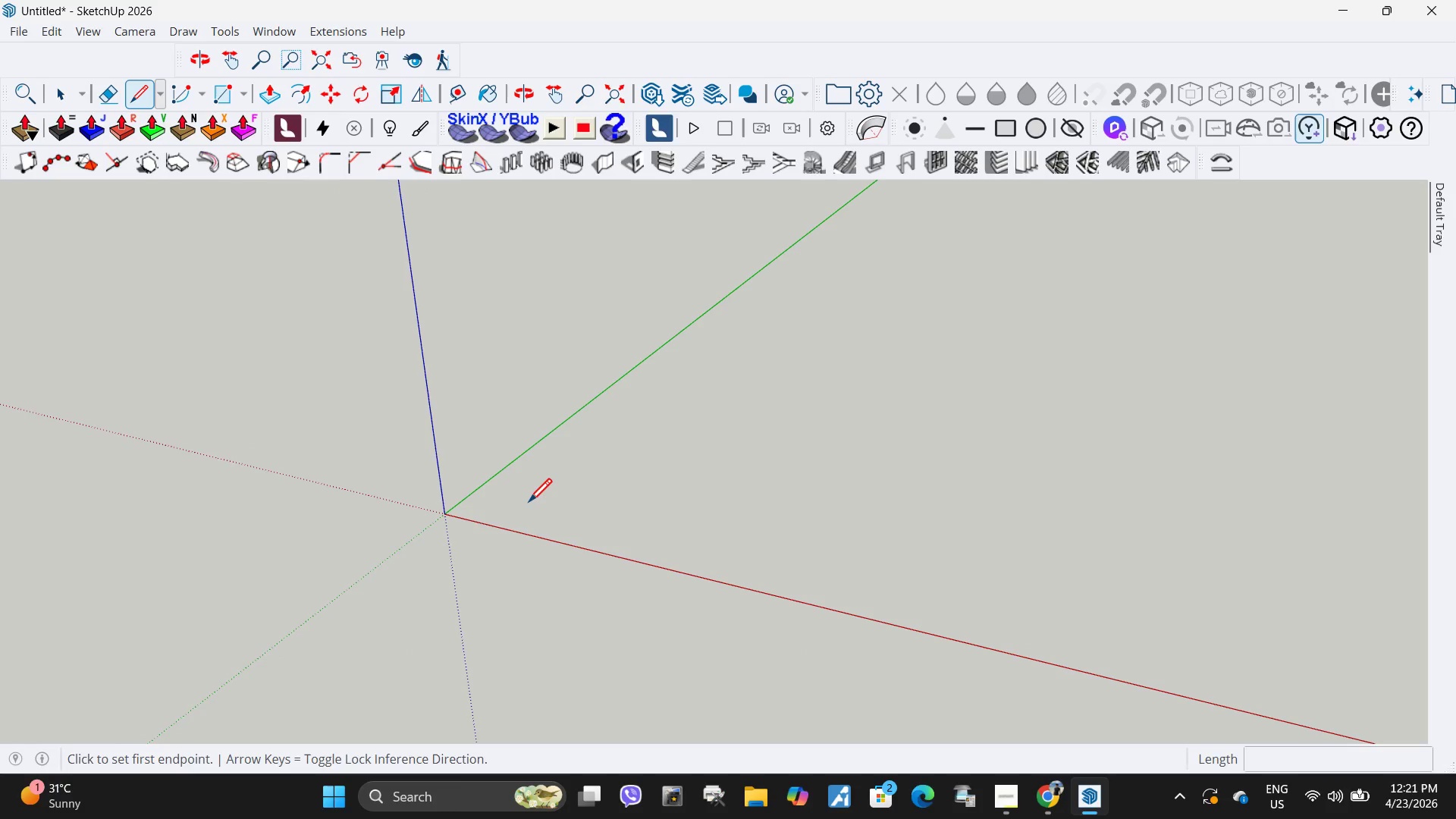 
scroll: coordinate [540, 491], scroll_direction: up, amount: 92.0
 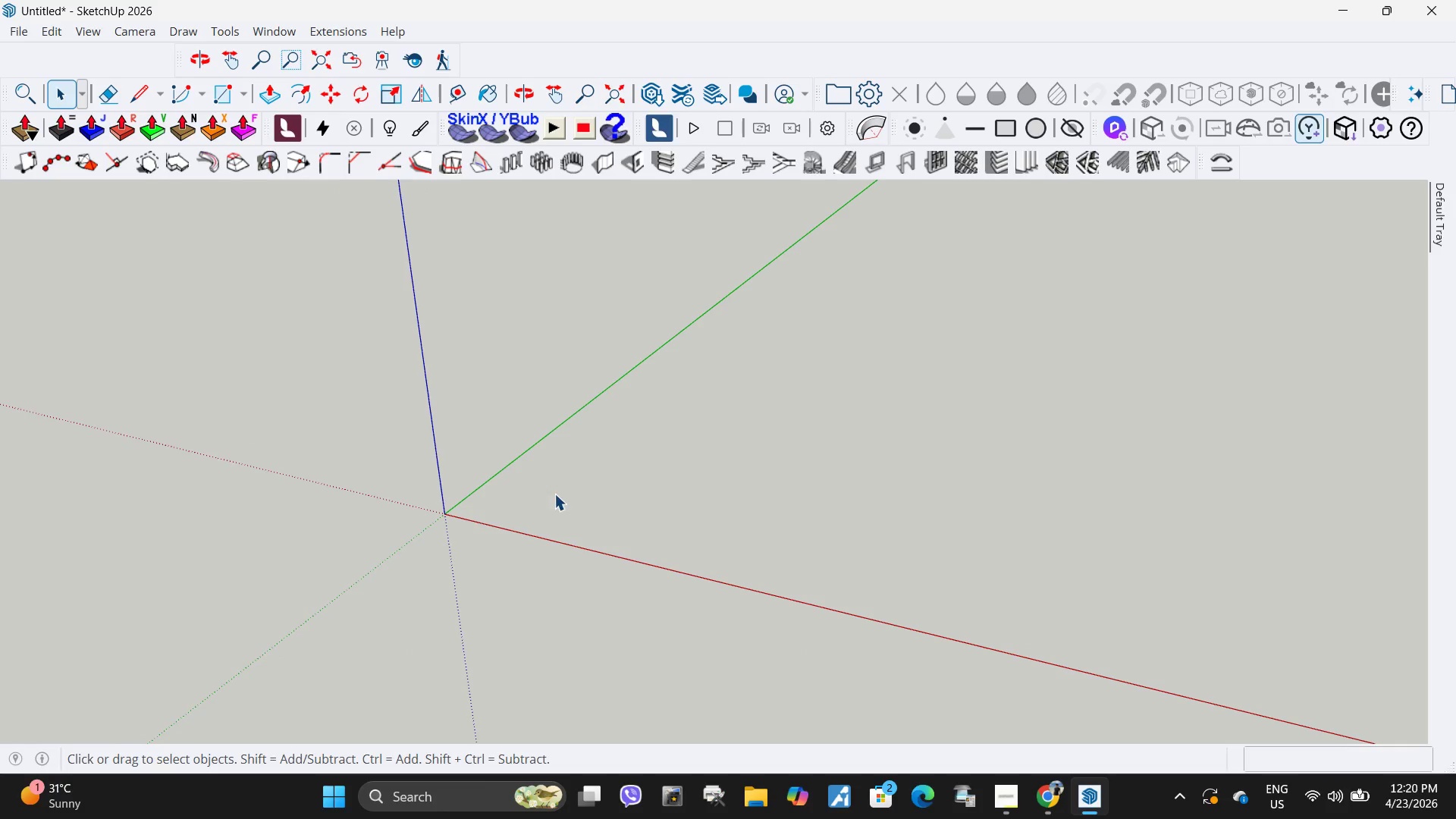 
left_click([529, 504])
 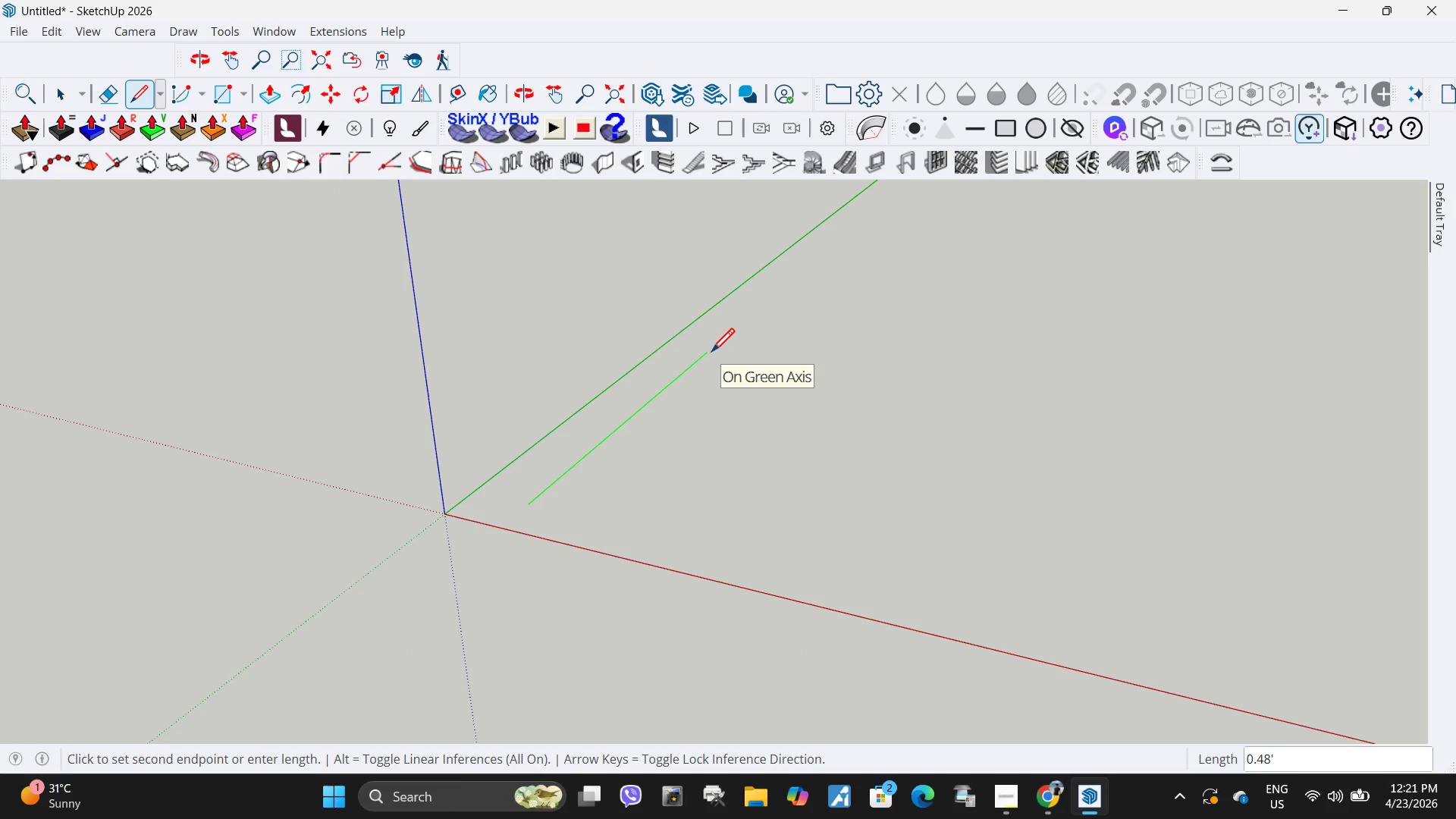 
key(Numpad1)
 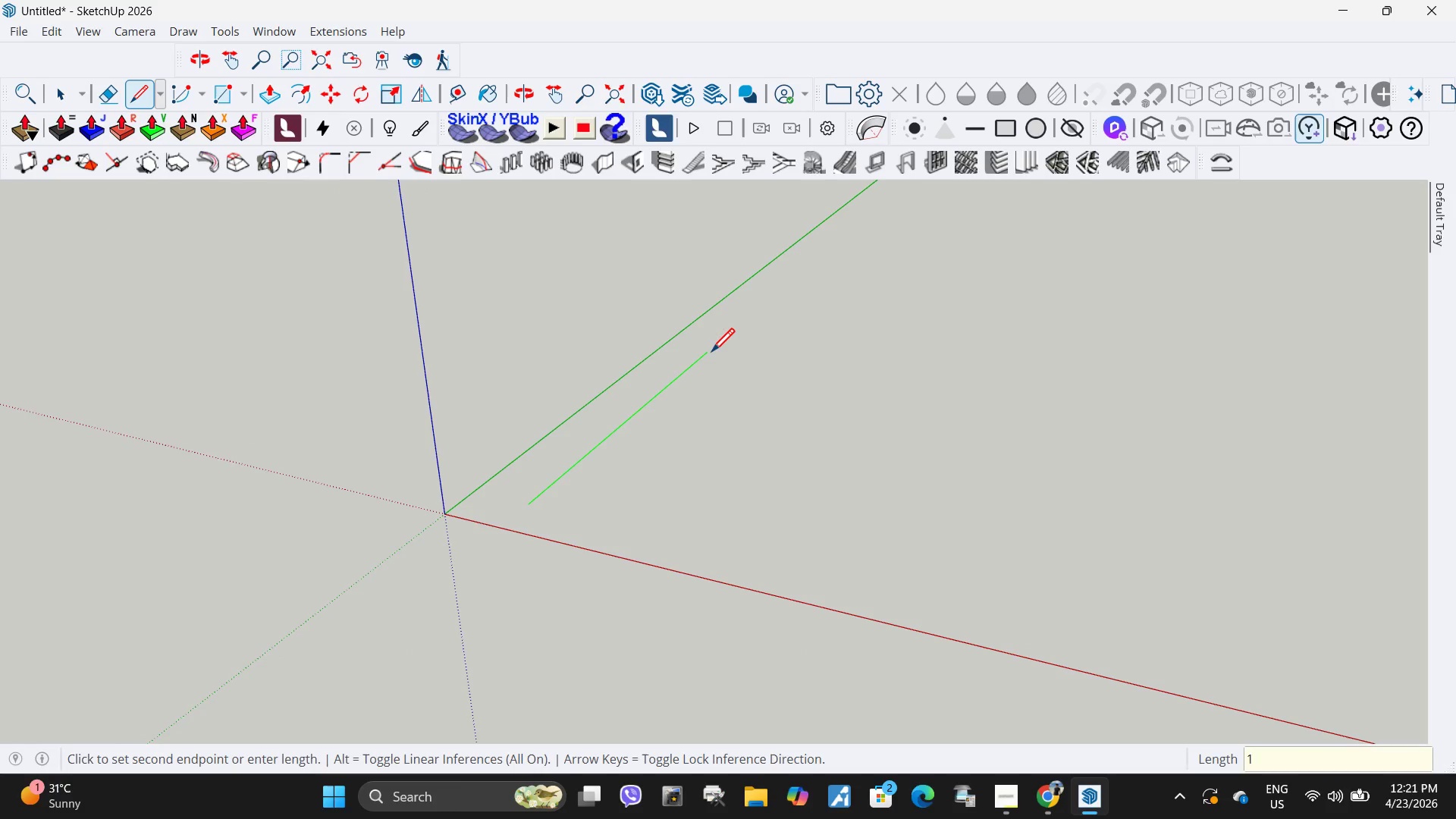 
key(Numpad0)
 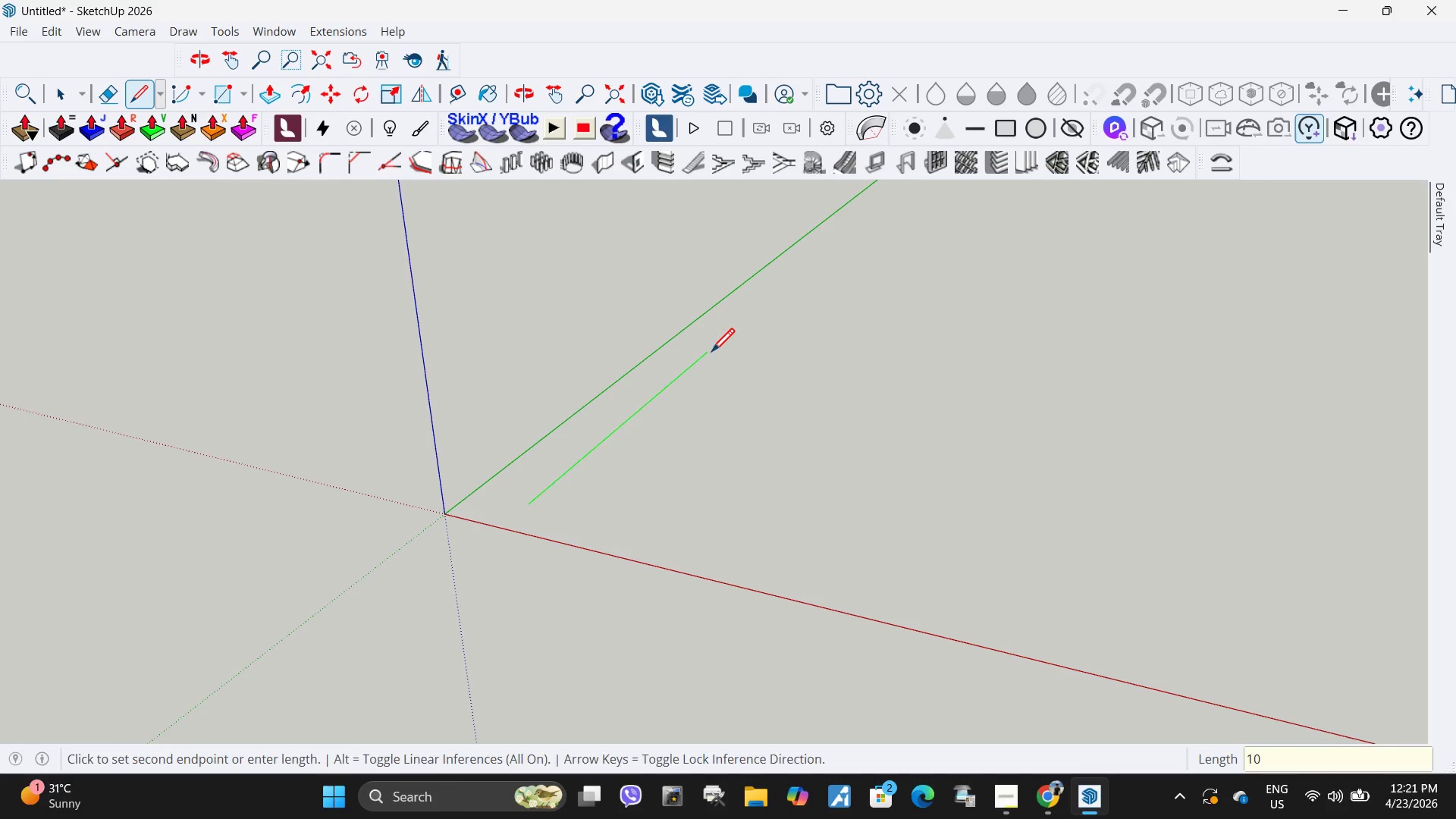 
key(NumpadEnter)
 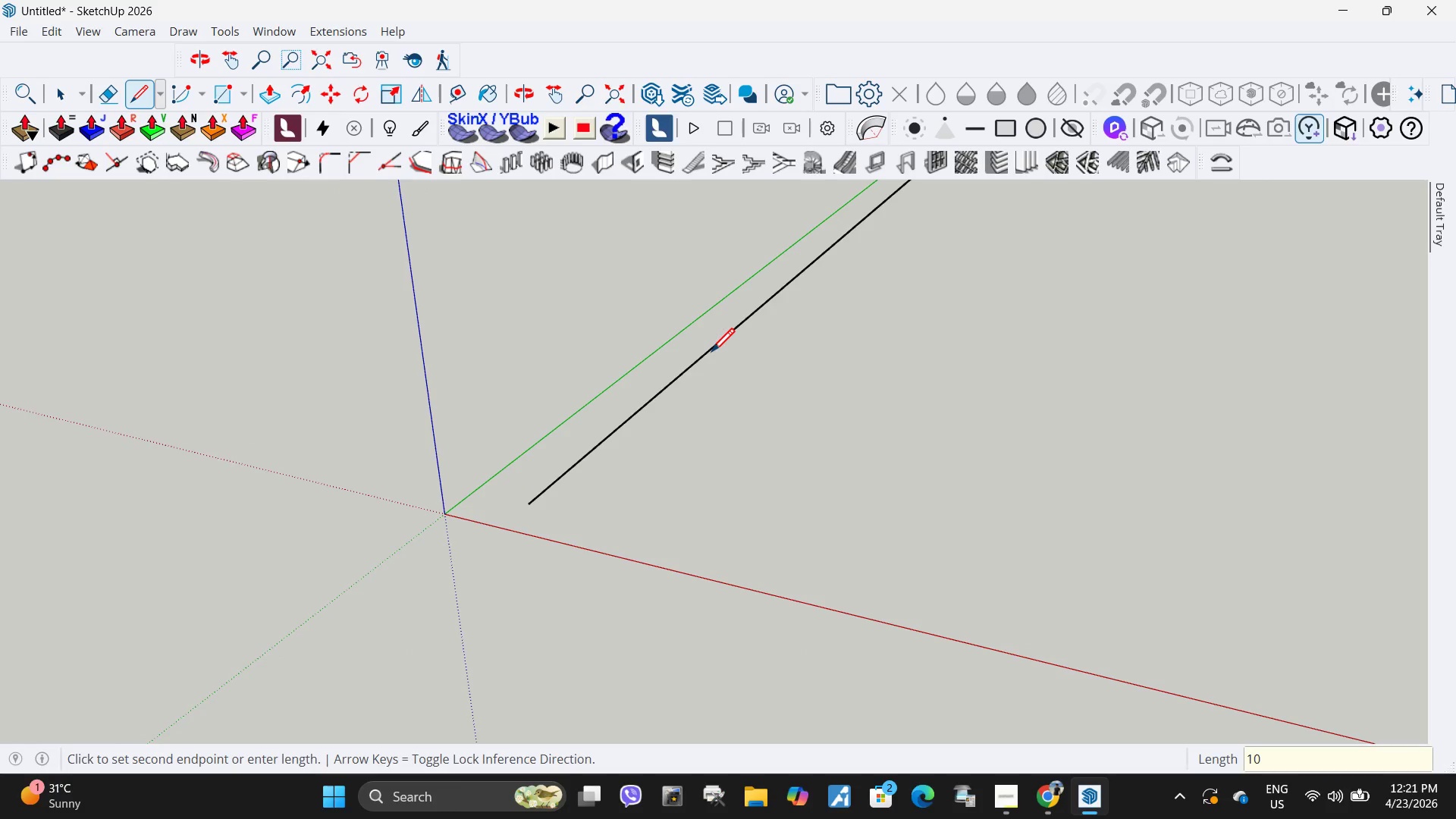 
scroll: coordinate [576, 601], scroll_direction: down, amount: 31.0
 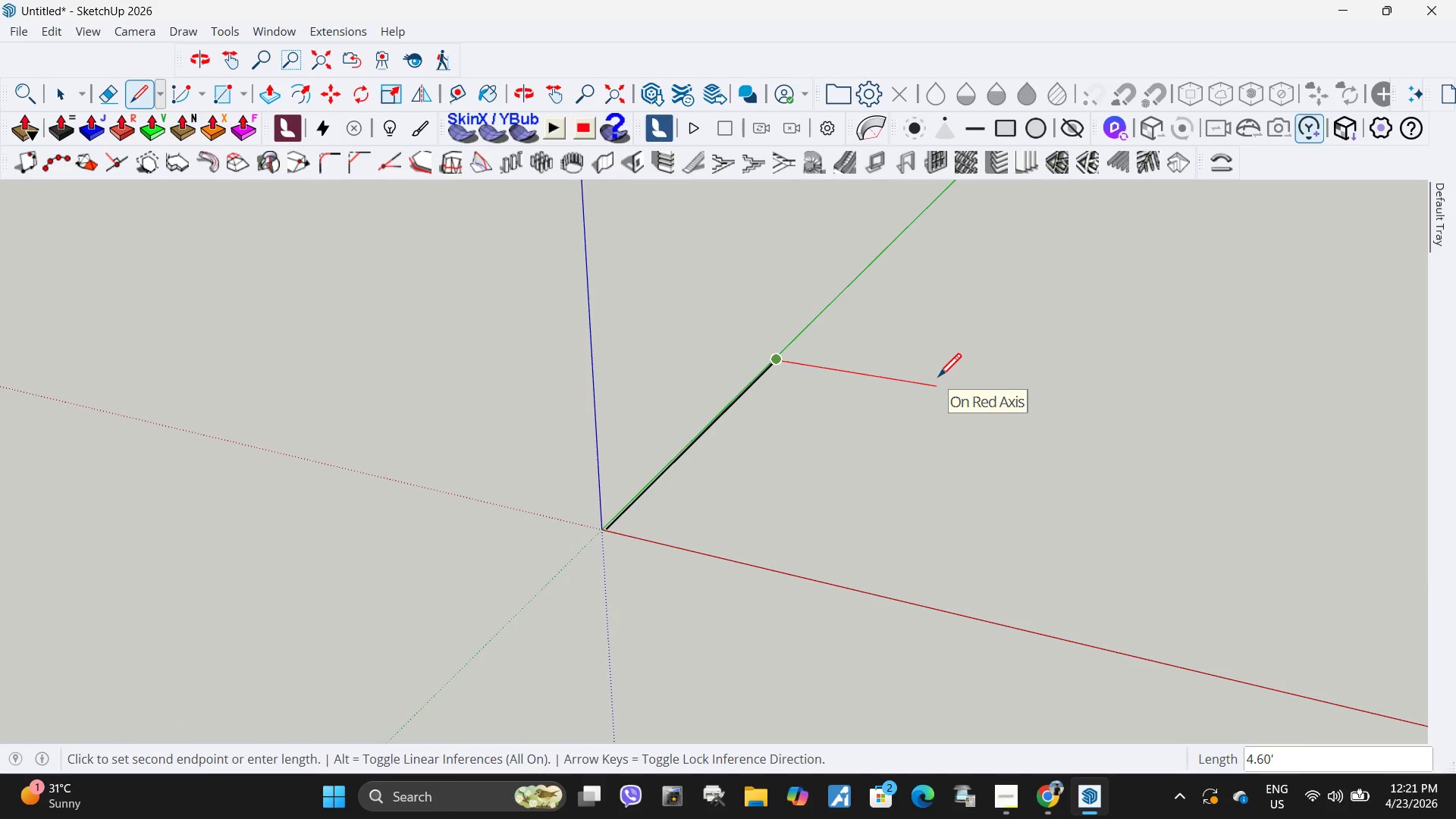 
key(Numpad1)
 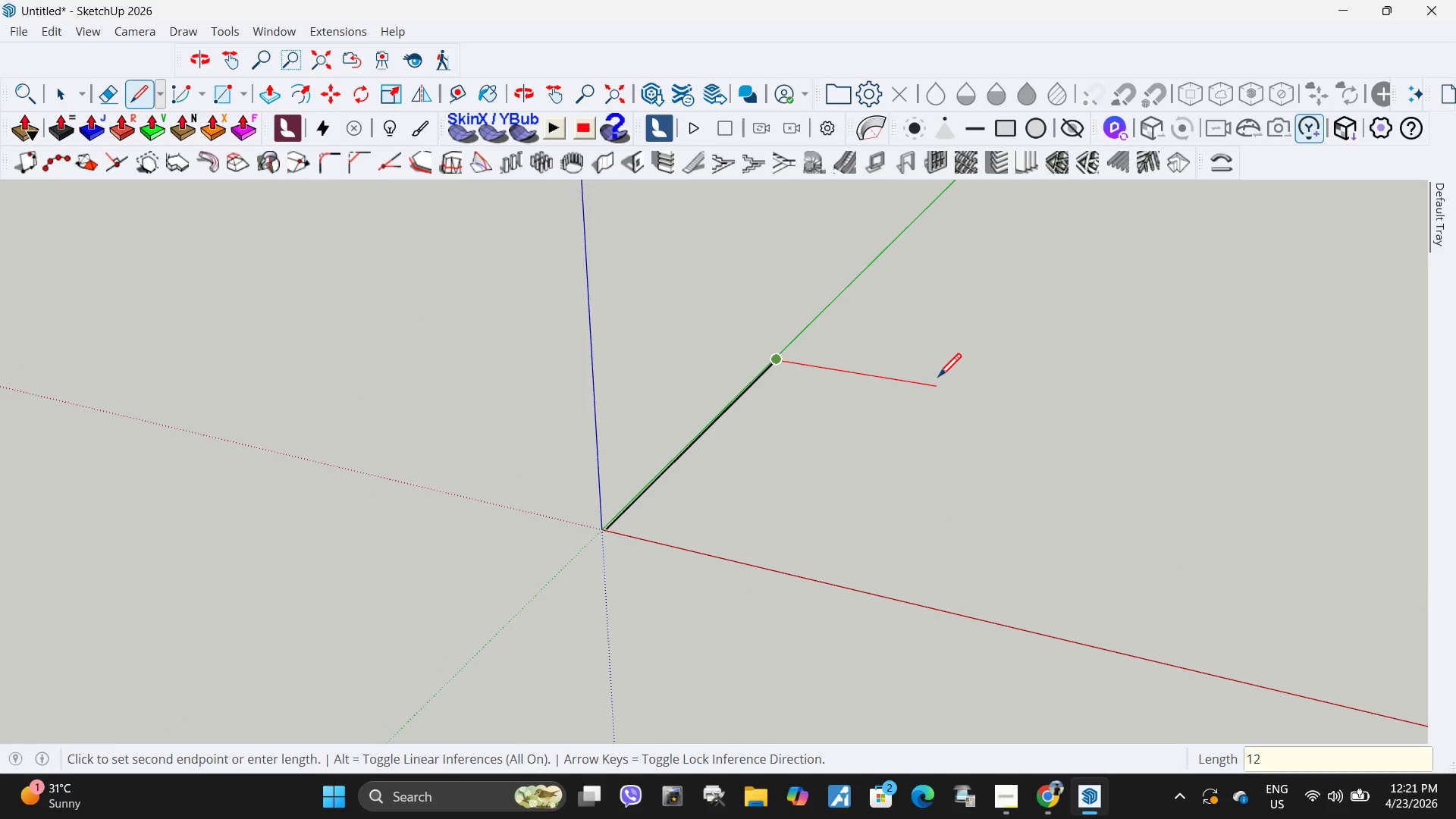 
key(Numpad2)
 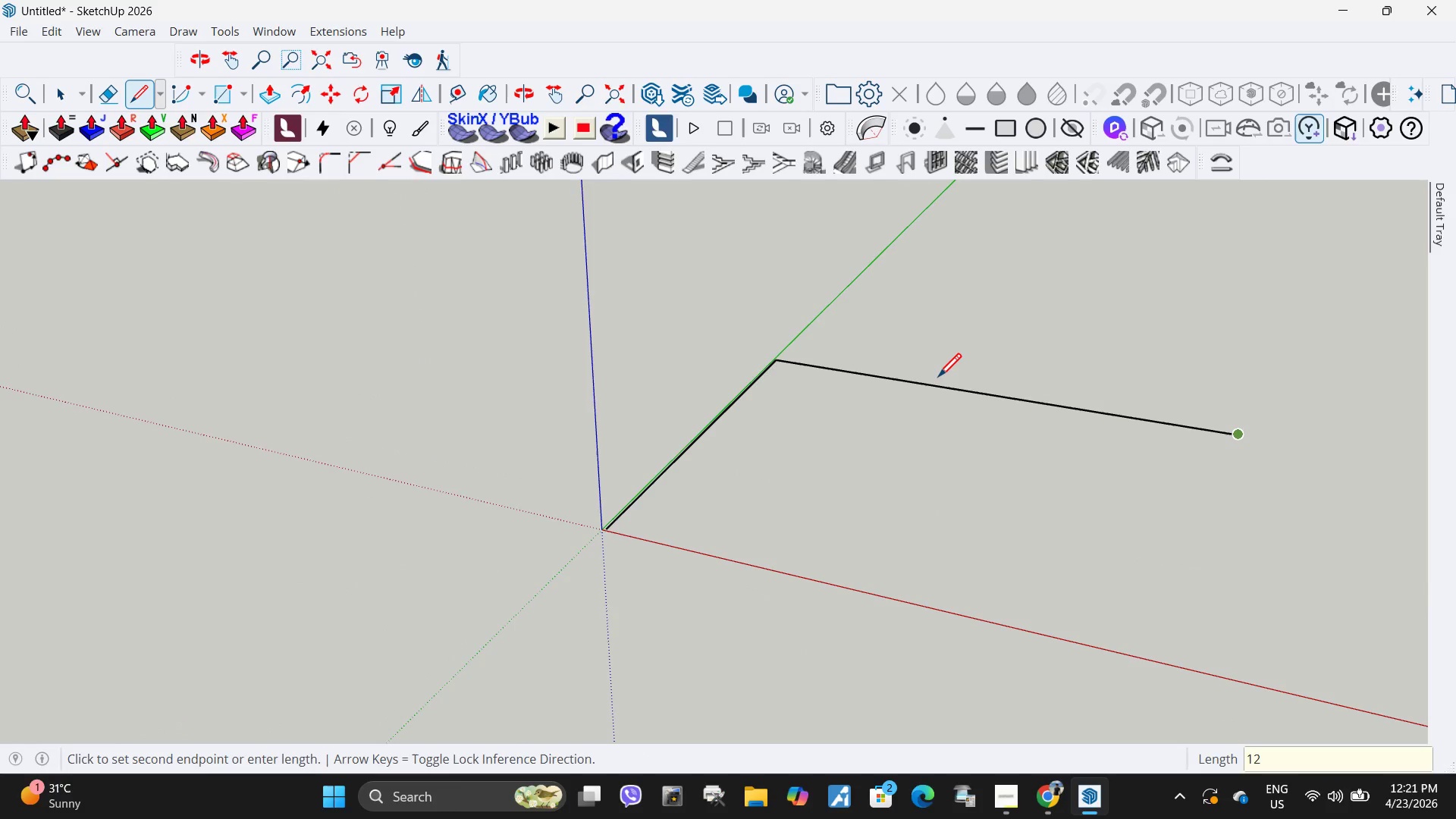 
key(NumpadEnter)
 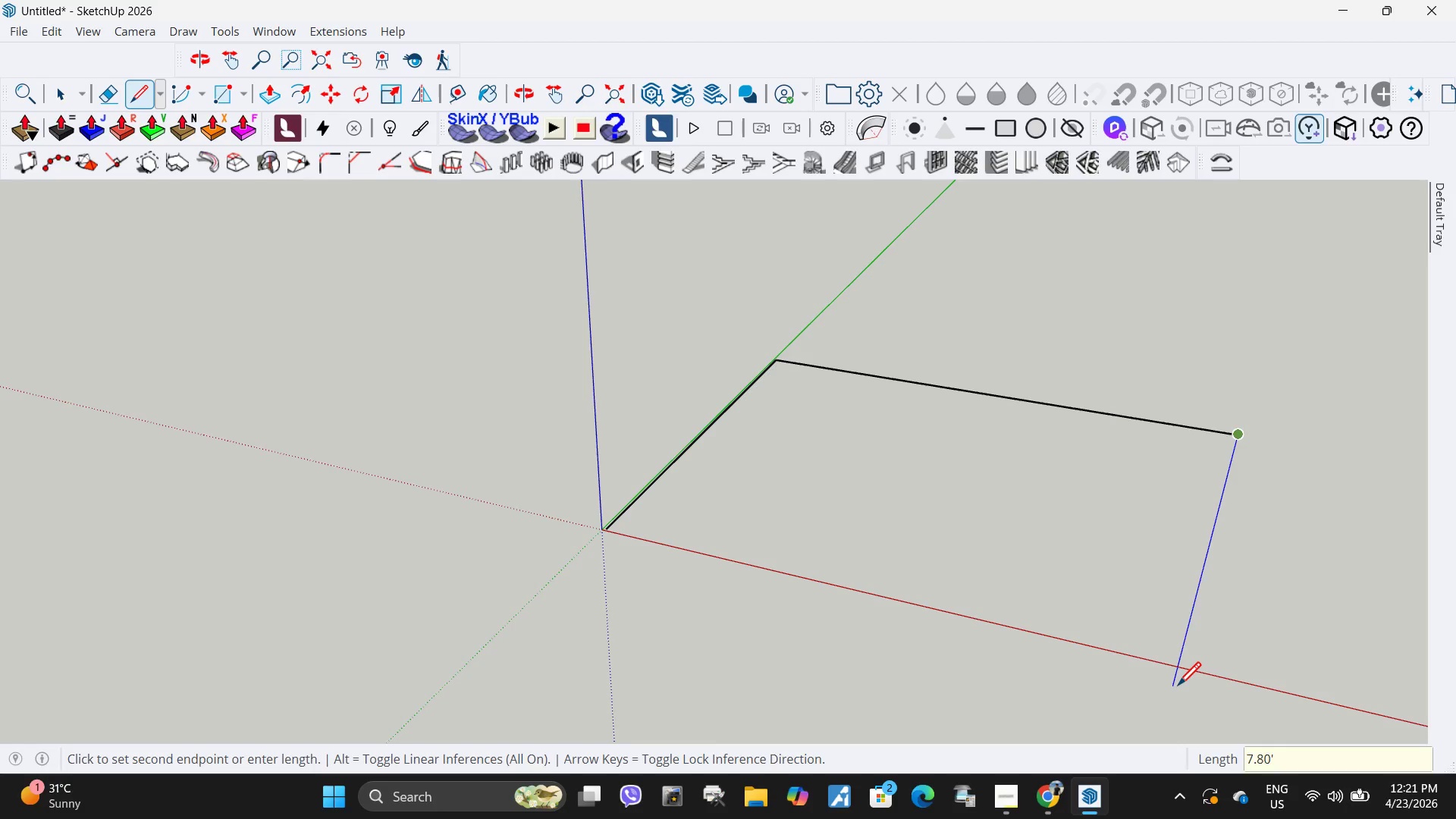 
key(Numpad1)
 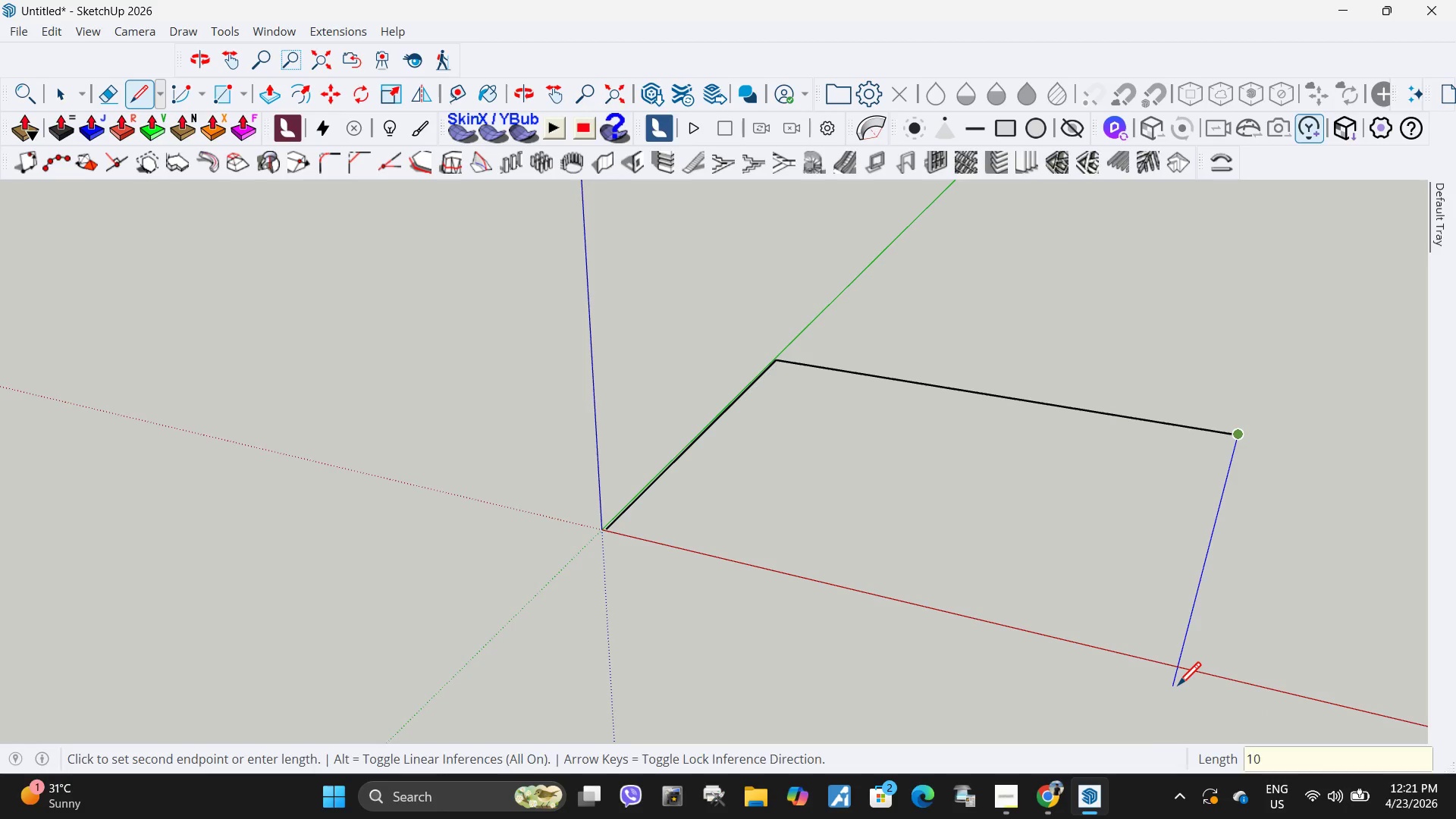 
key(Numpad0)
 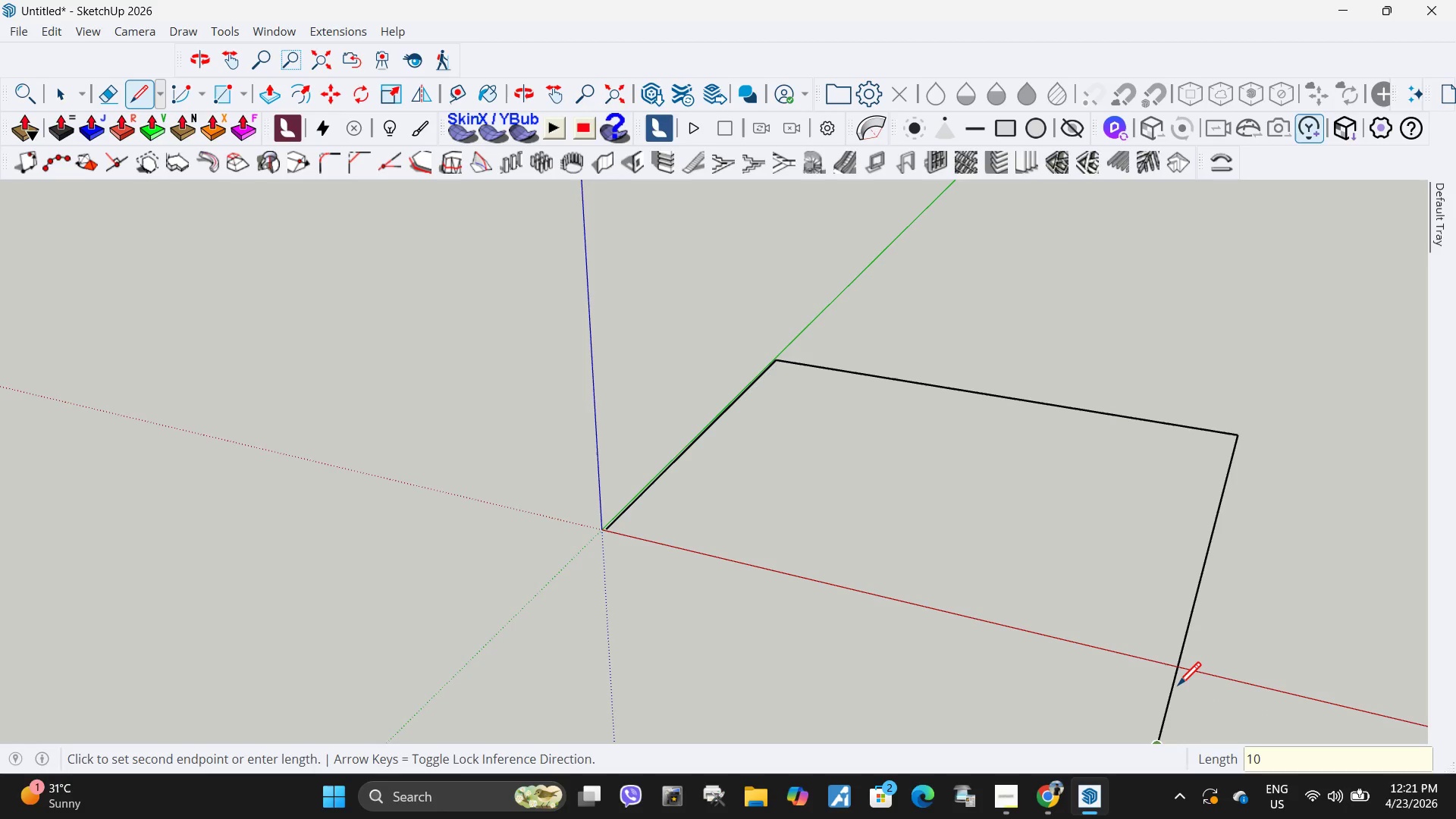 
key(NumpadEnter)
 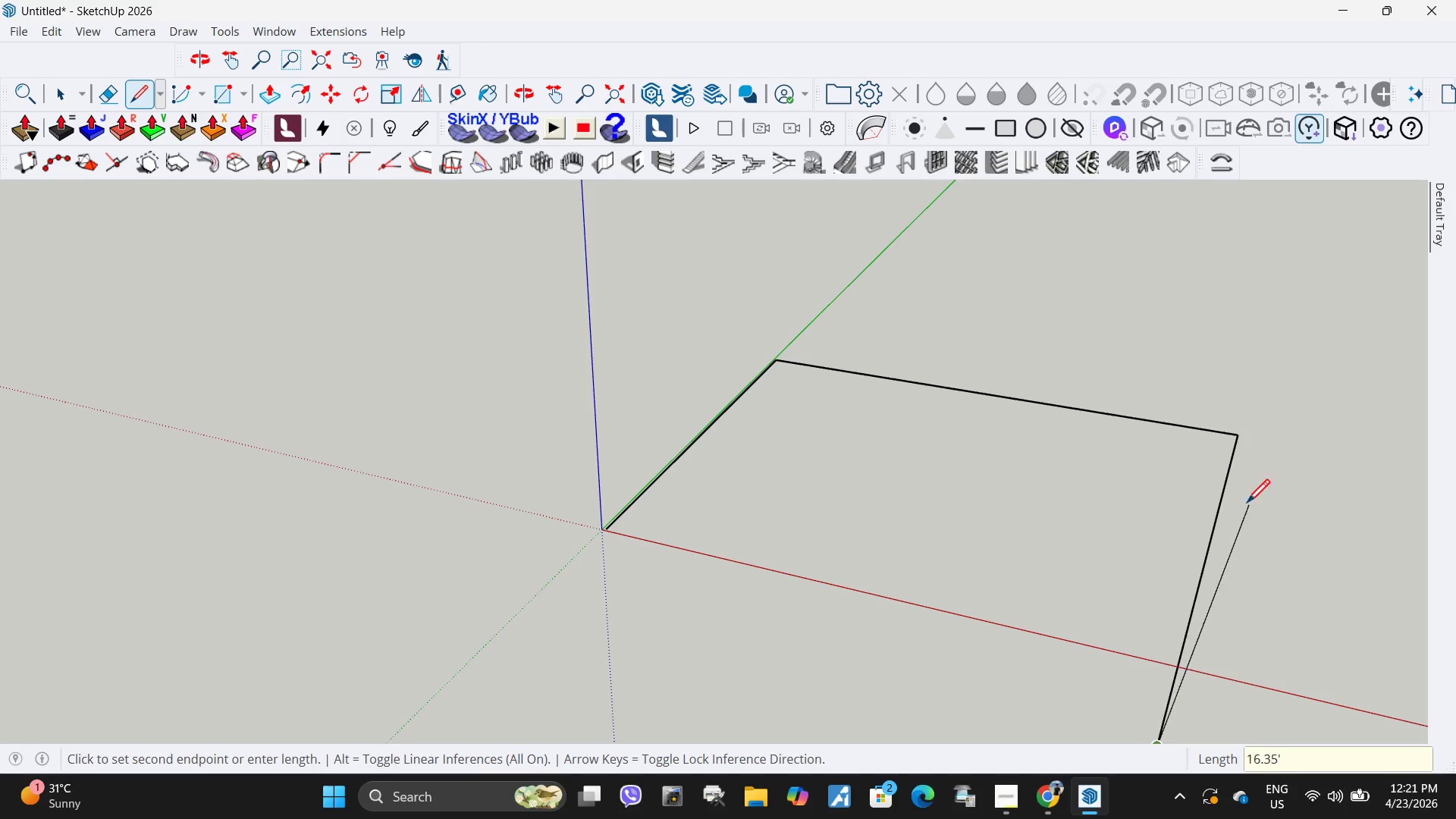 
scroll: coordinate [889, 360], scroll_direction: down, amount: 4.0
 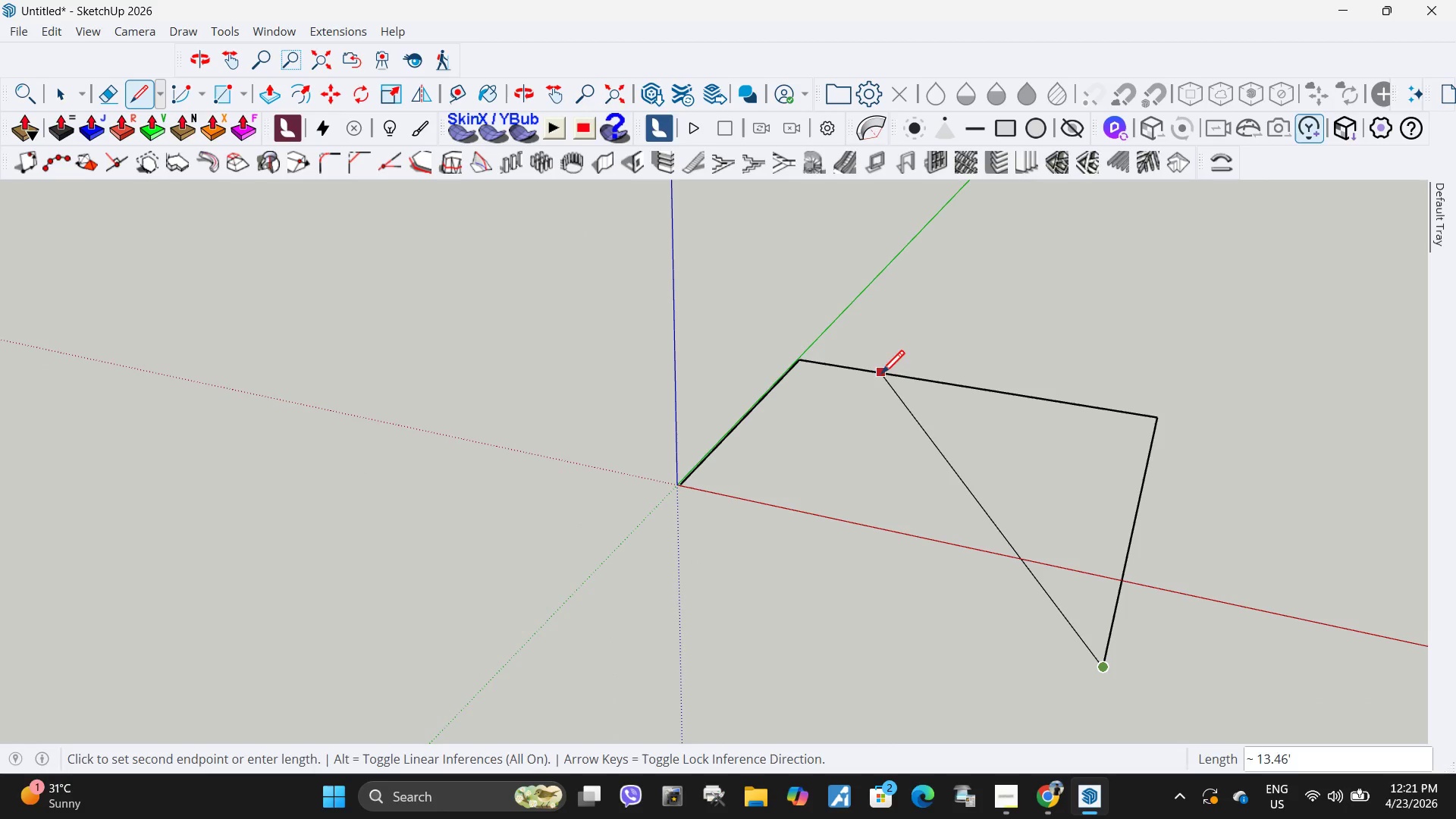 
key(Control+Z)
 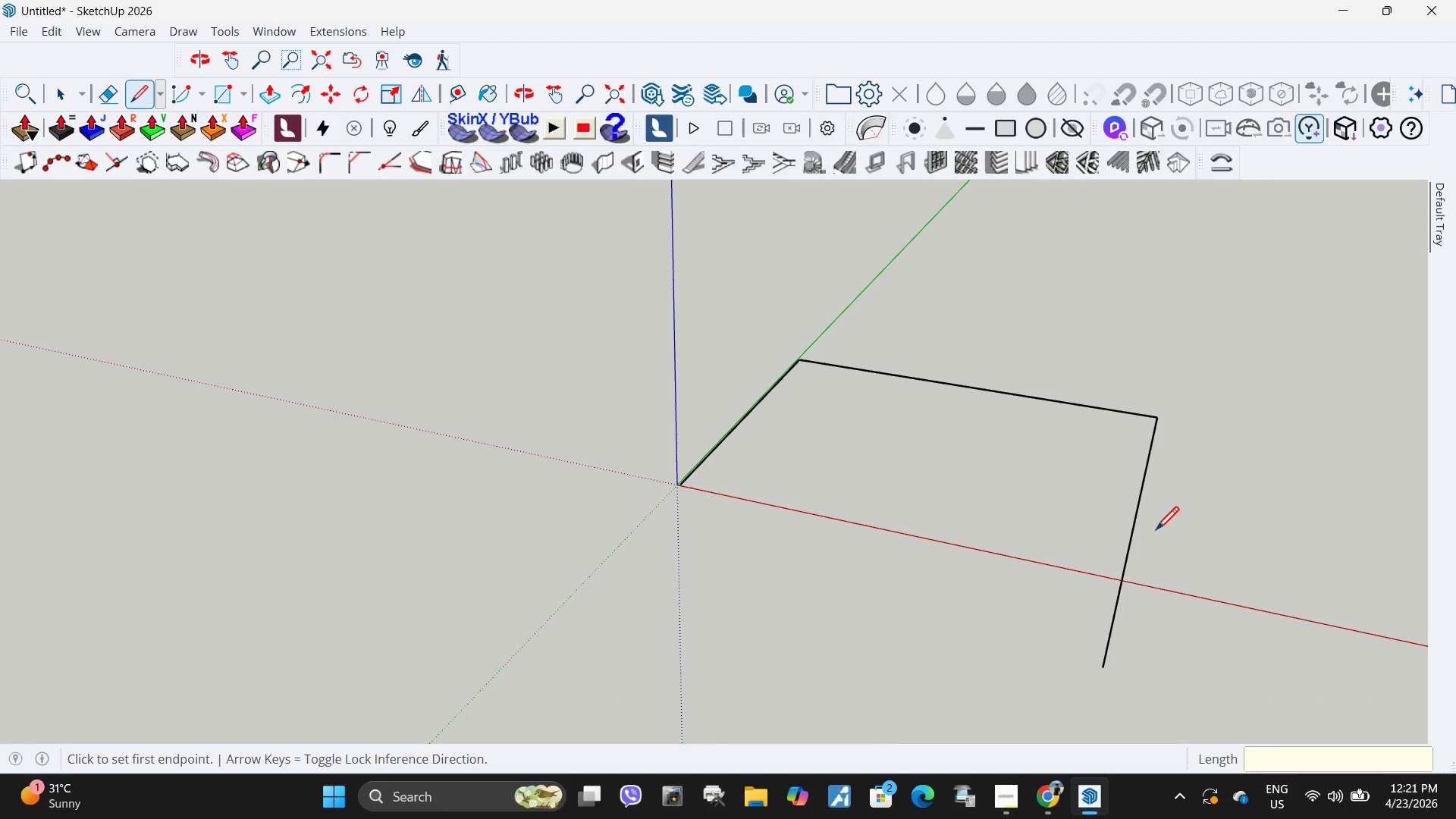 
key(Control+ControlLeft)
 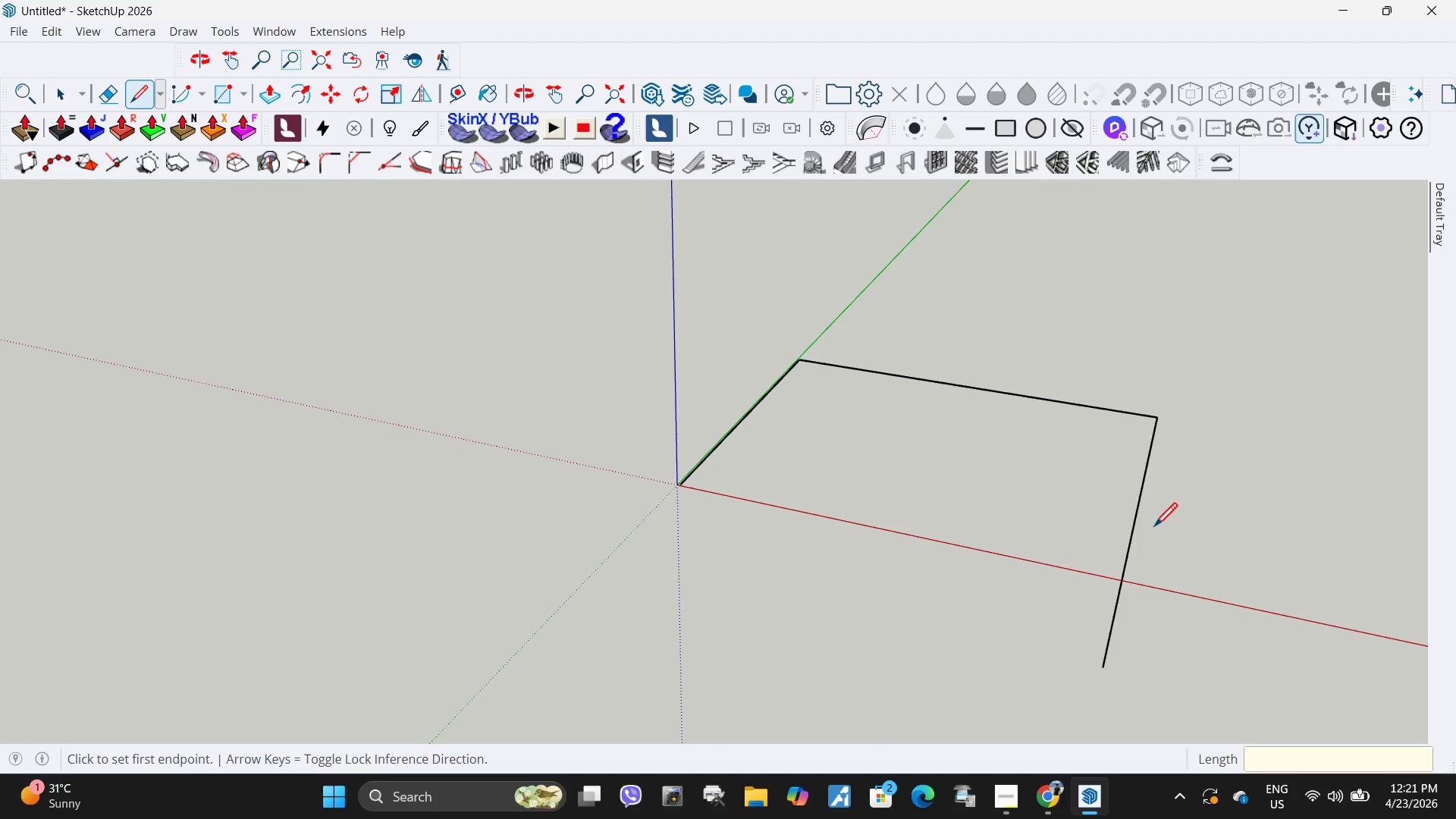 
key(Control+Z)
 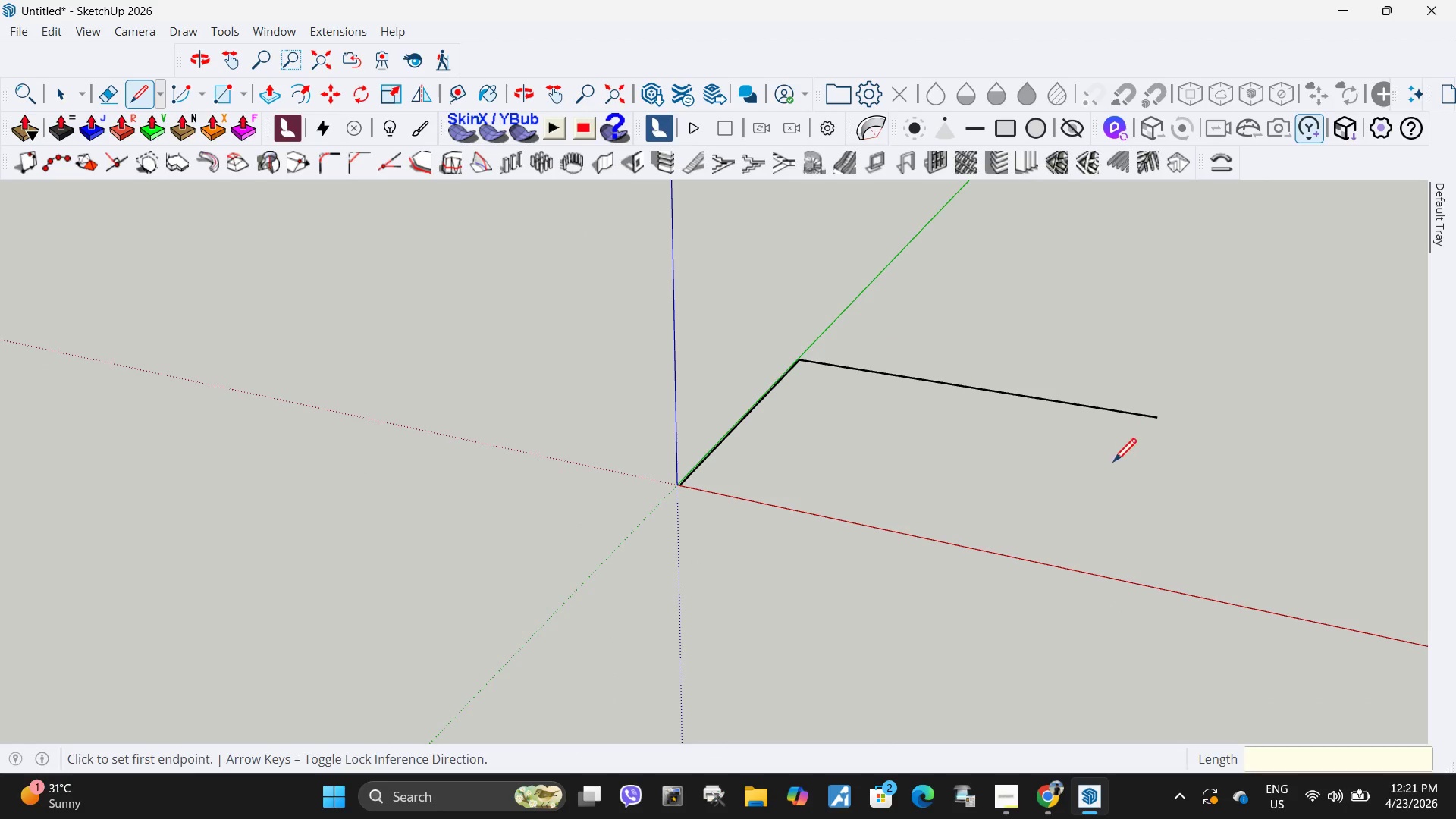 
scroll: coordinate [1118, 492], scroll_direction: down, amount: 1.0
 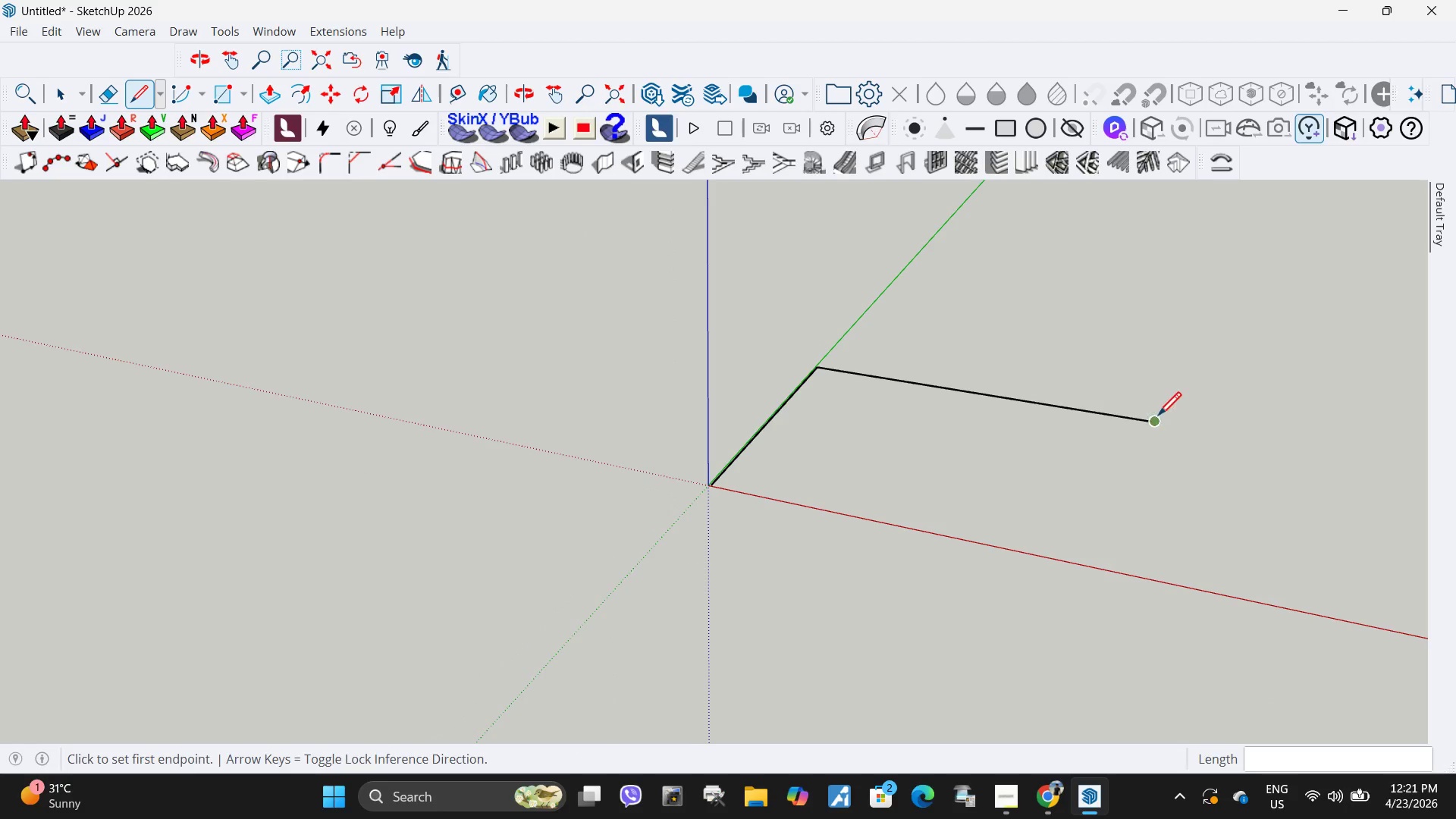 
left_click([1155, 419])
 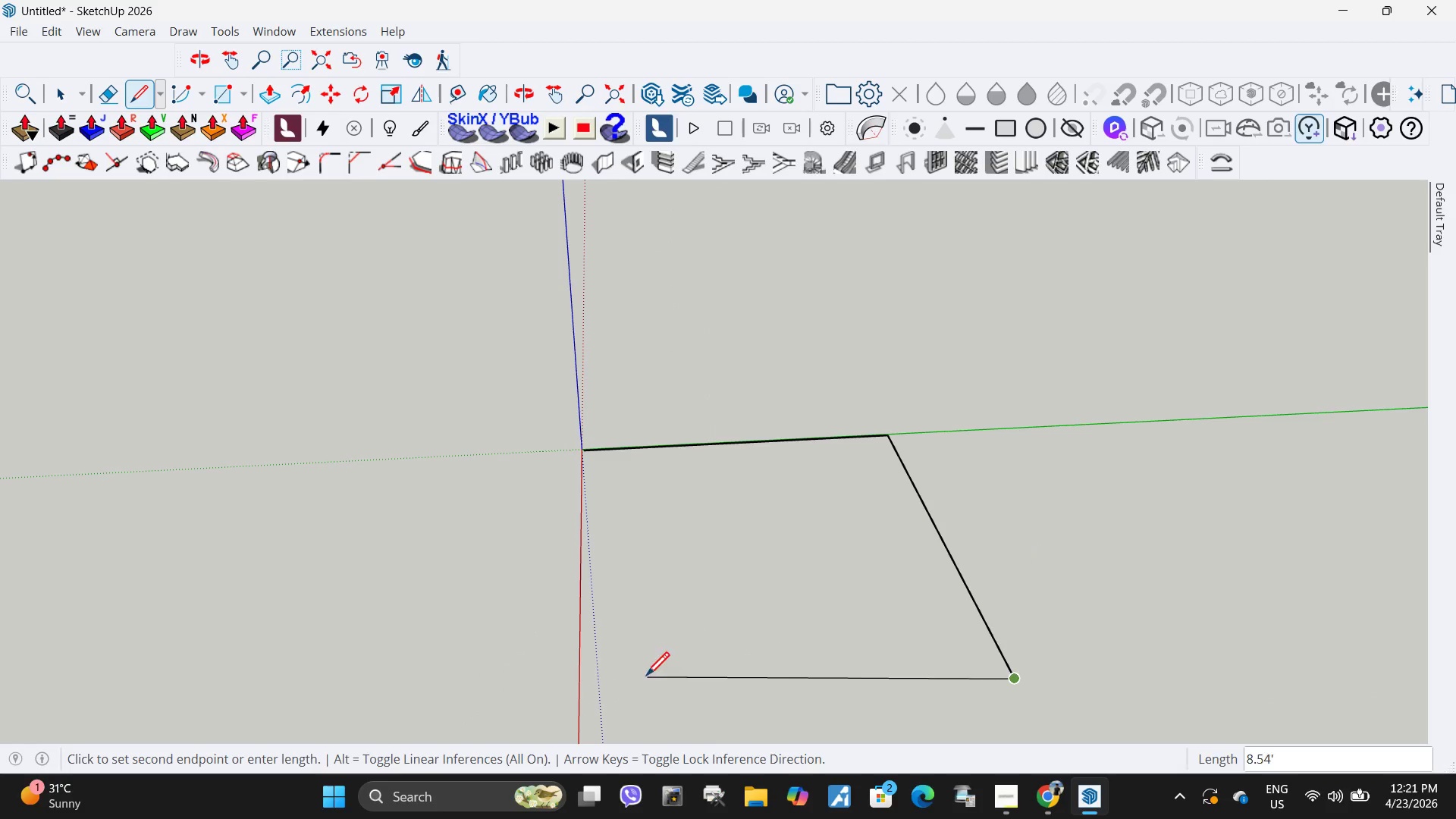 
key(Numpad1)
 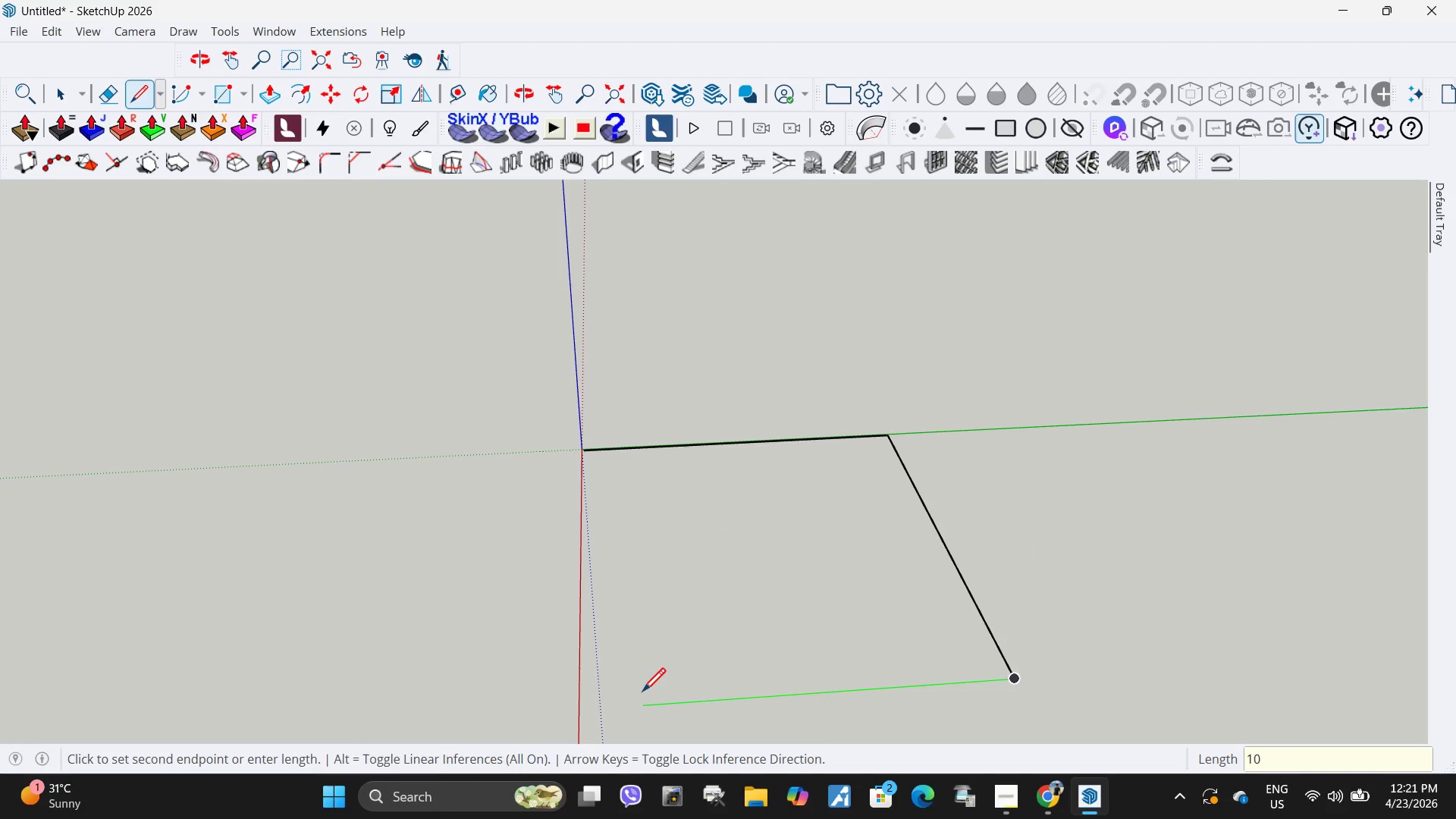 
key(Numpad0)
 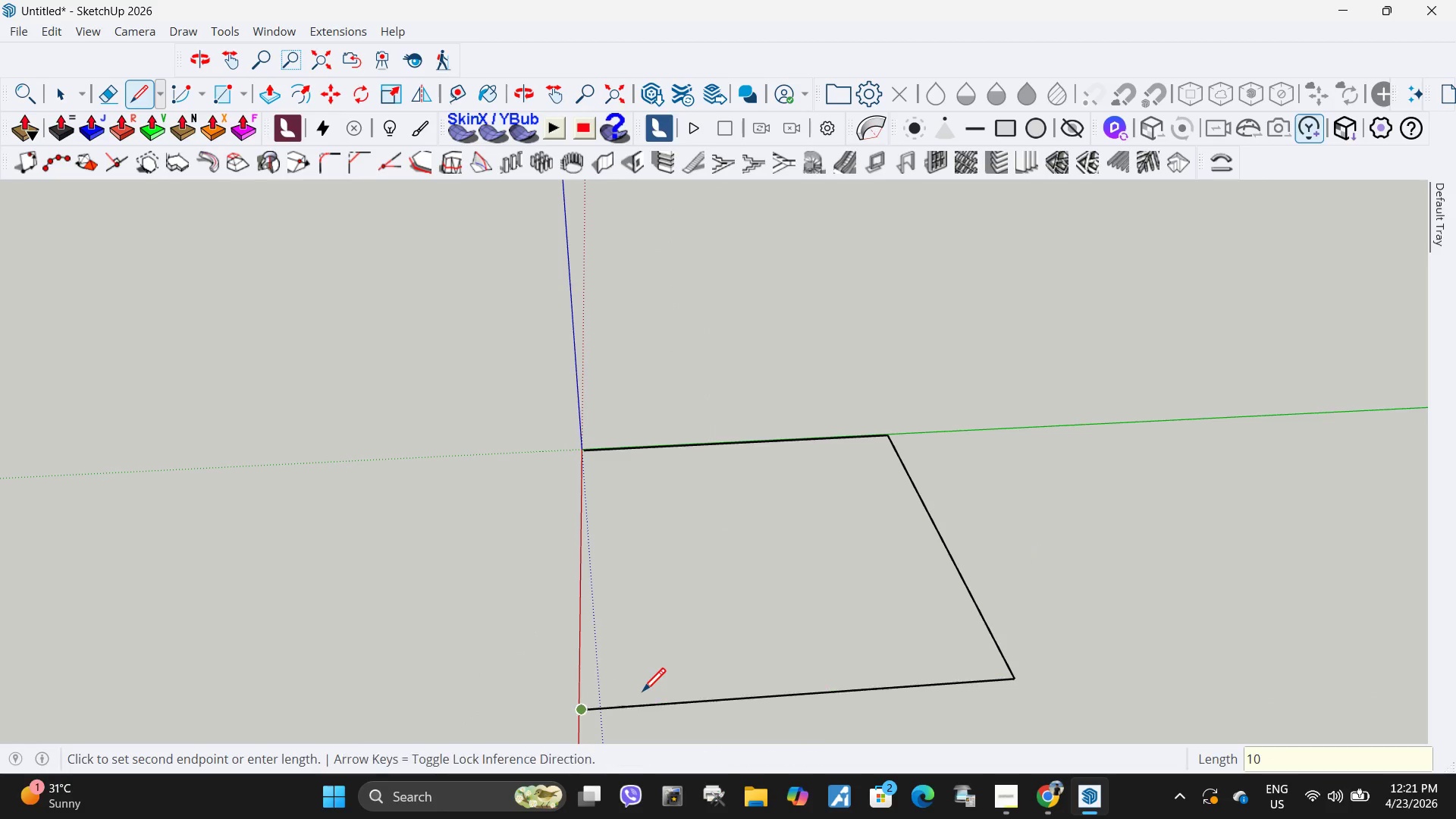 
key(NumpadEnter)
 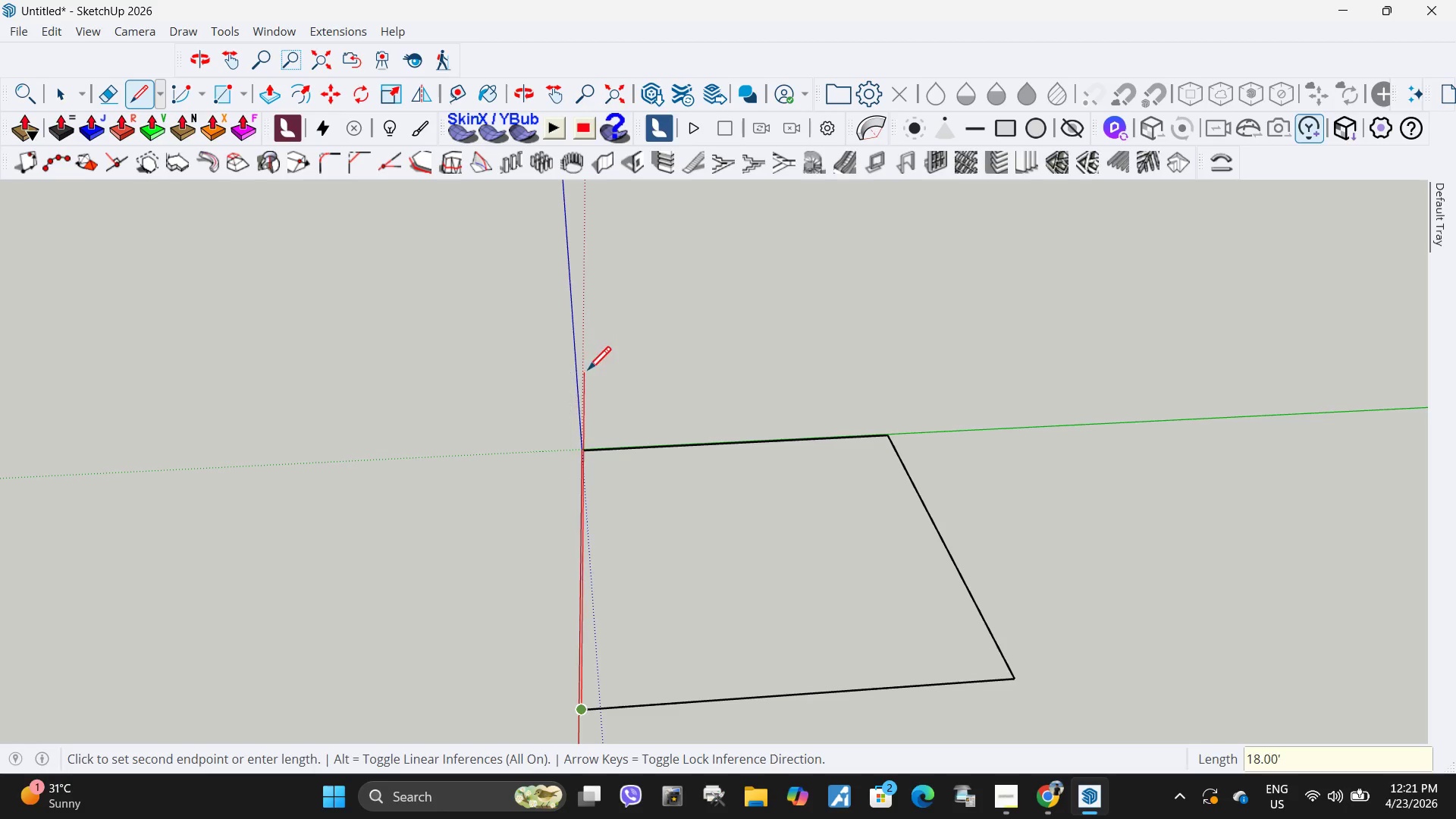 
key(Numpad1)
 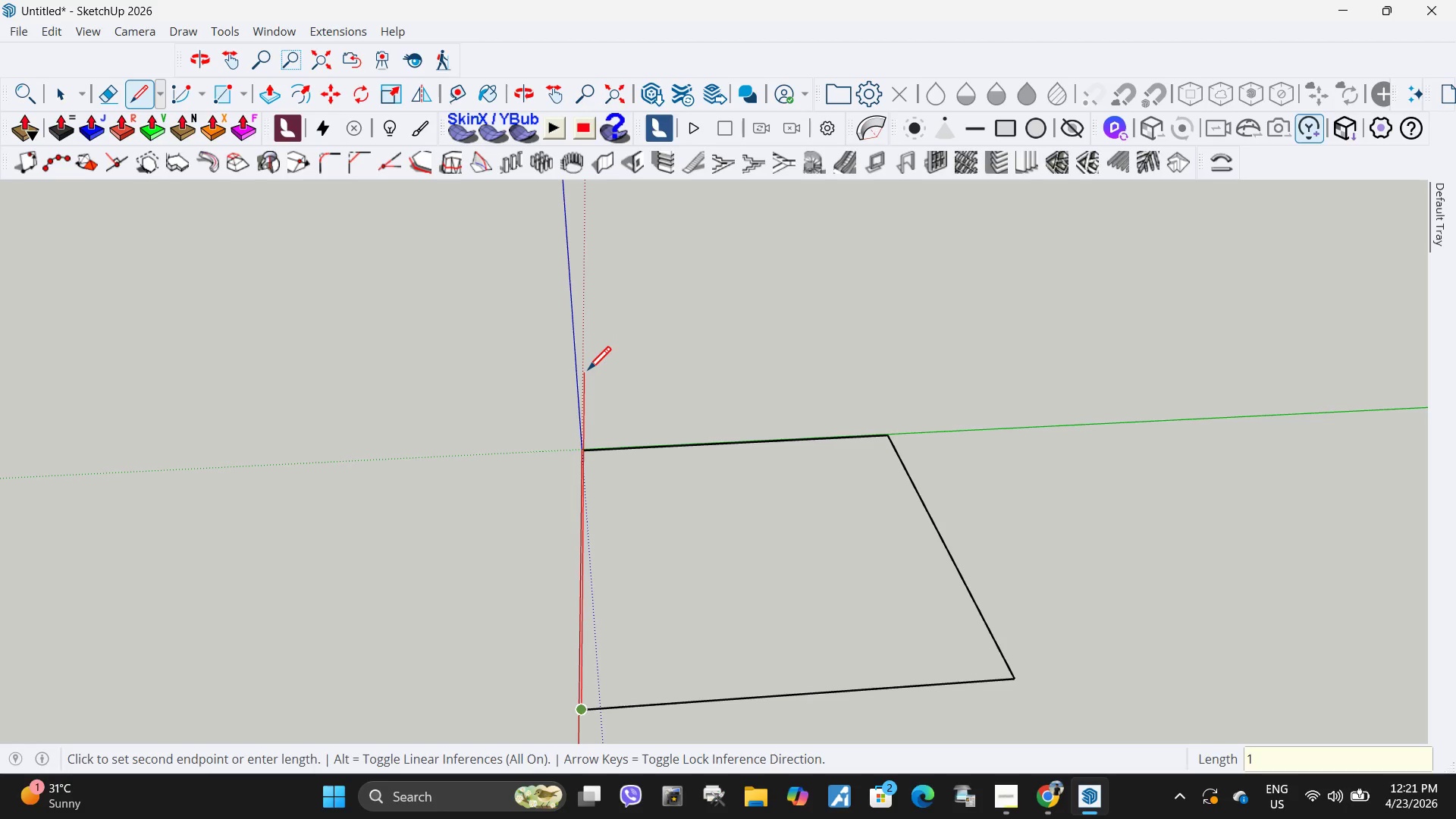 
key(Numpad2)
 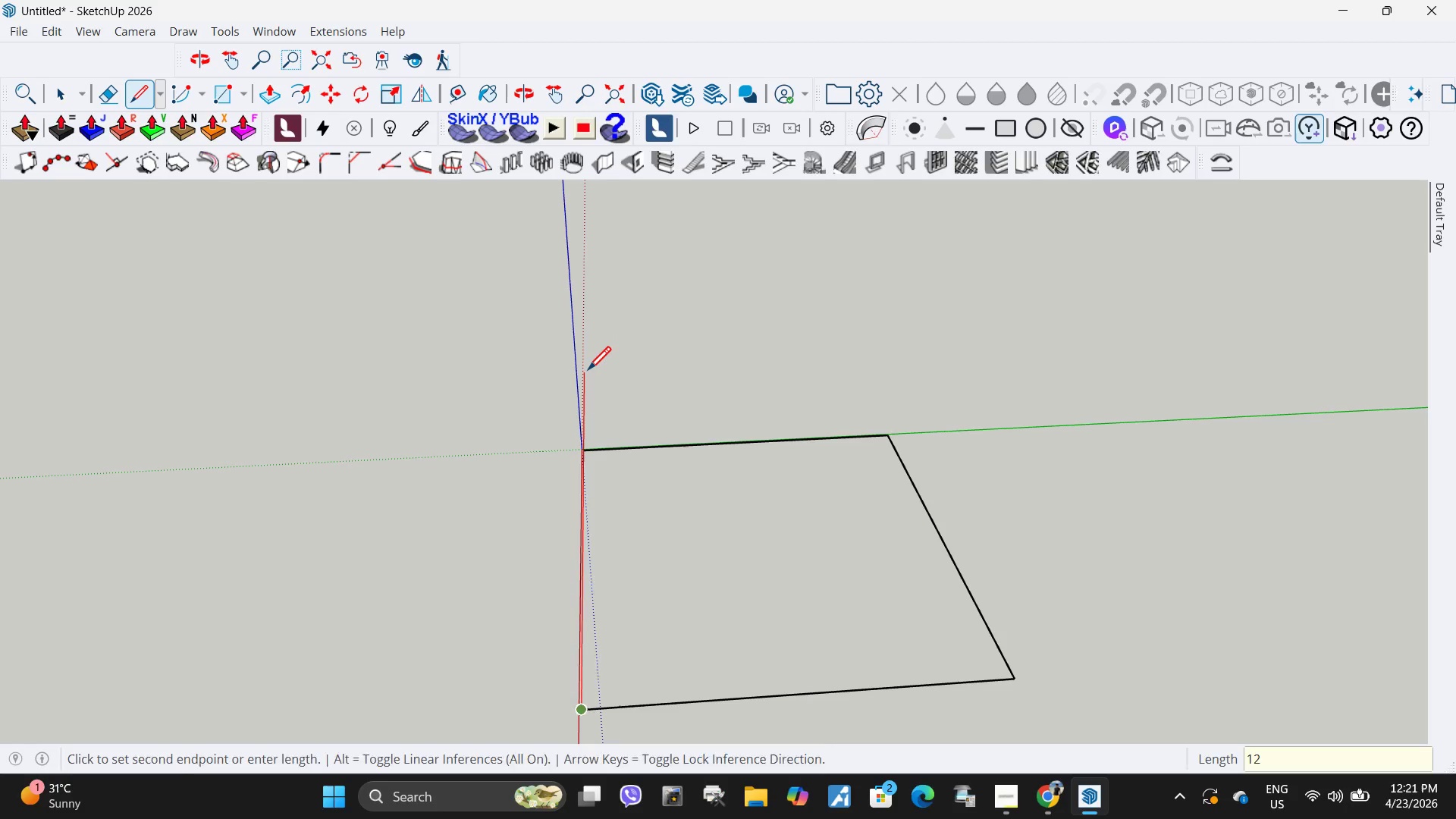 
key(NumpadEnter)
 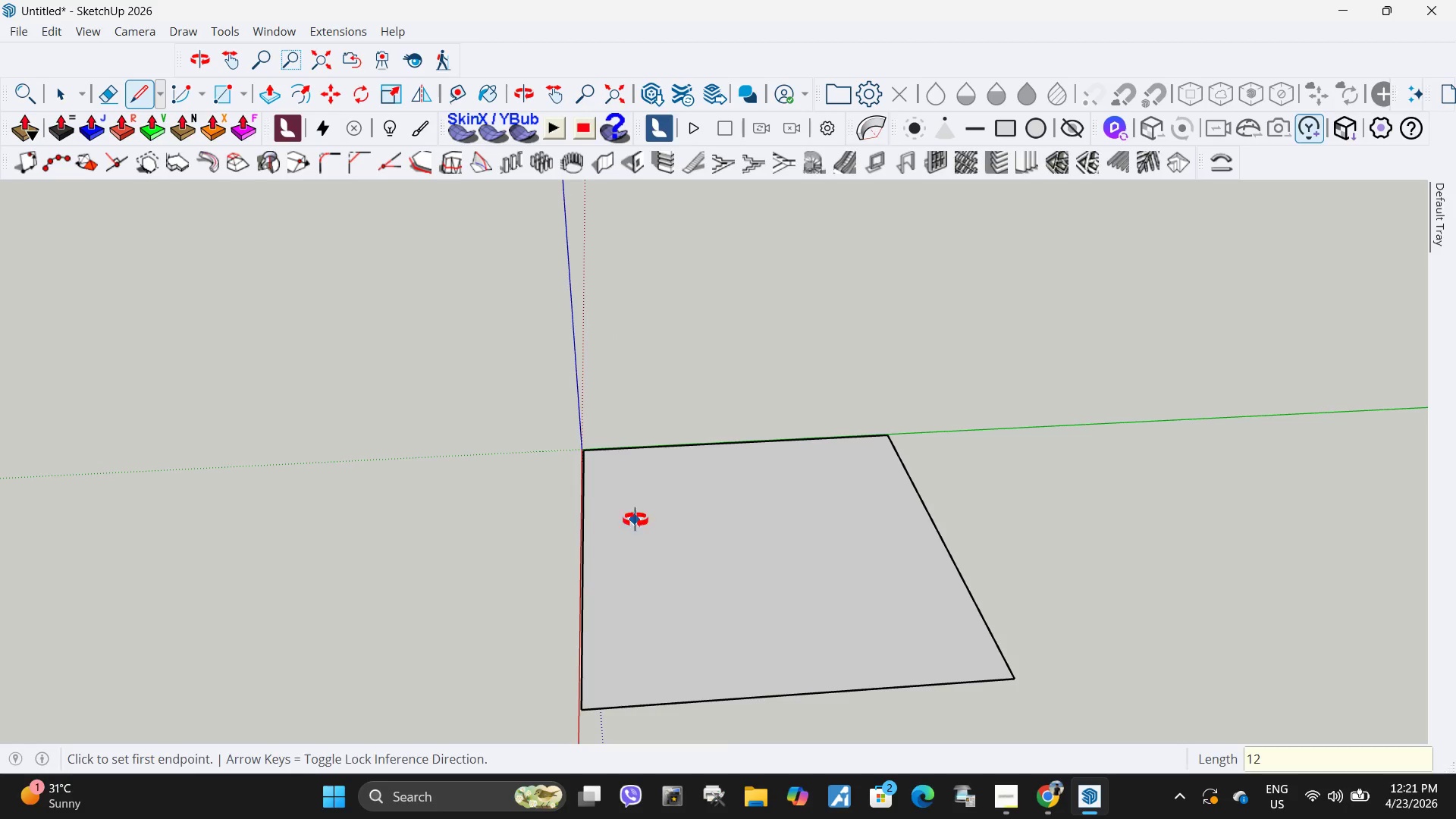 
scroll: coordinate [799, 597], scroll_direction: down, amount: 7.0
 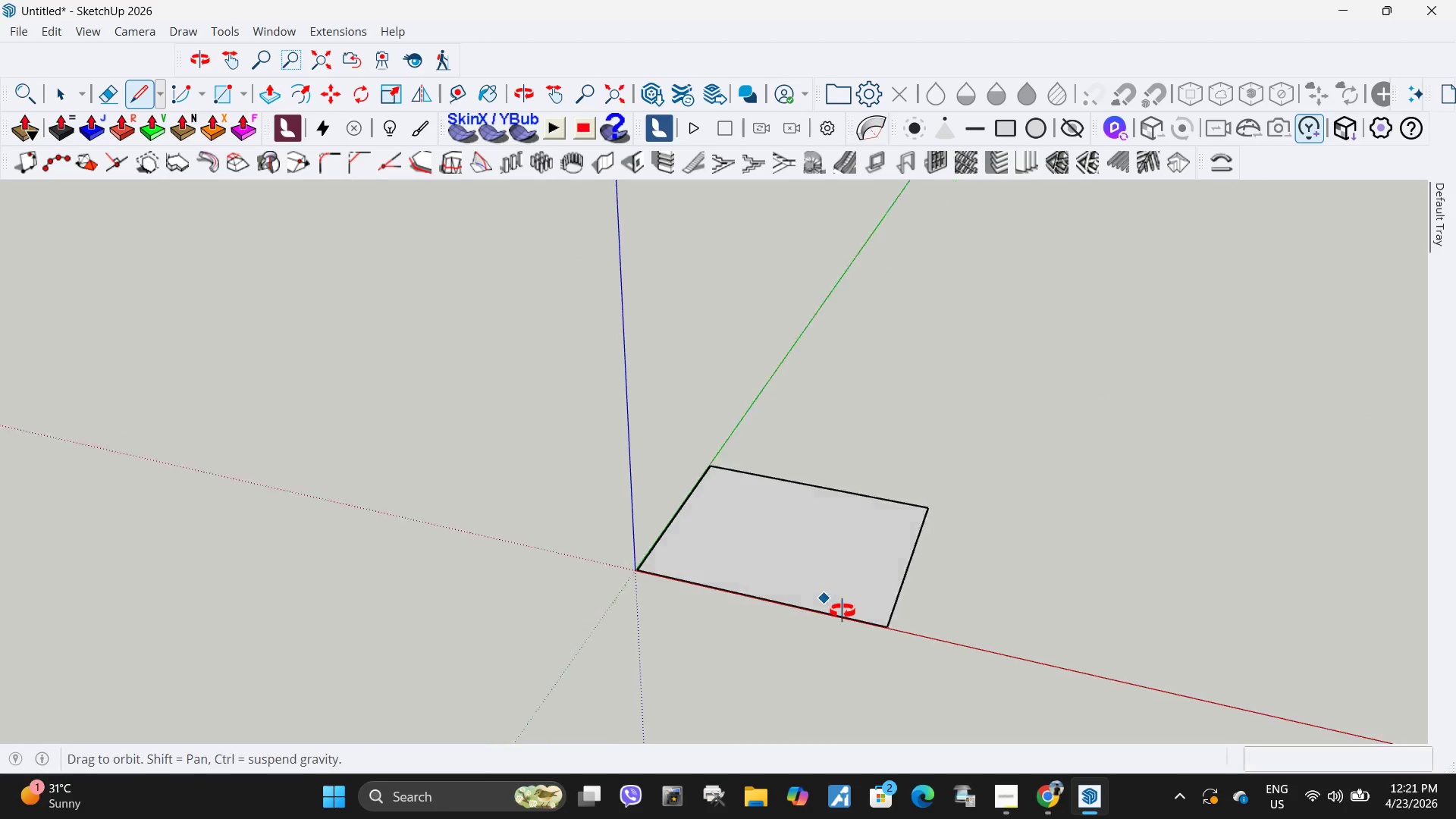 
key(Space)
 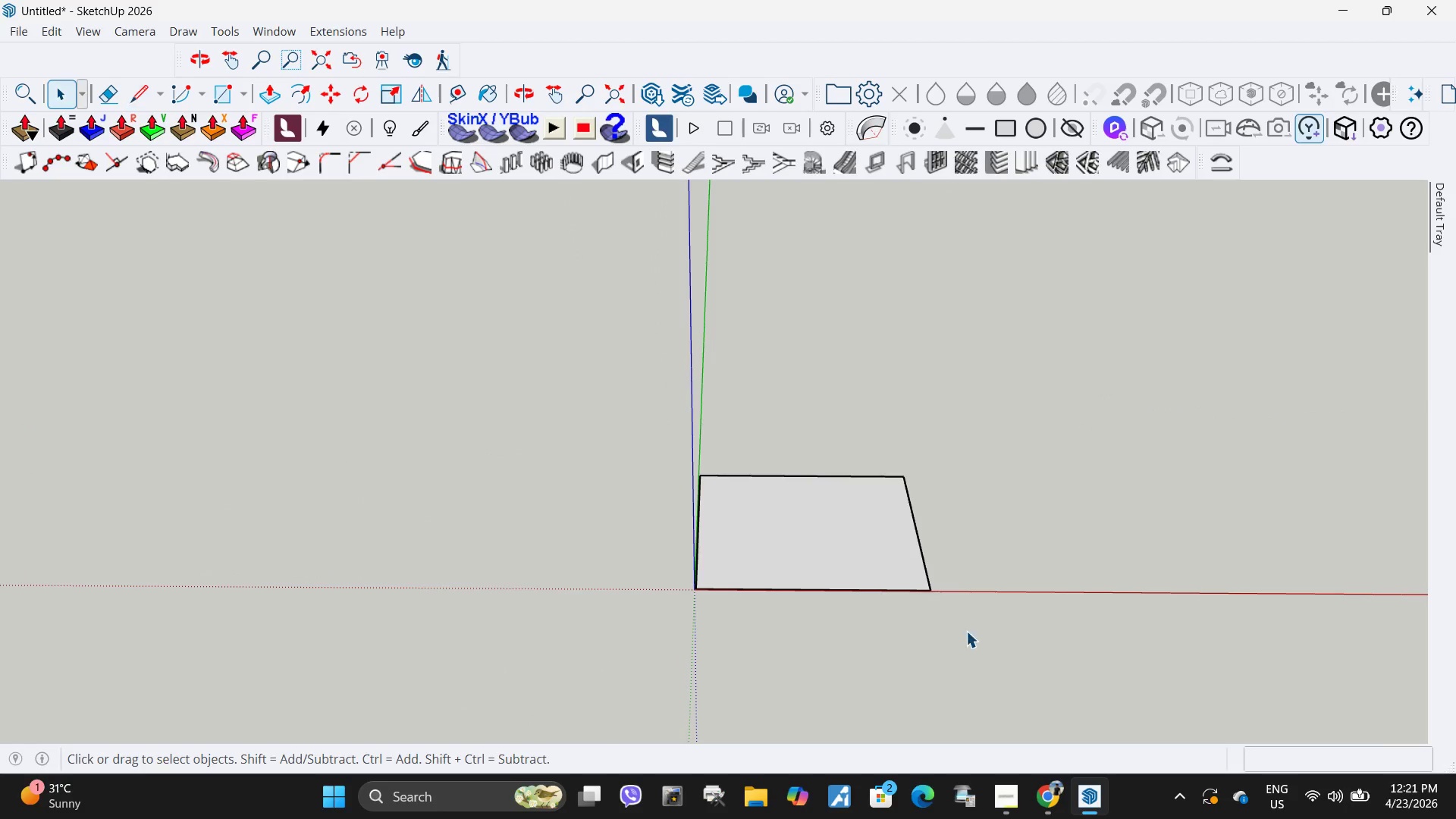 
scroll: coordinate [958, 631], scroll_direction: down, amount: 1.0
 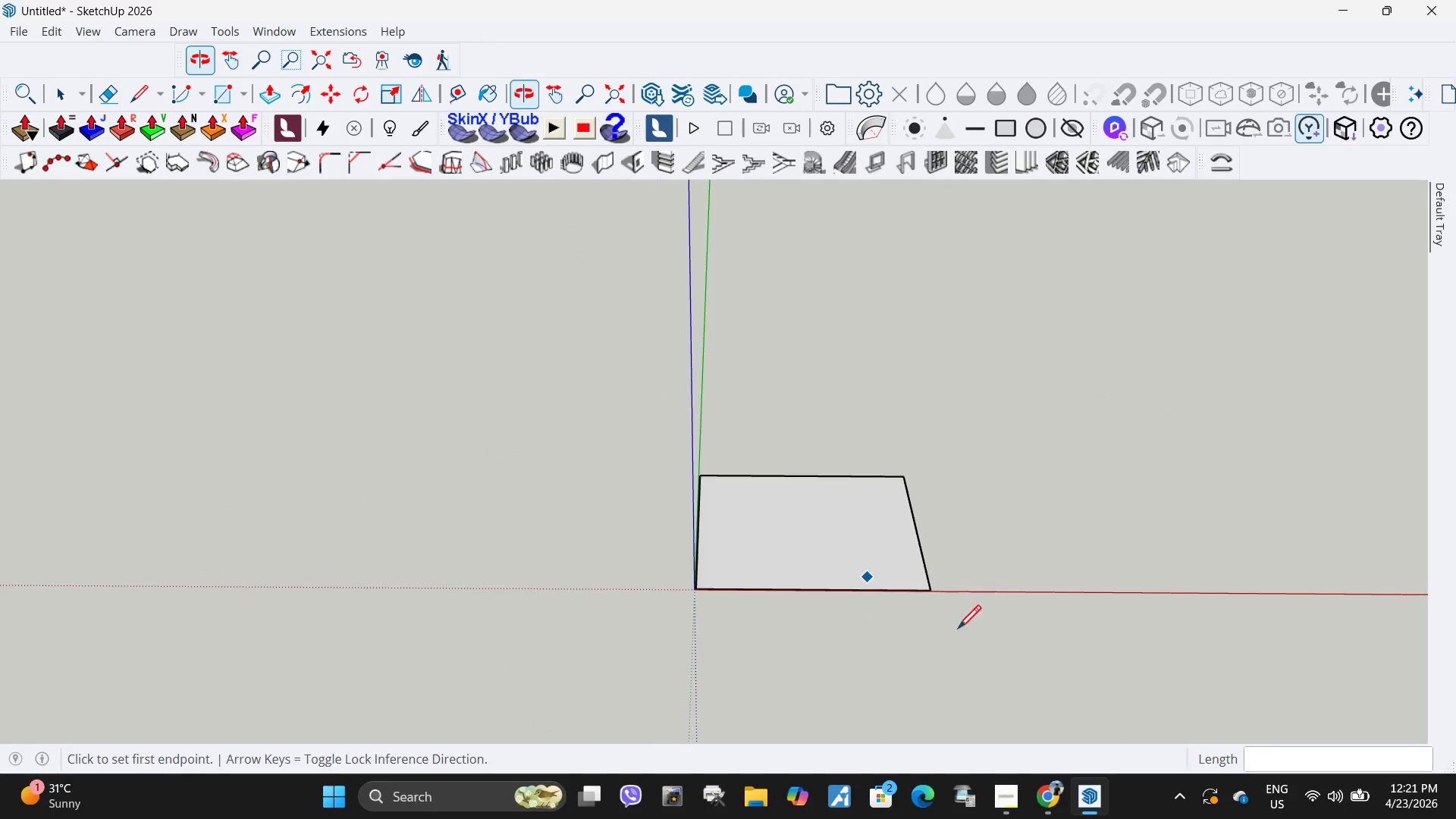 
left_click_drag(start_coordinate=[979, 639], to_coordinate=[606, 414])
 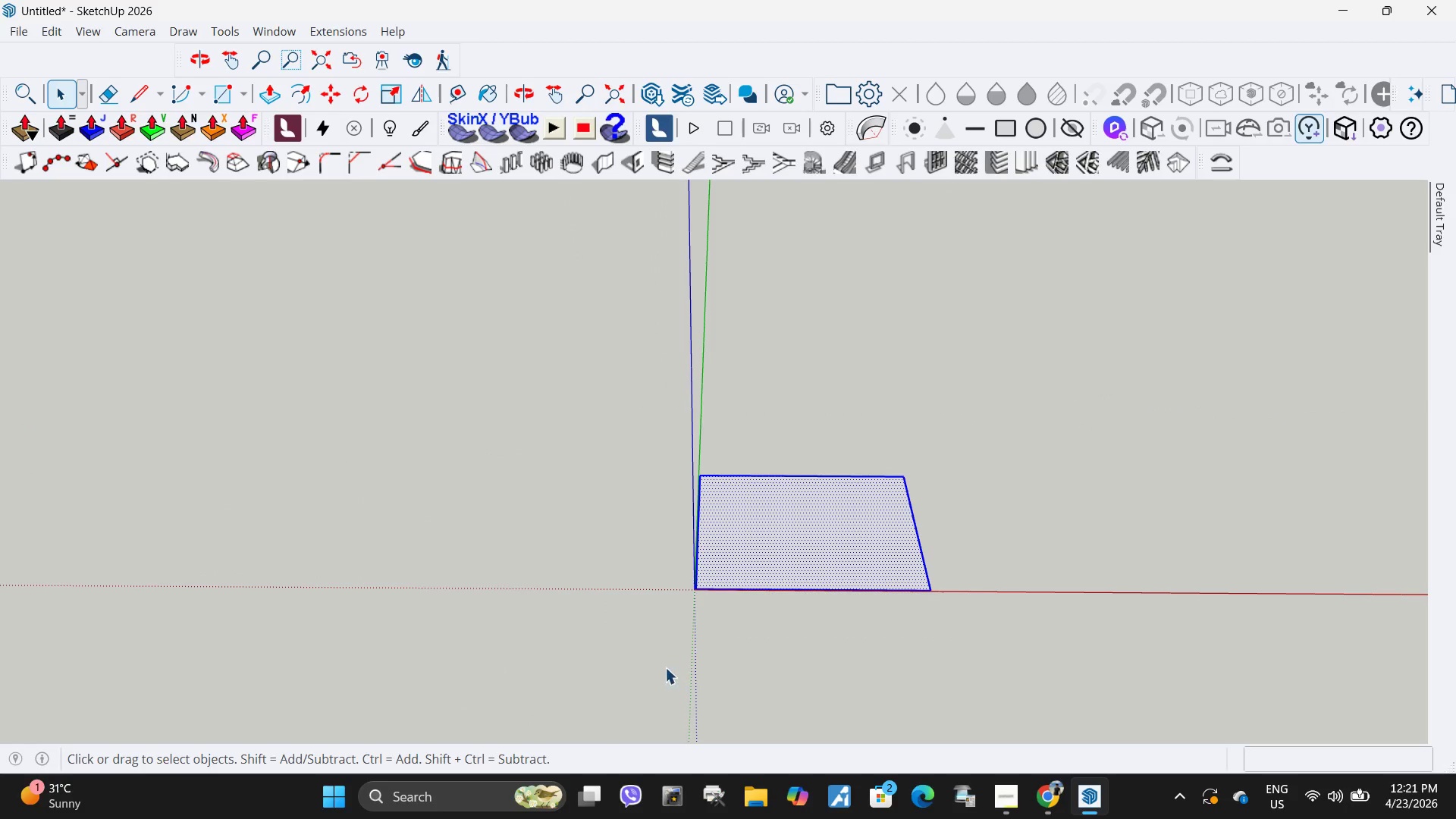 
key(M)
 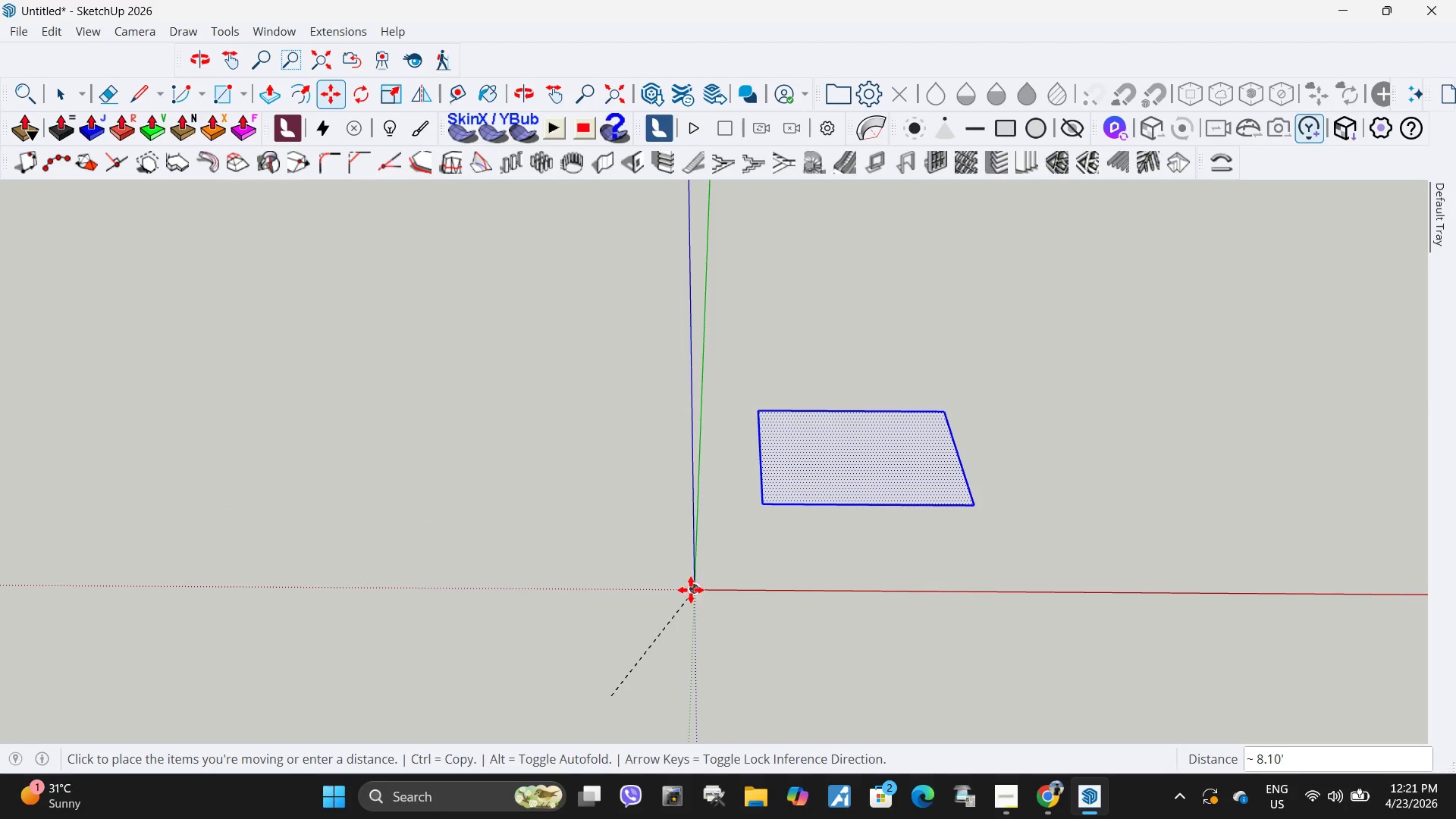 
left_click([695, 590])
 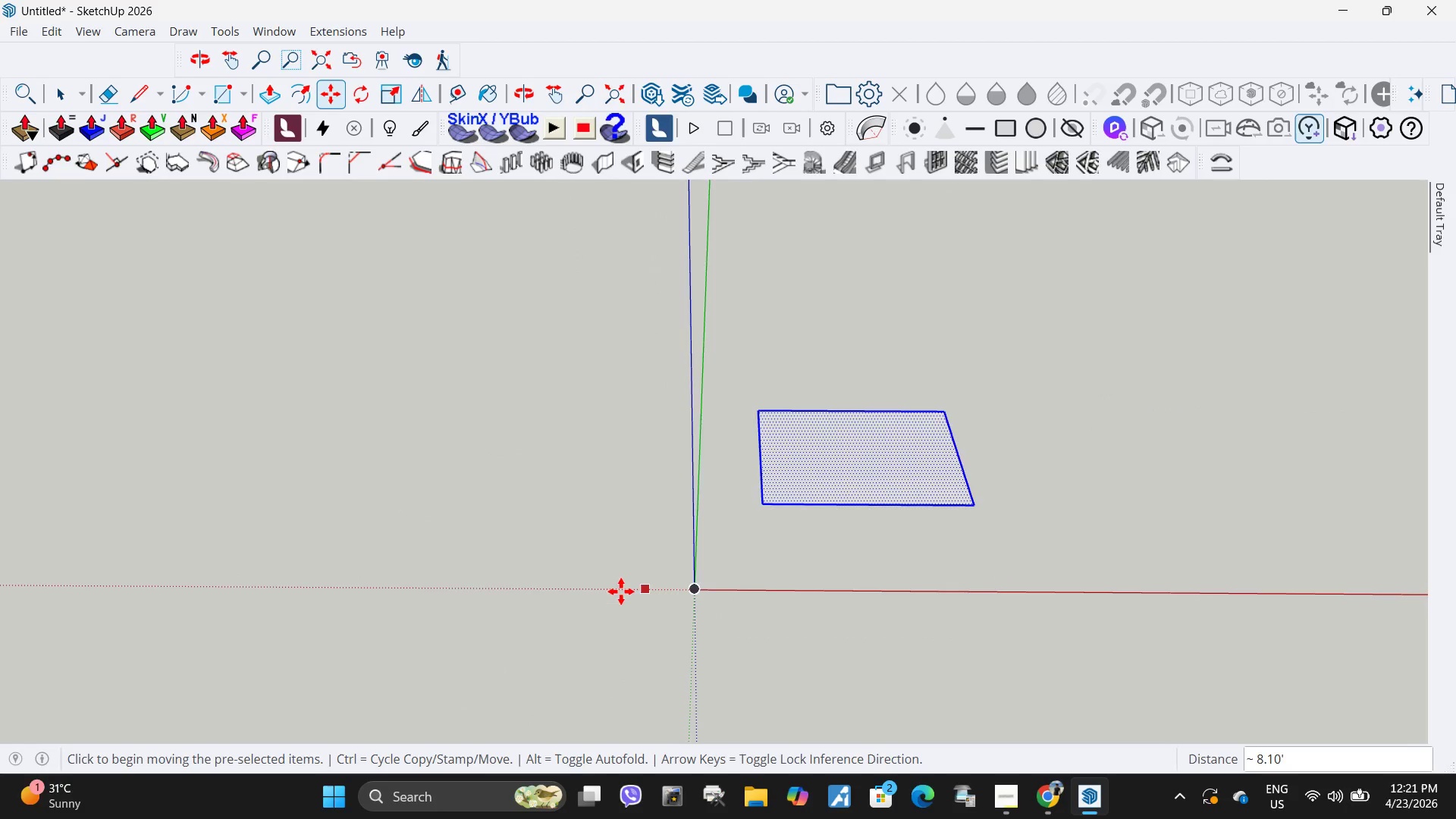 
left_click([671, 567])
 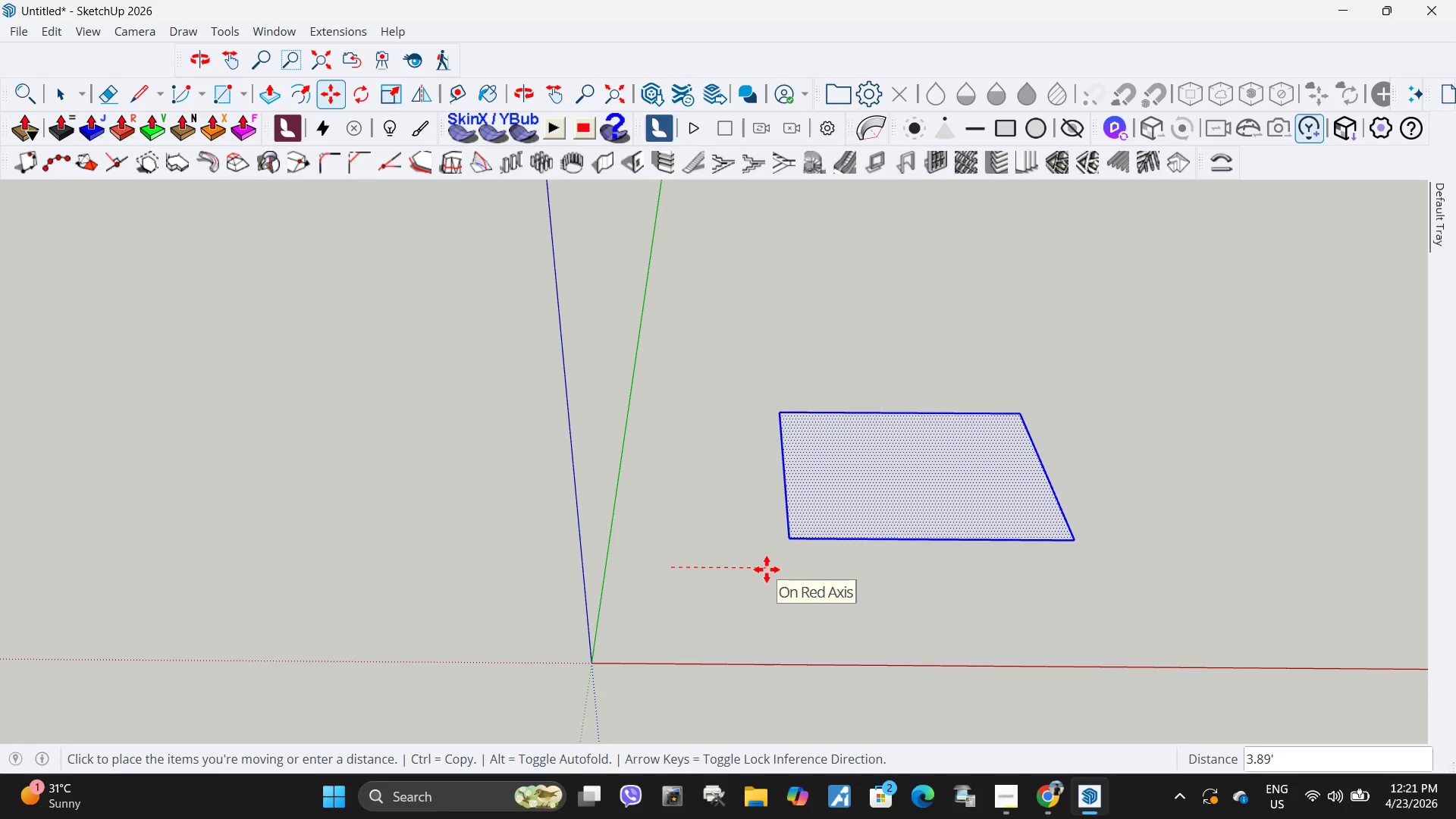 
scroll: coordinate [682, 557], scroll_direction: up, amount: 2.0
 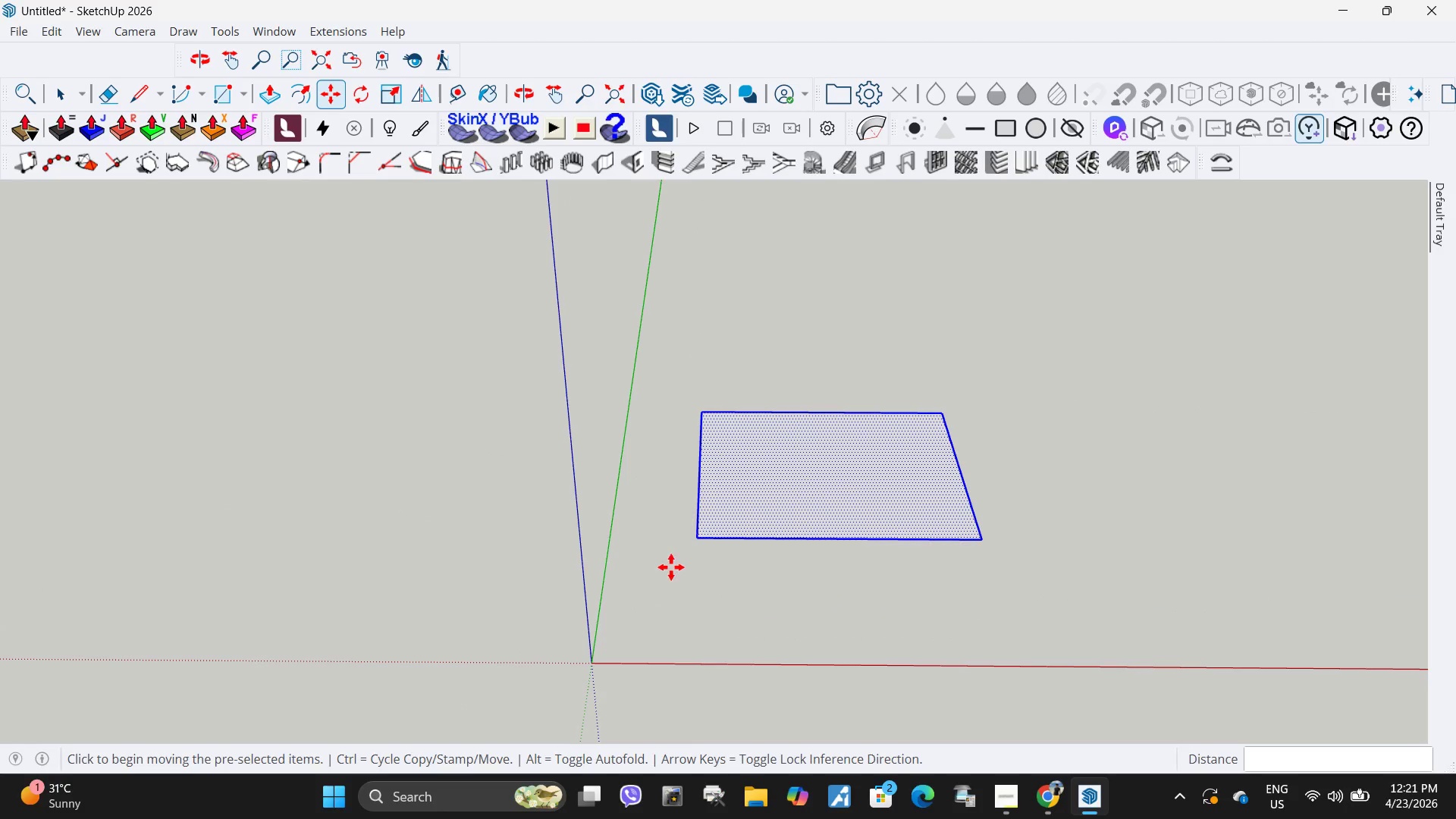 
left_click([764, 566])
 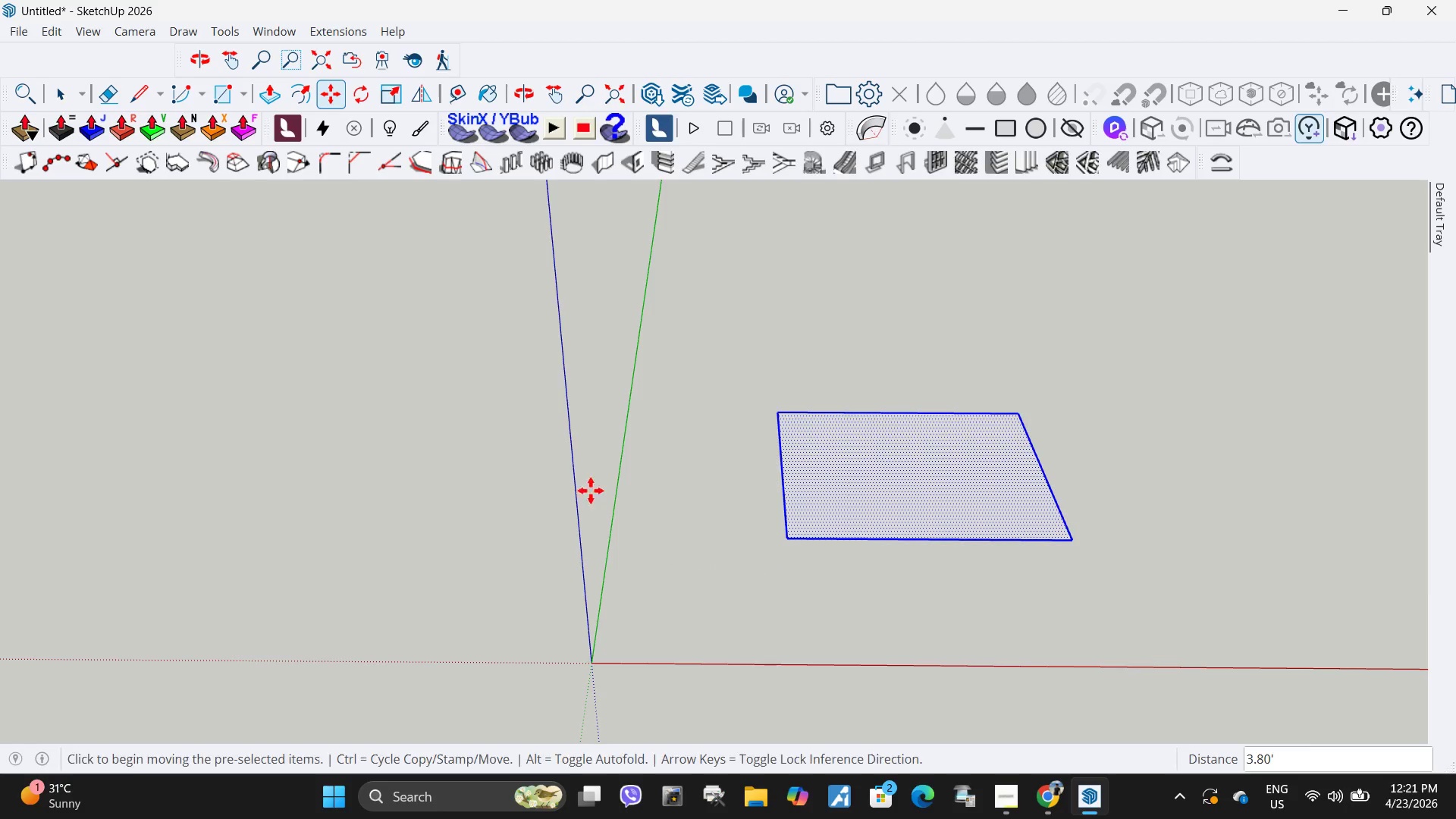 
scroll: coordinate [655, 482], scroll_direction: down, amount: 12.0
 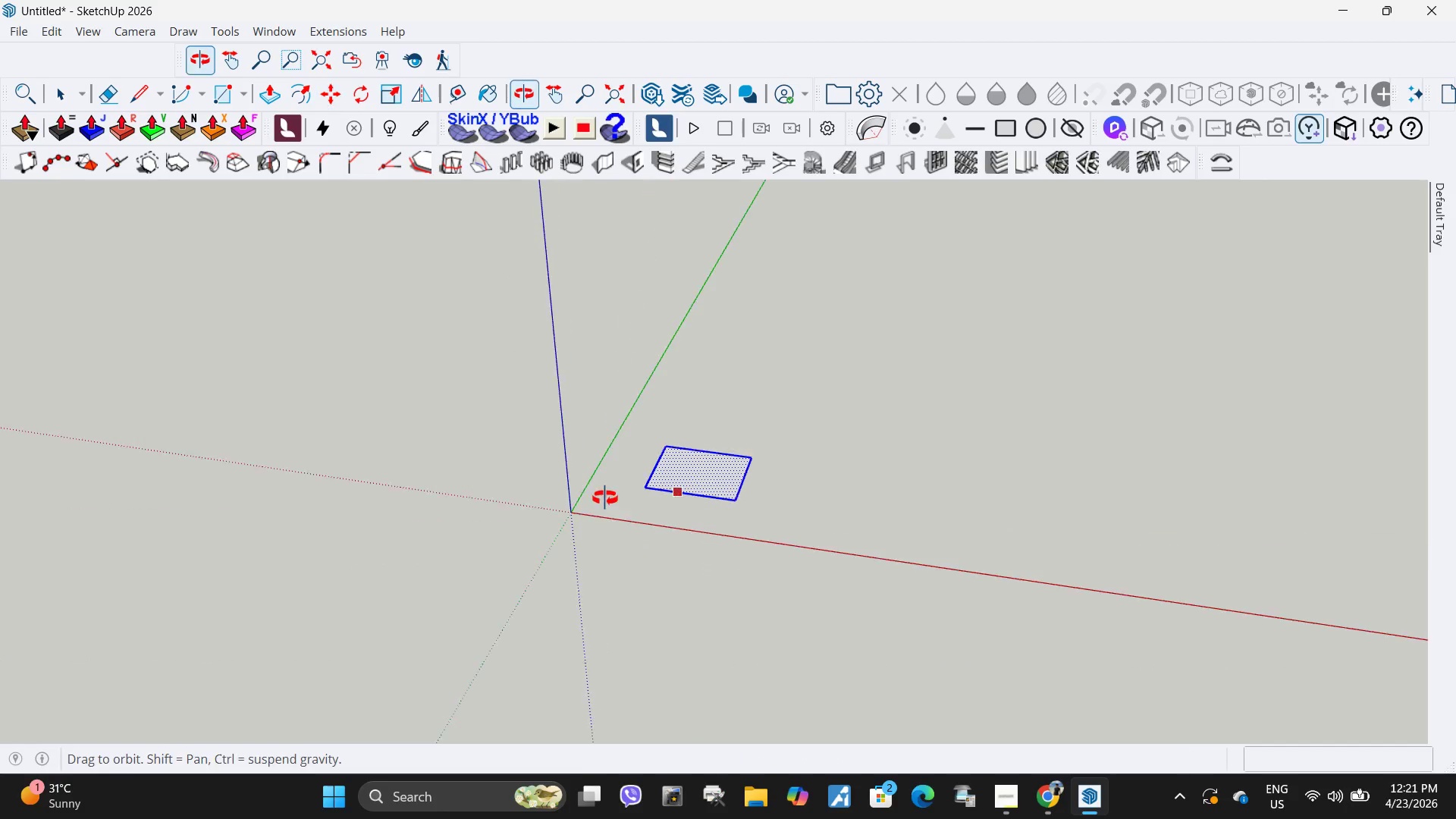 
key(Space)
 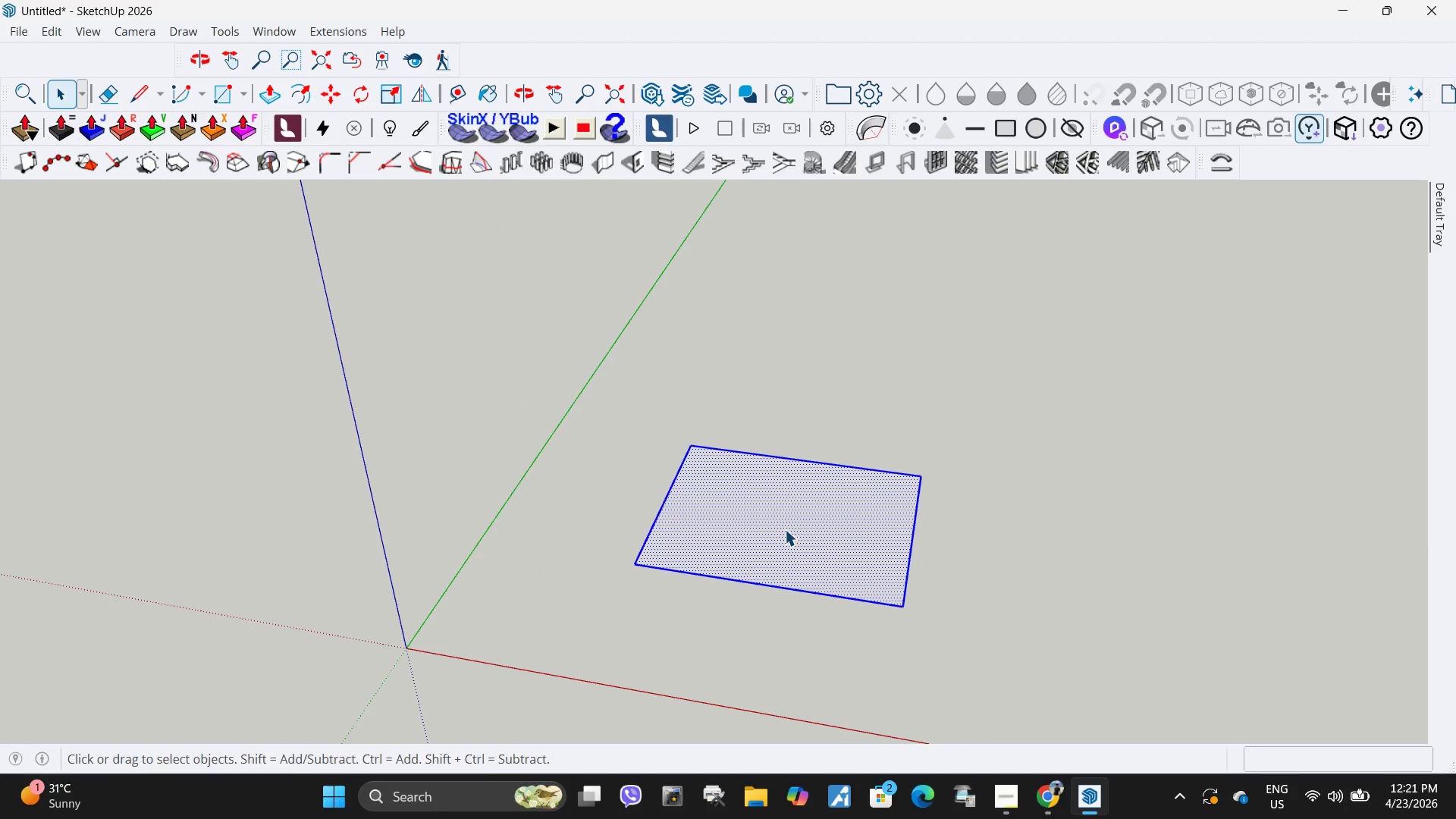 
scroll: coordinate [709, 485], scroll_direction: up, amount: 10.0
 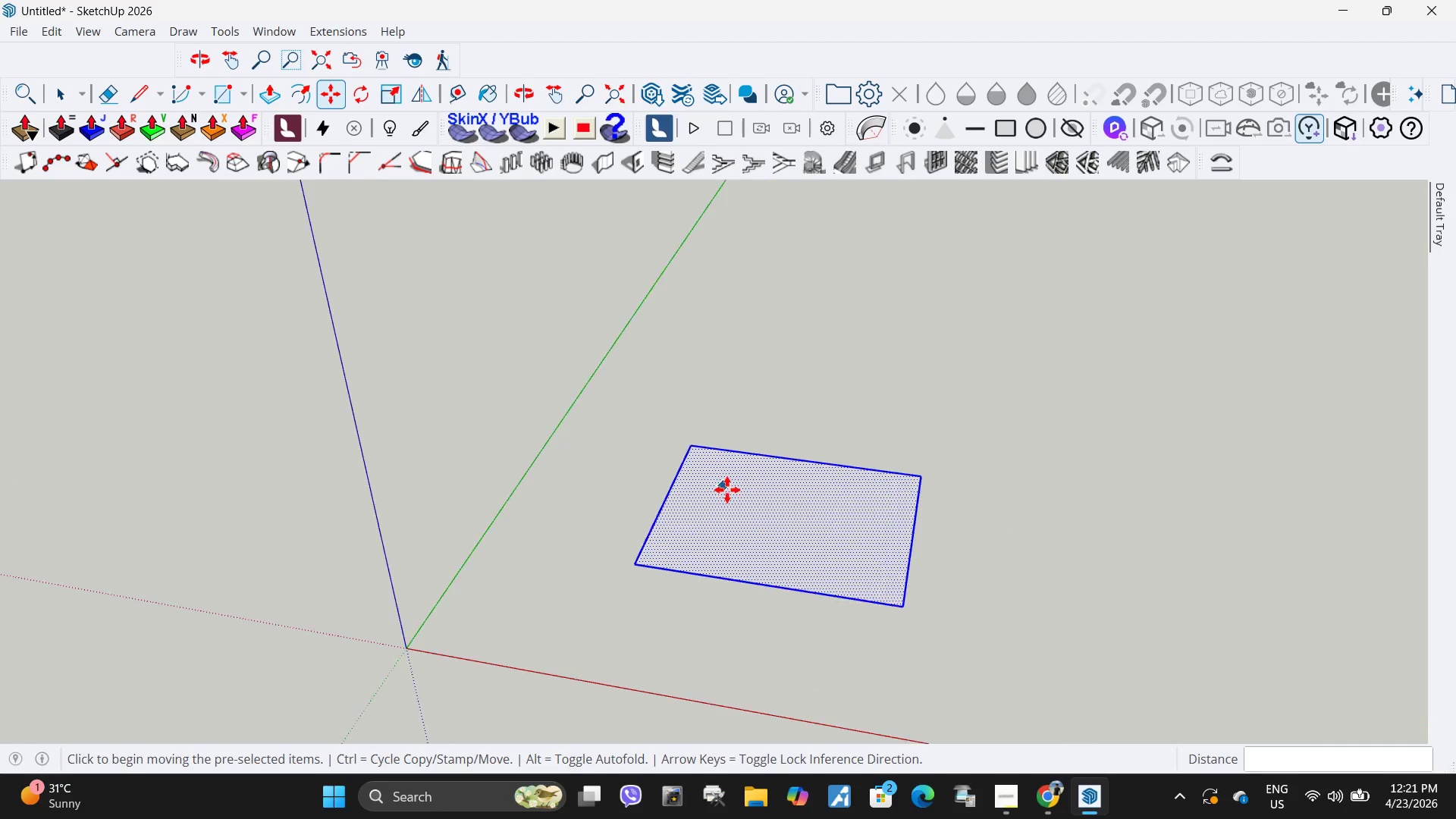 
key(P)
 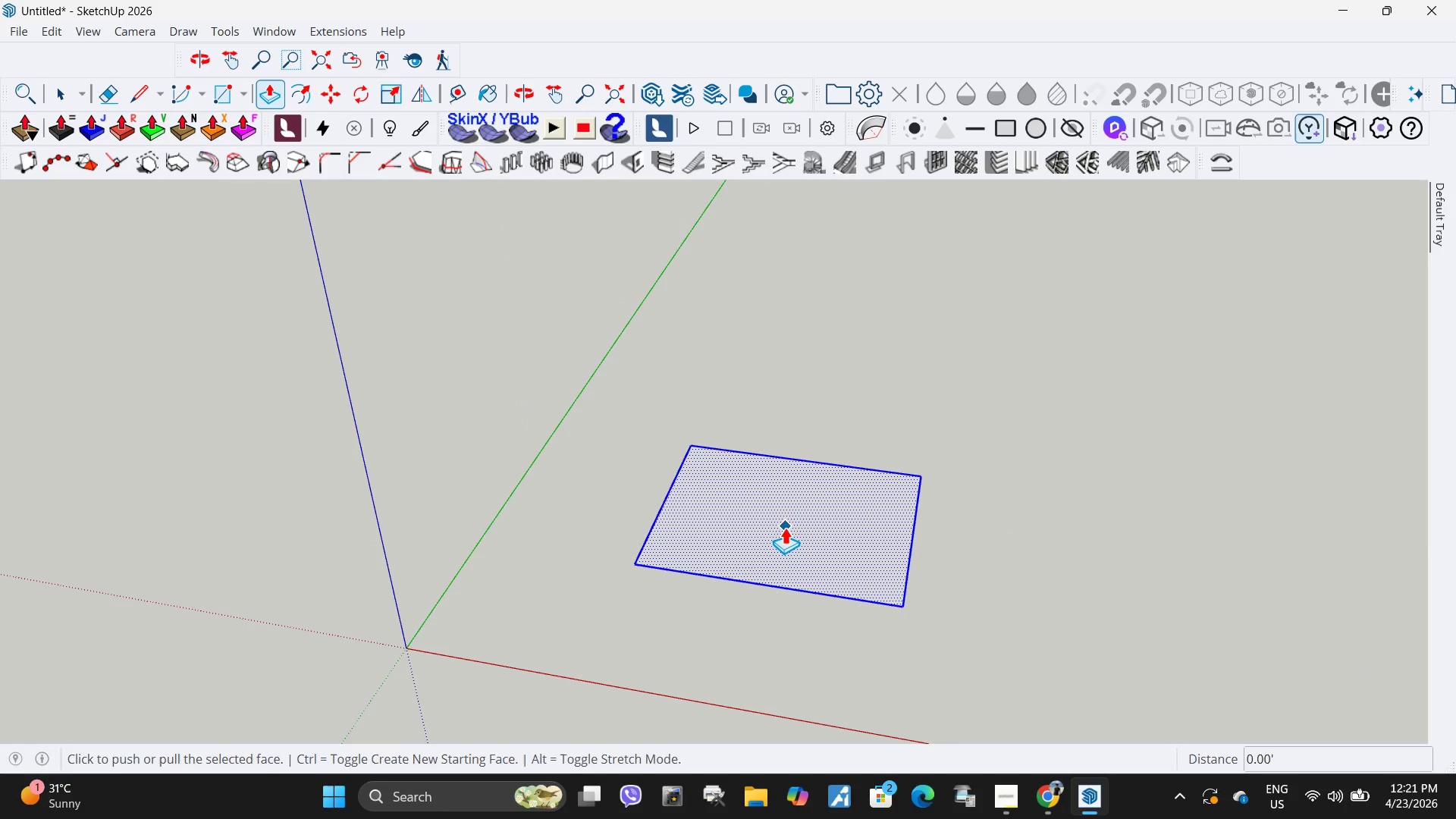 
left_click([785, 527])
 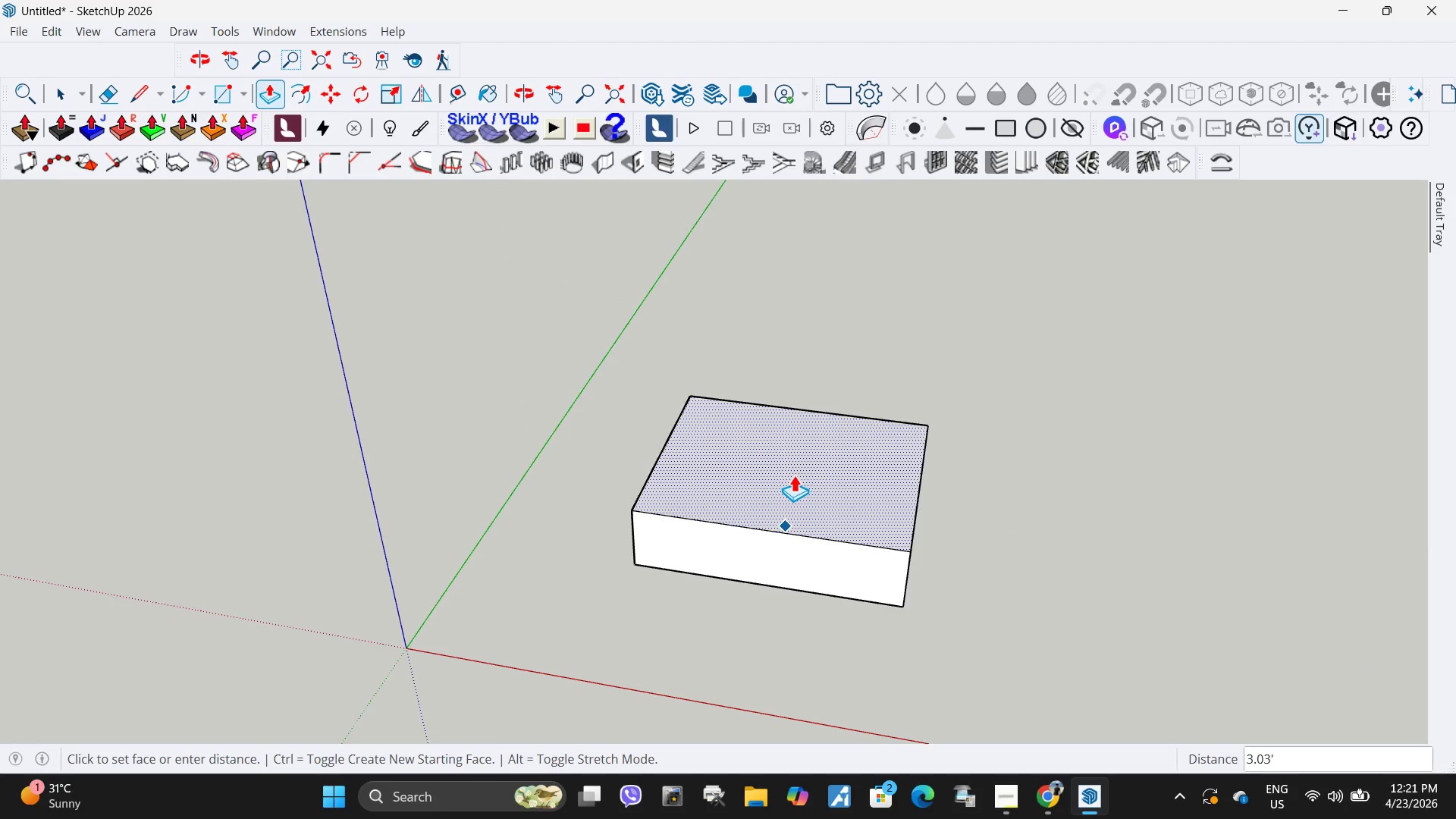 
key(NumpadDecimal)
 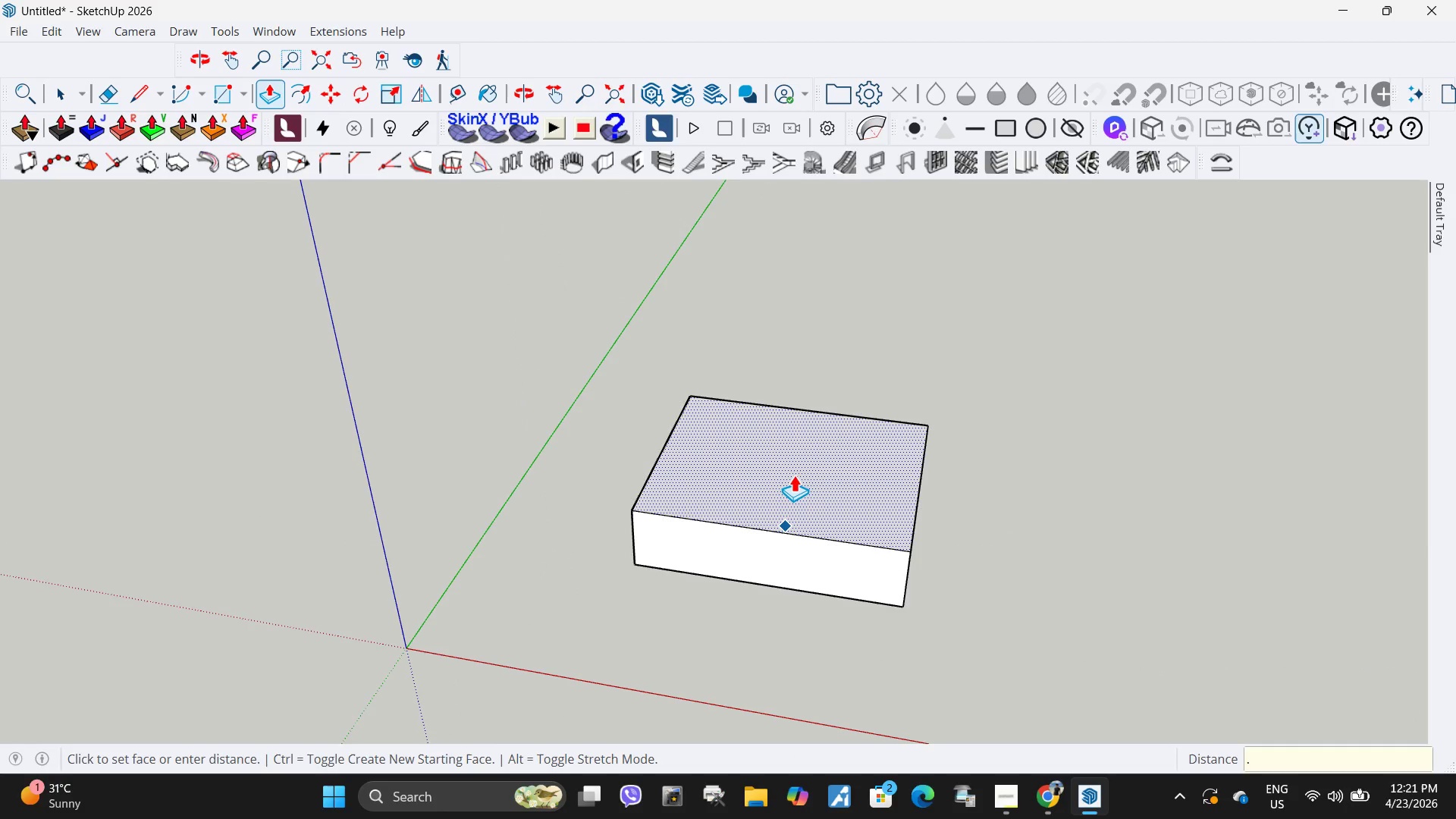 
key(Numpad4)
 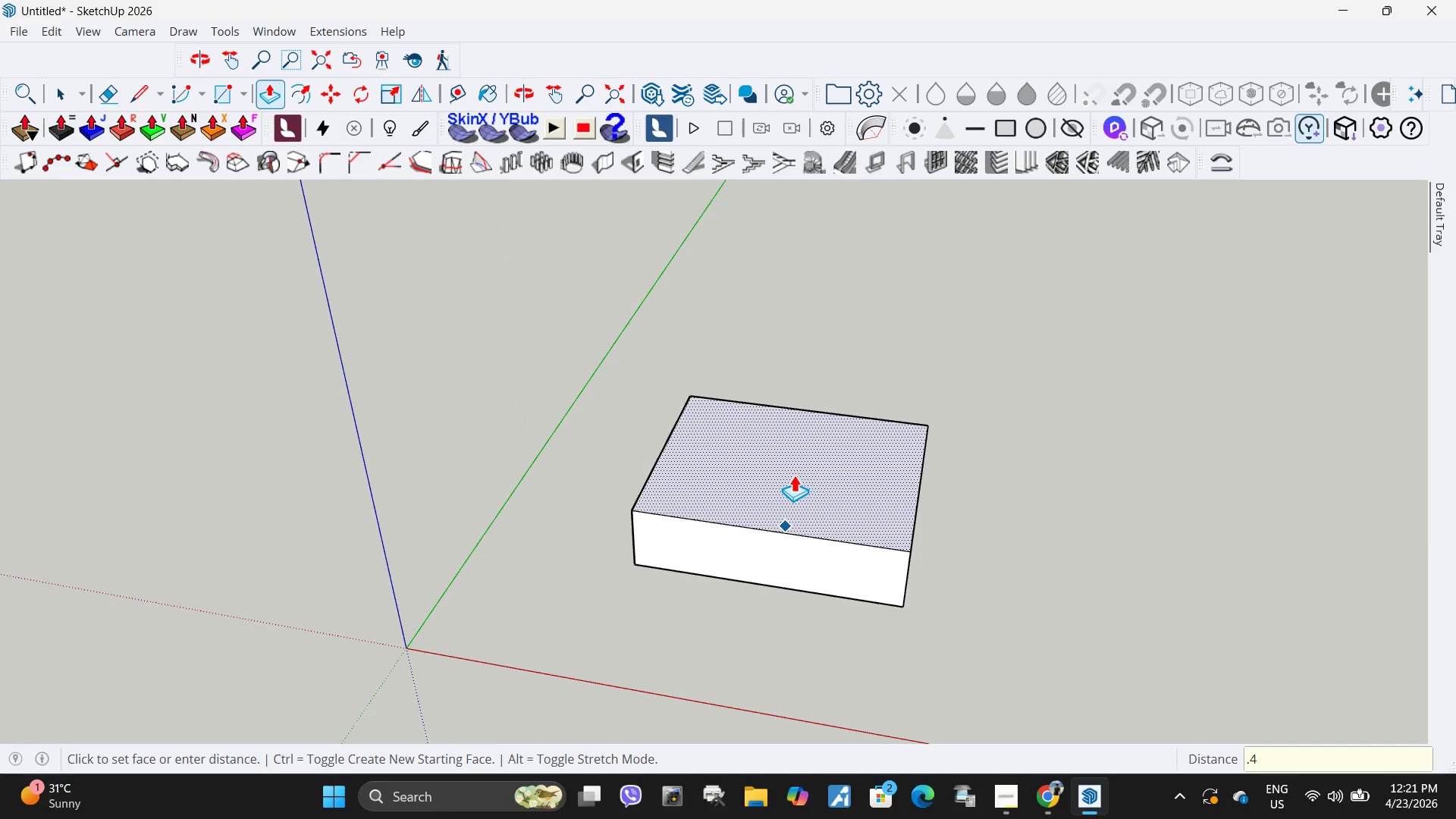 
key(Numpad5)
 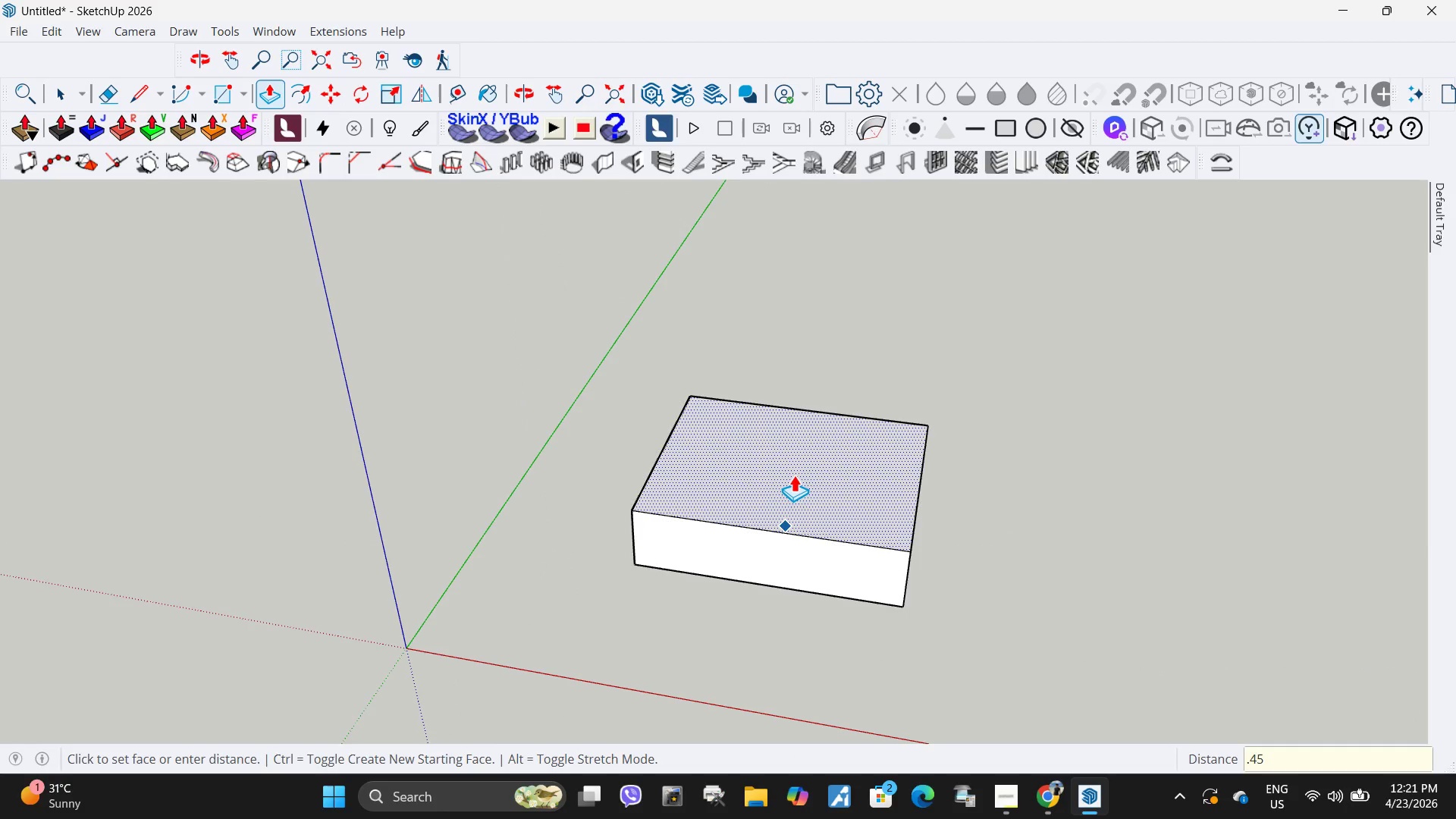 
key(NumpadEnter)
 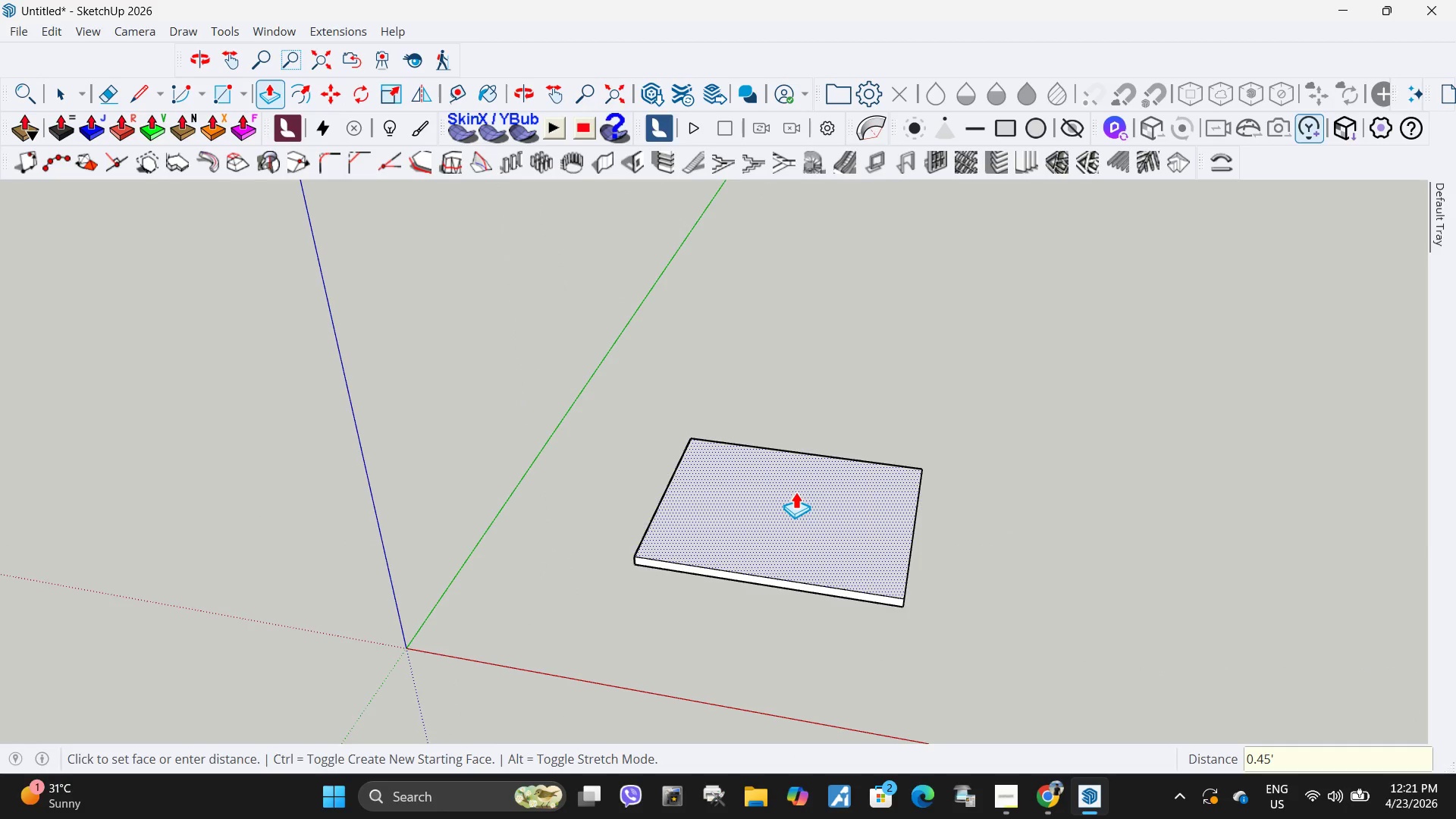 
key(Control+ControlLeft)
 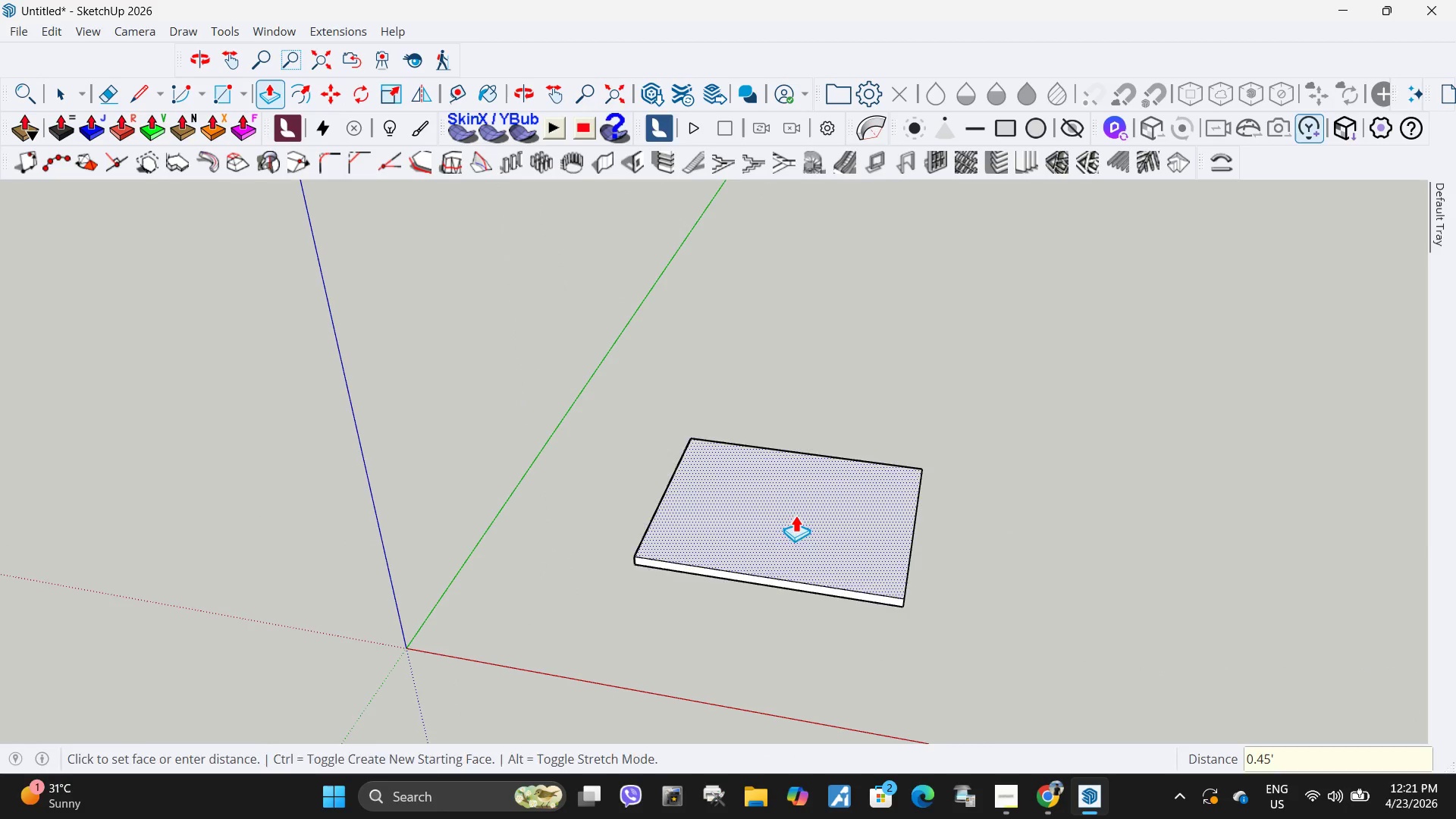 
key(Control+Z)
 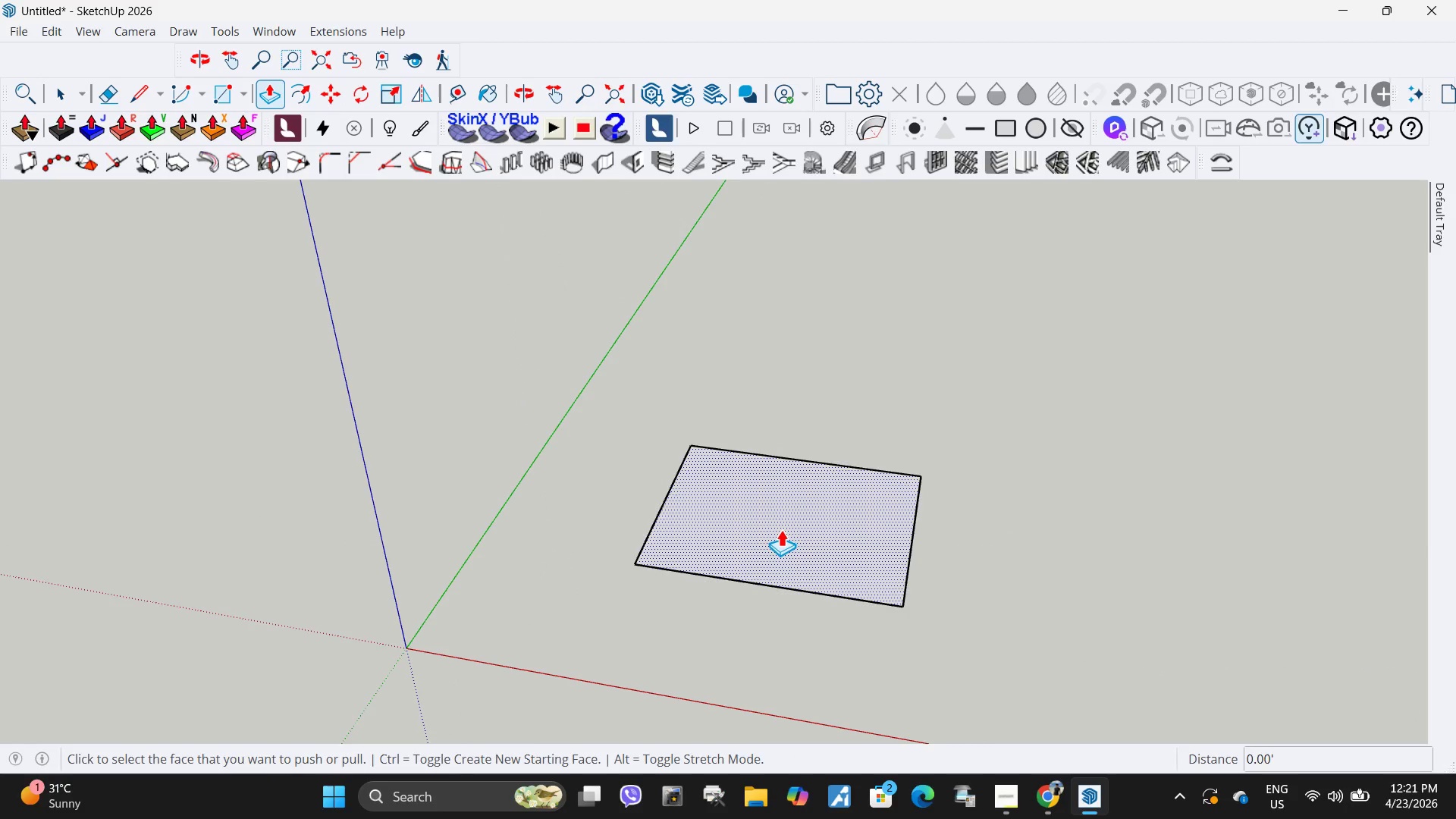 
left_click([781, 529])
 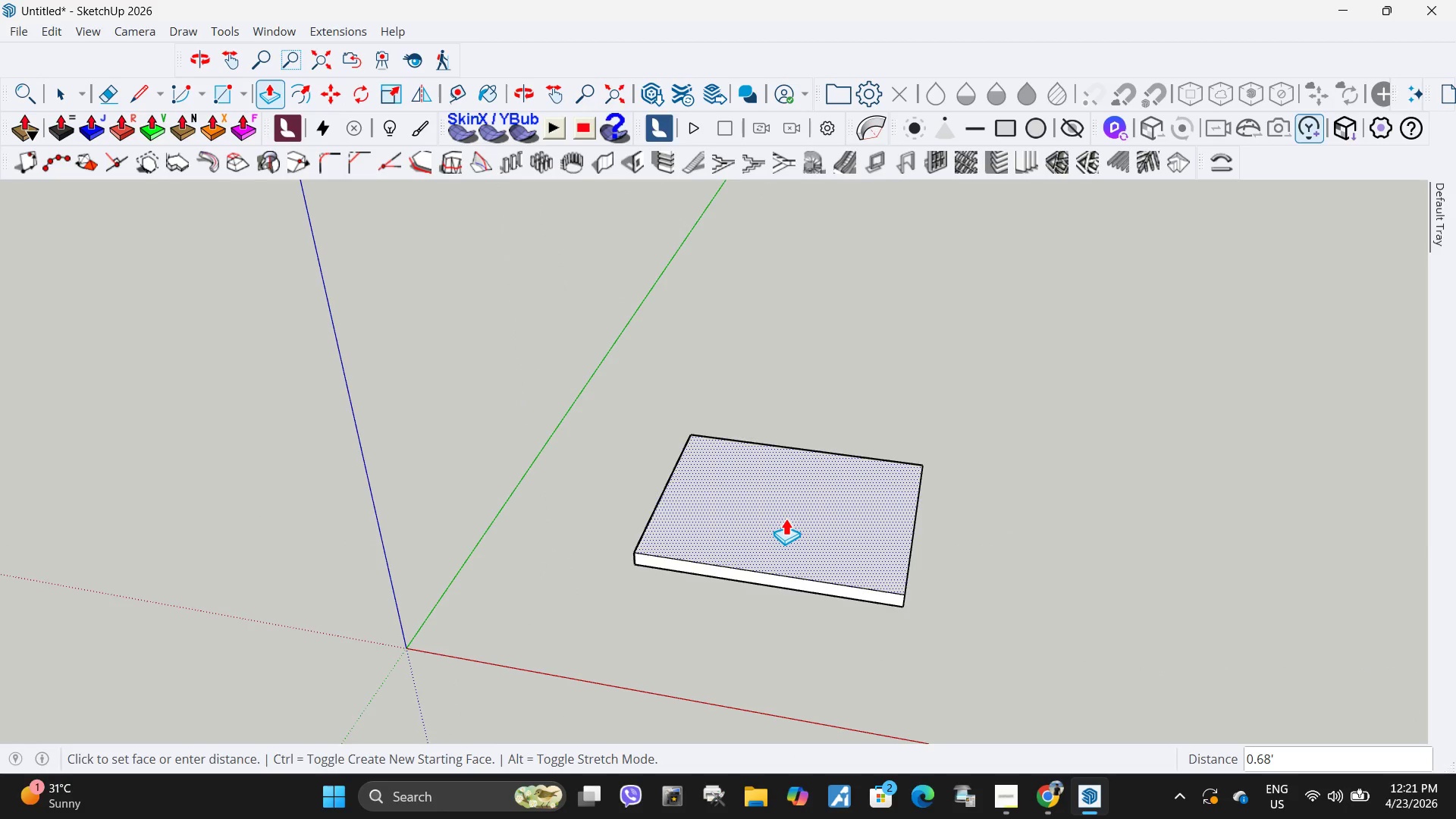 
key(NumpadDecimal)
 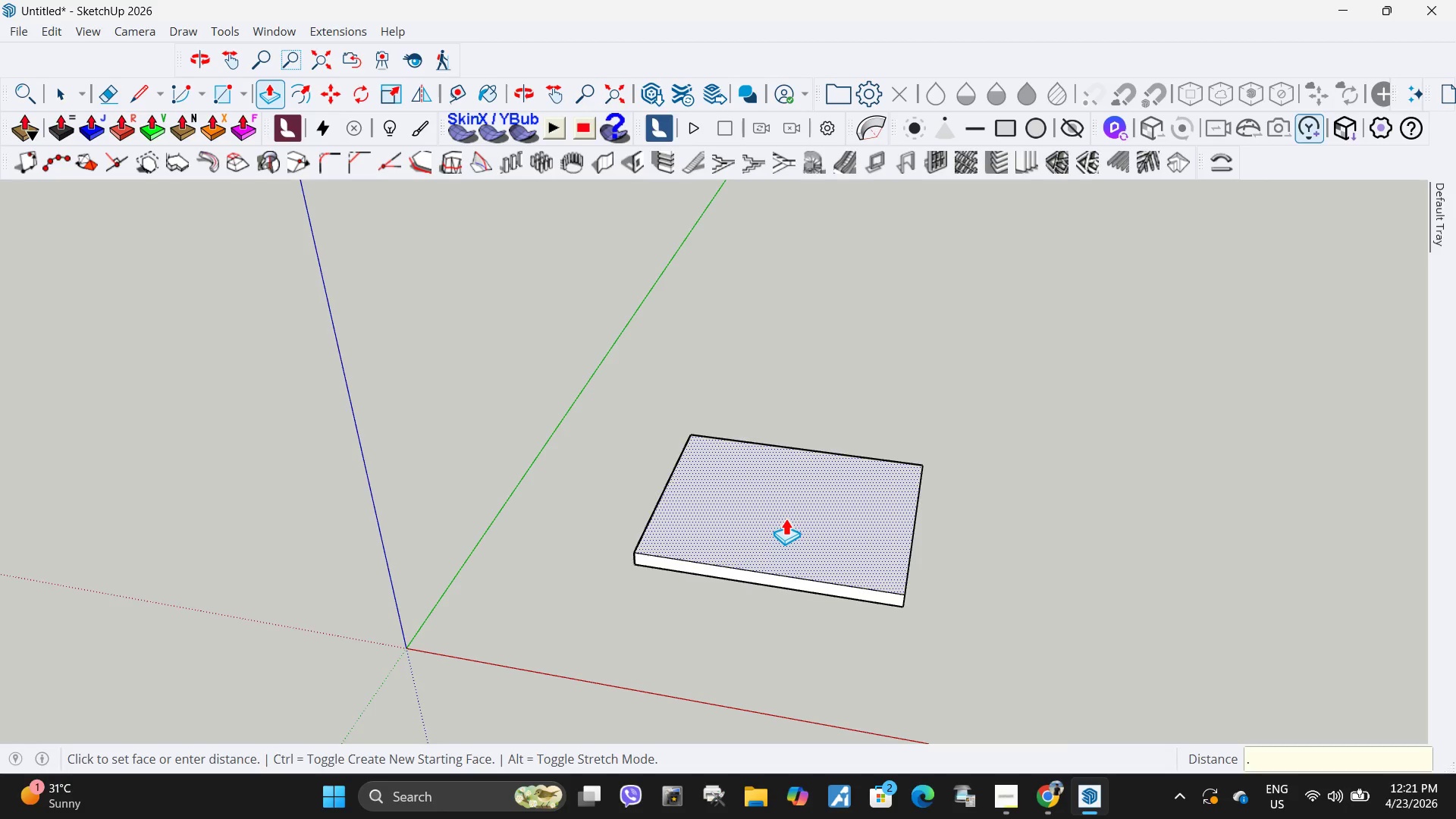 
key(Numpad3)
 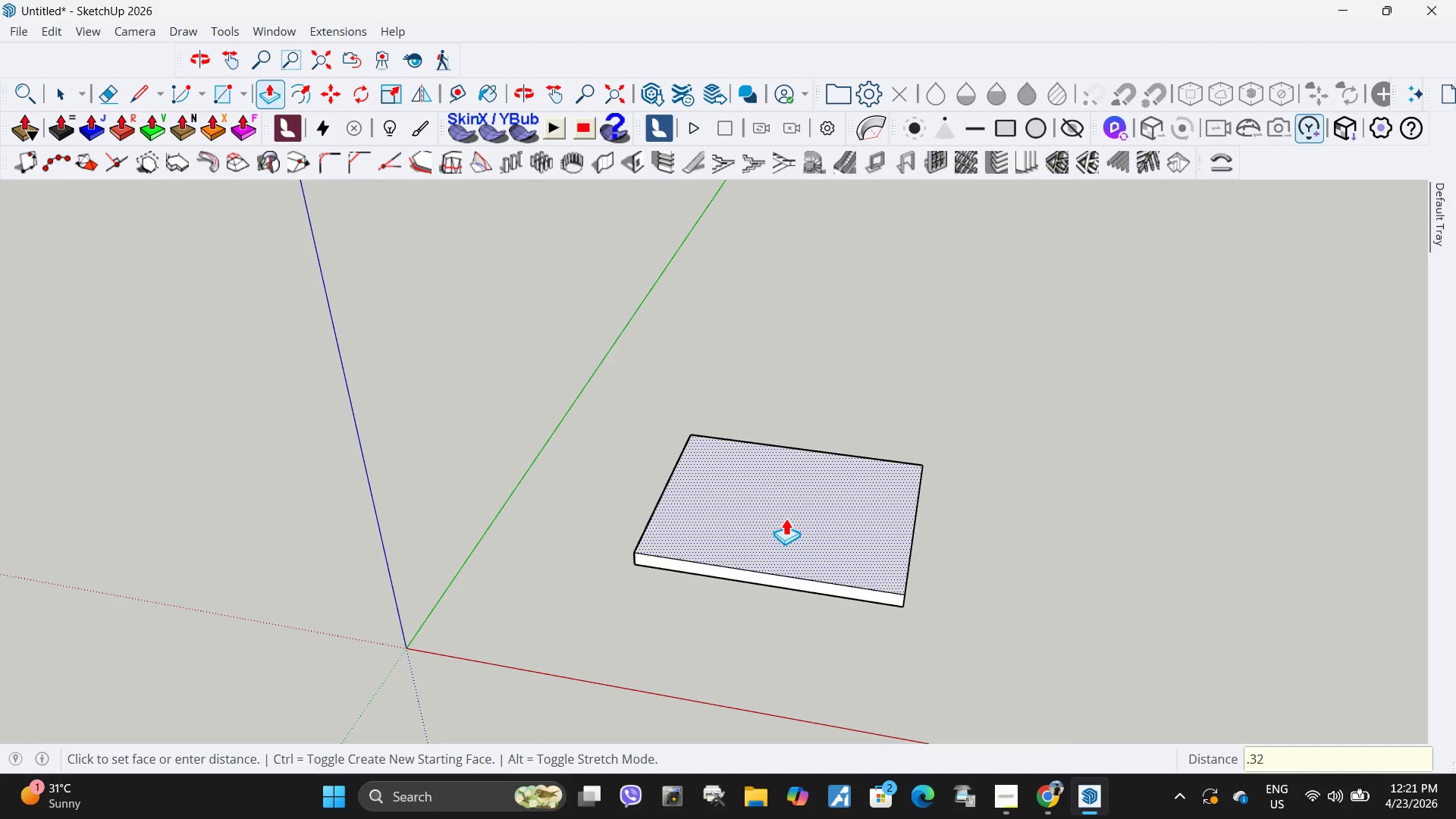 
key(Numpad2)
 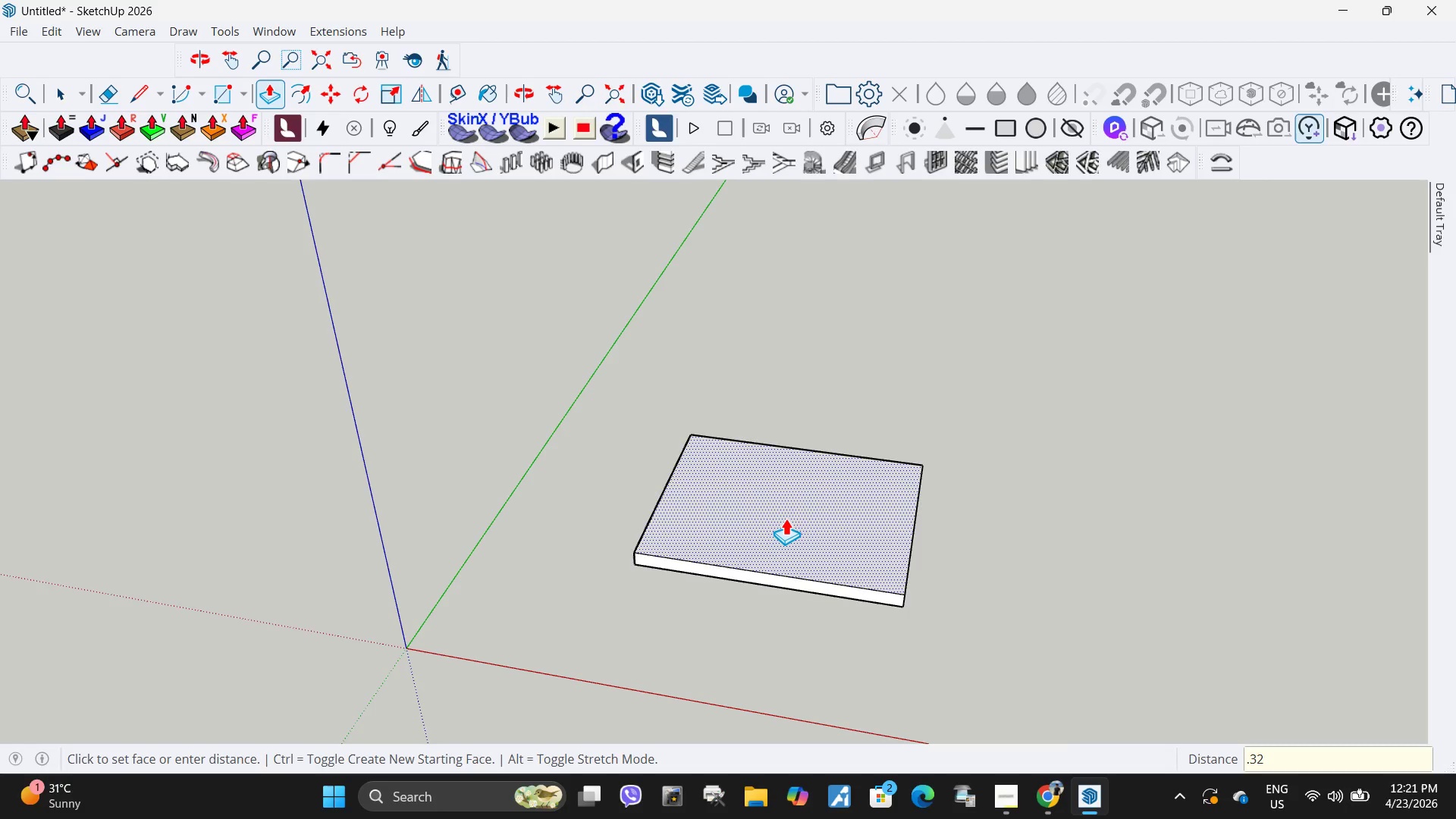 
key(NumpadEnter)
 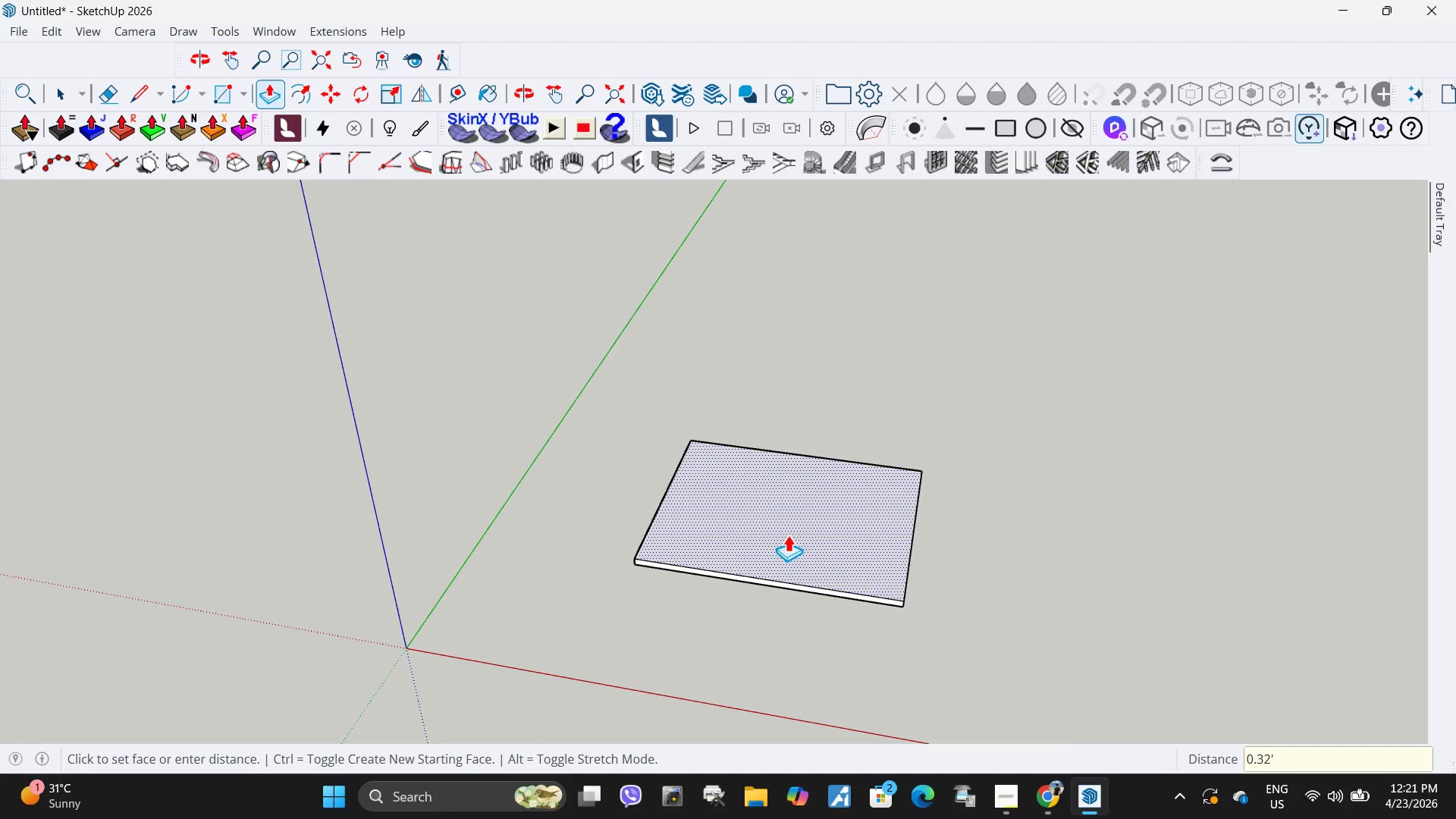 
scroll: coordinate [816, 515], scroll_direction: up, amount: 4.0
 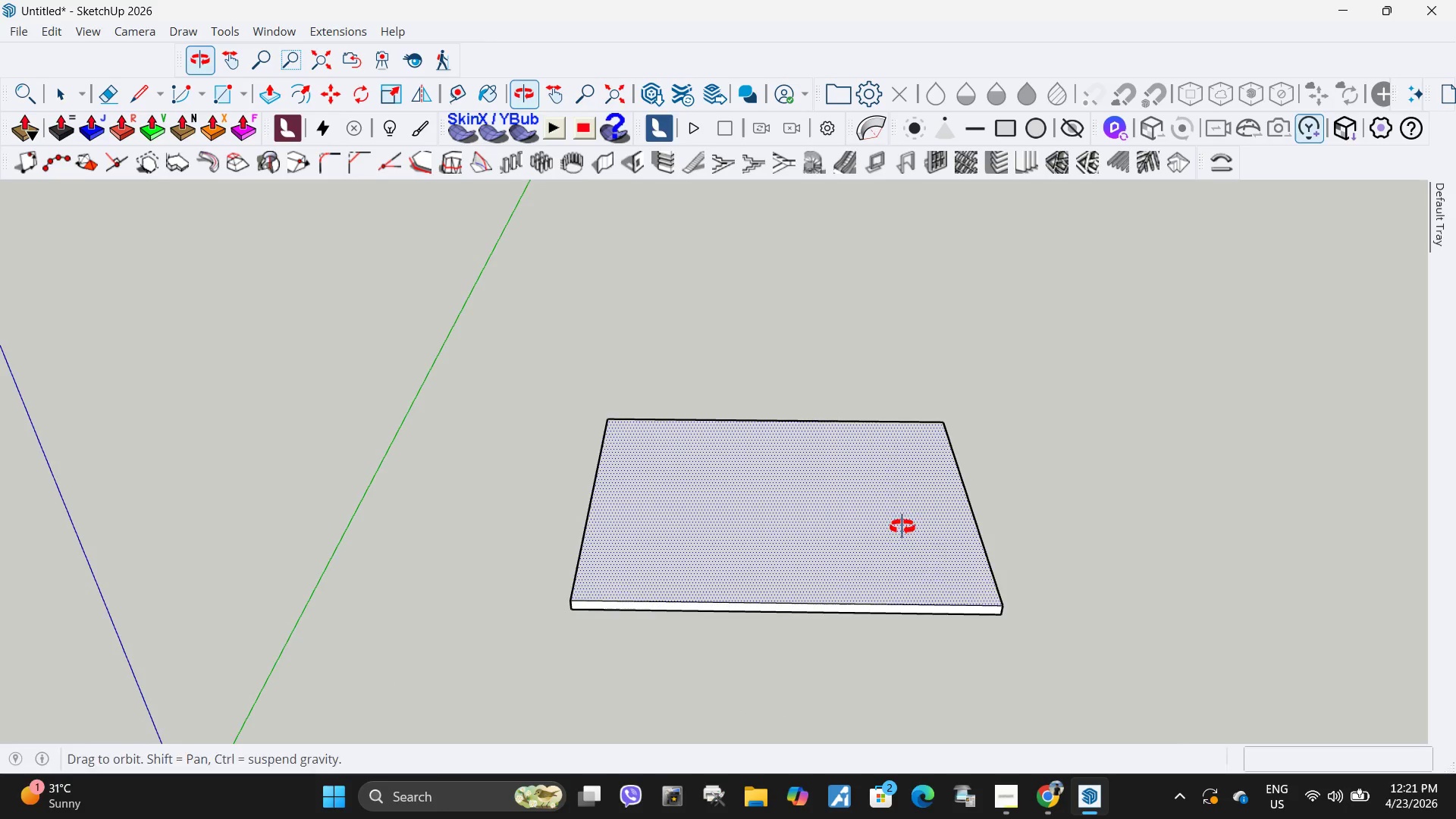 
key(Space)
 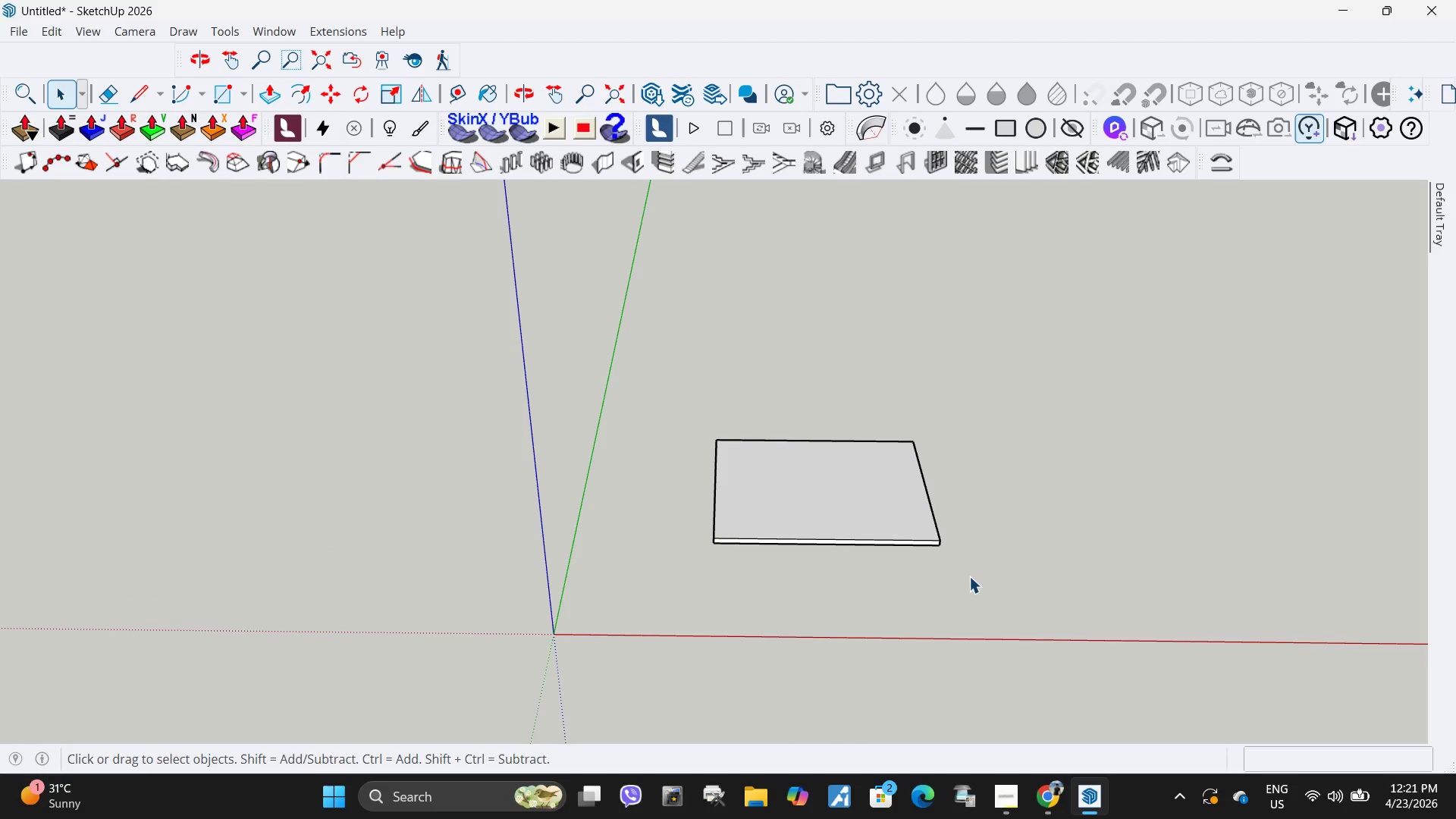 
scroll: coordinate [871, 470], scroll_direction: down, amount: 6.0
 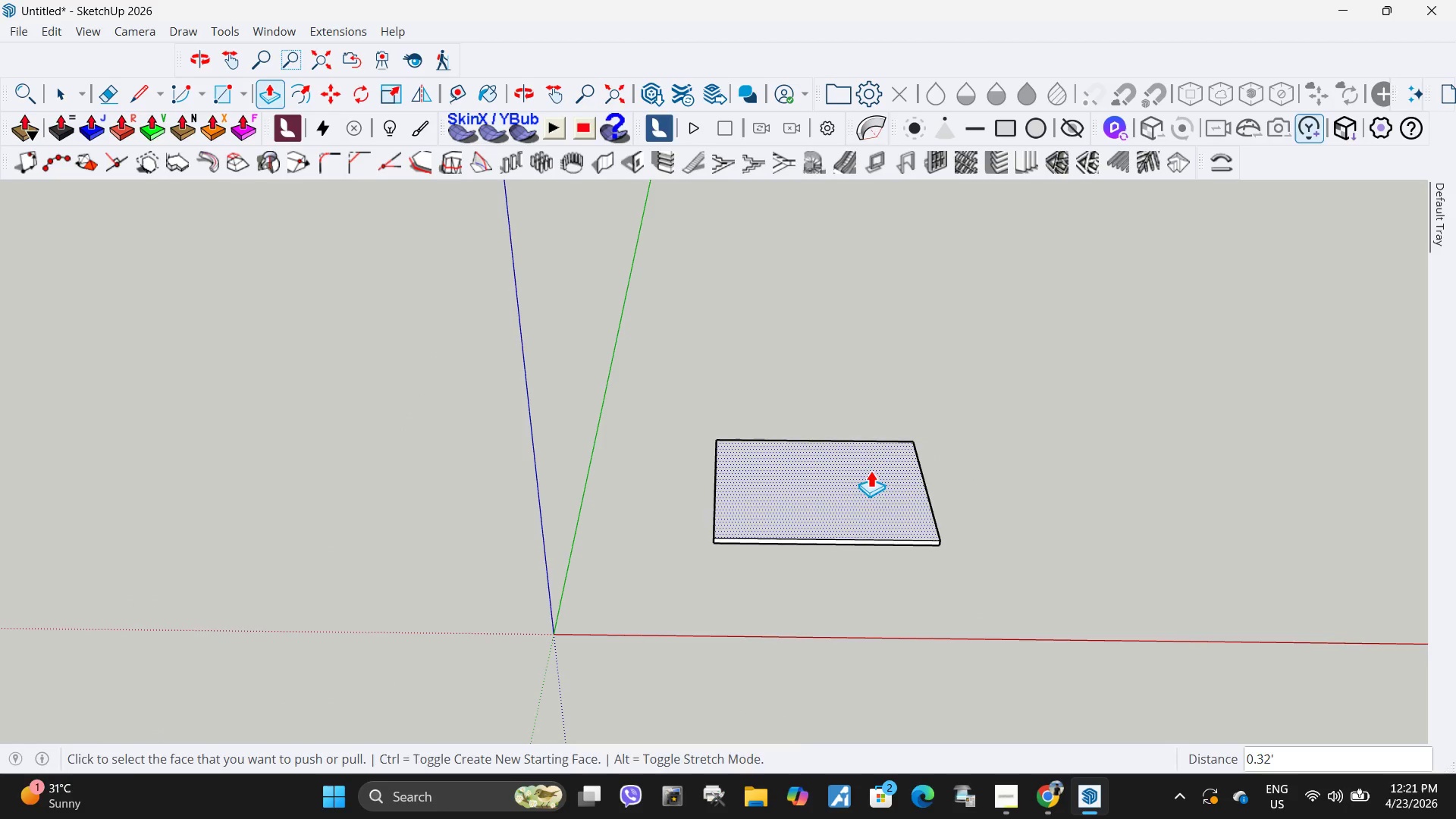 
left_click_drag(start_coordinate=[974, 589], to_coordinate=[664, 378])
 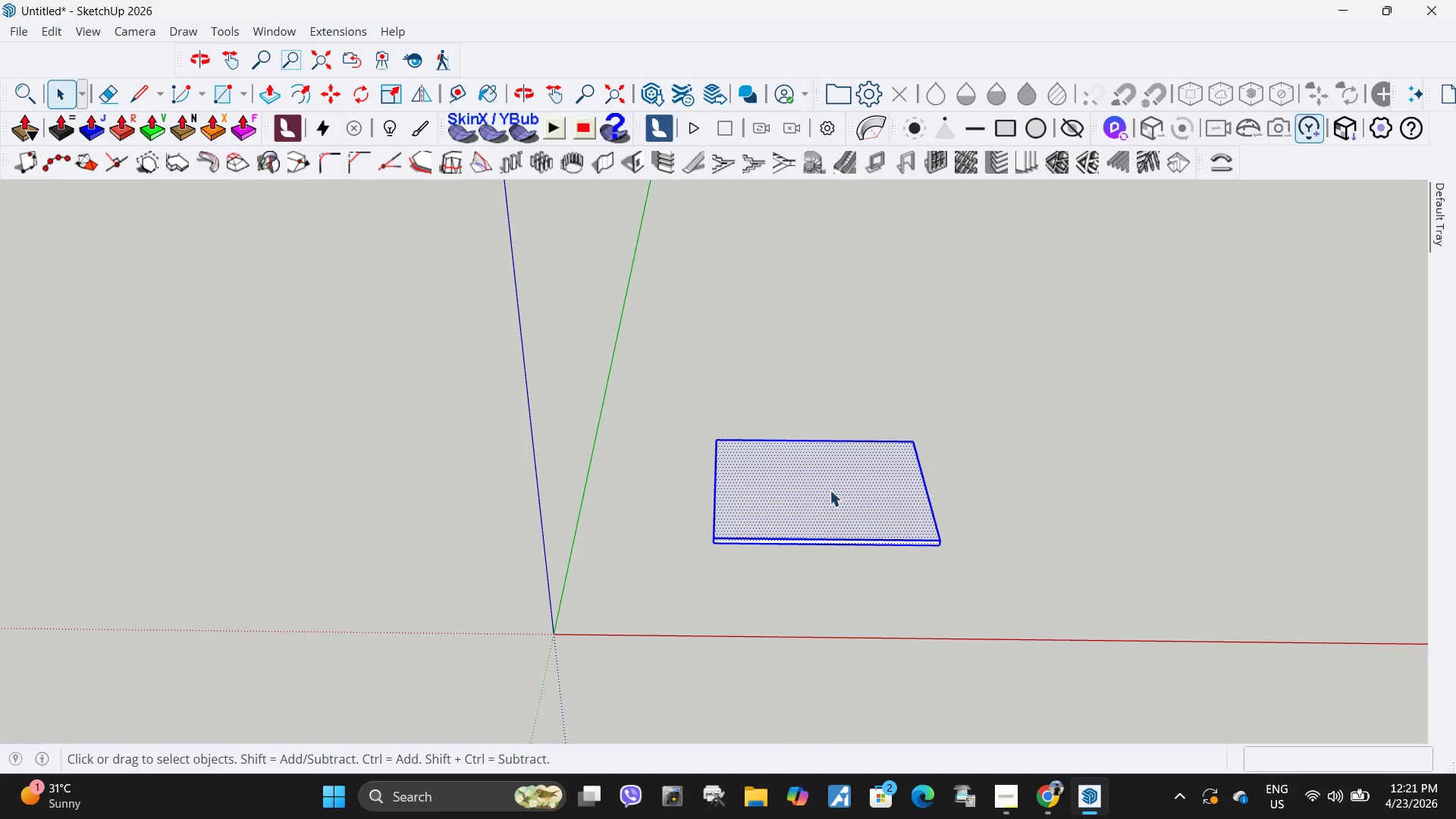 
right_click([828, 488])
 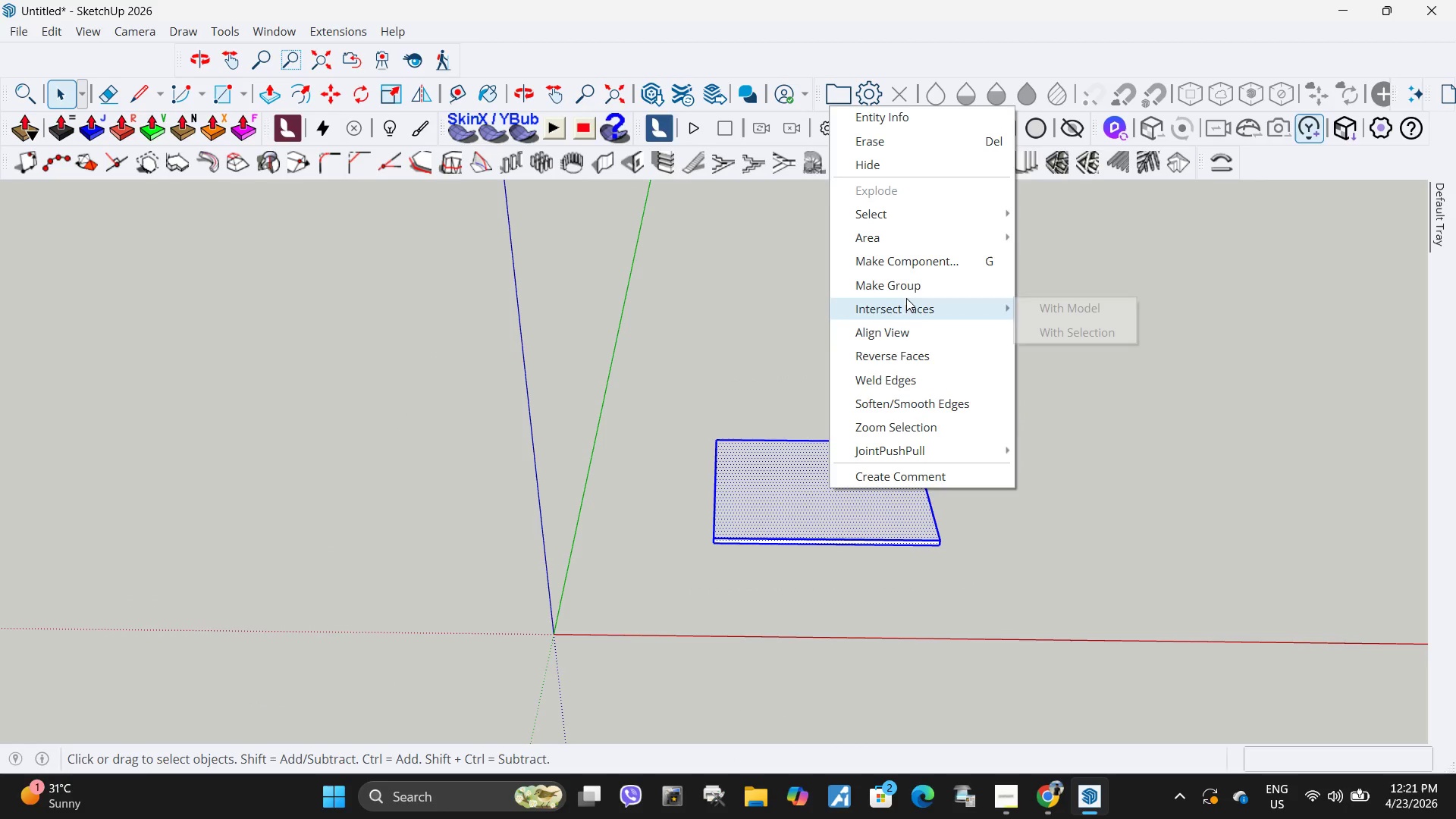 
left_click([916, 286])
 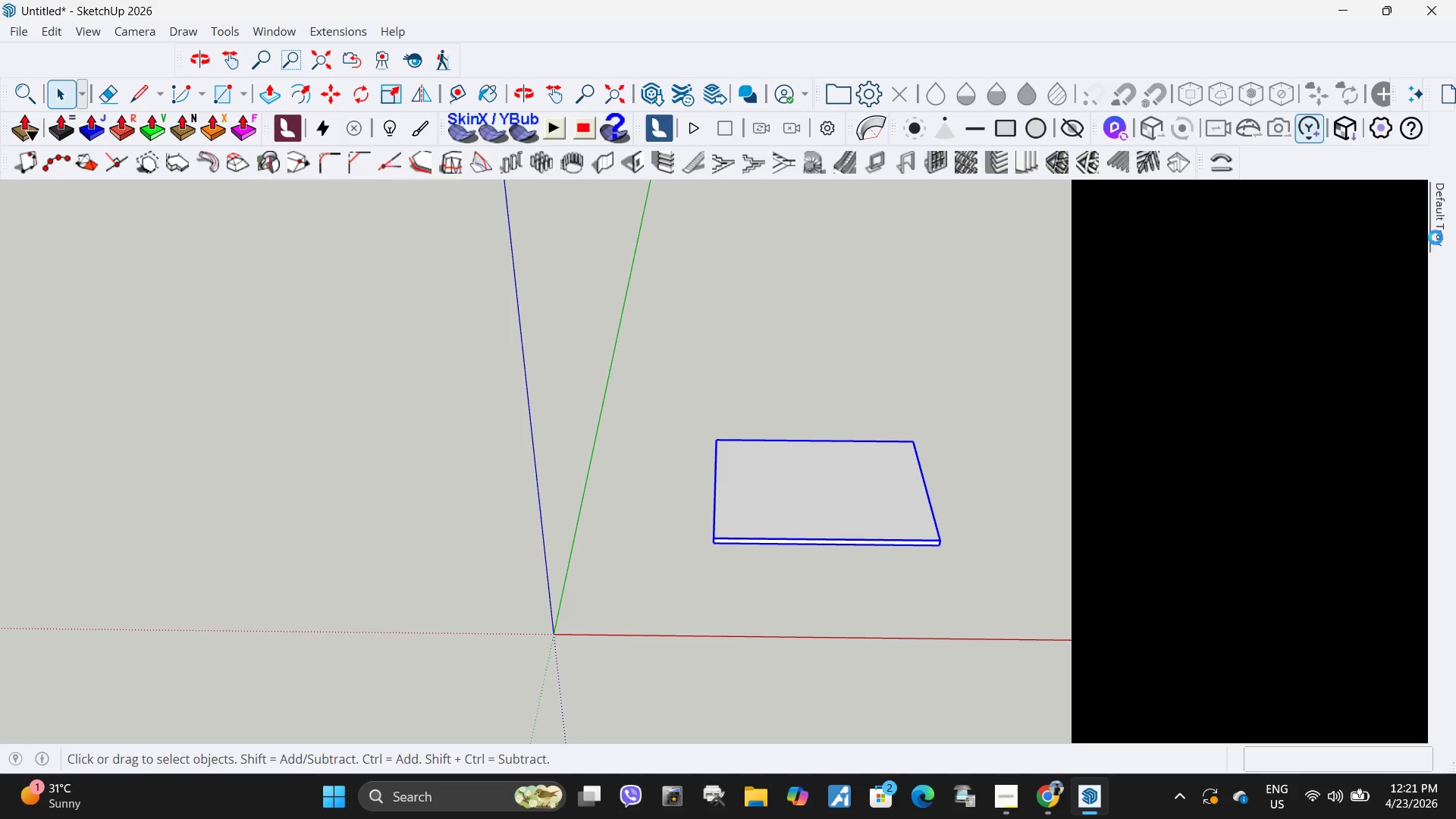 
scroll: coordinate [1193, 560], scroll_direction: down, amount: 24.0
 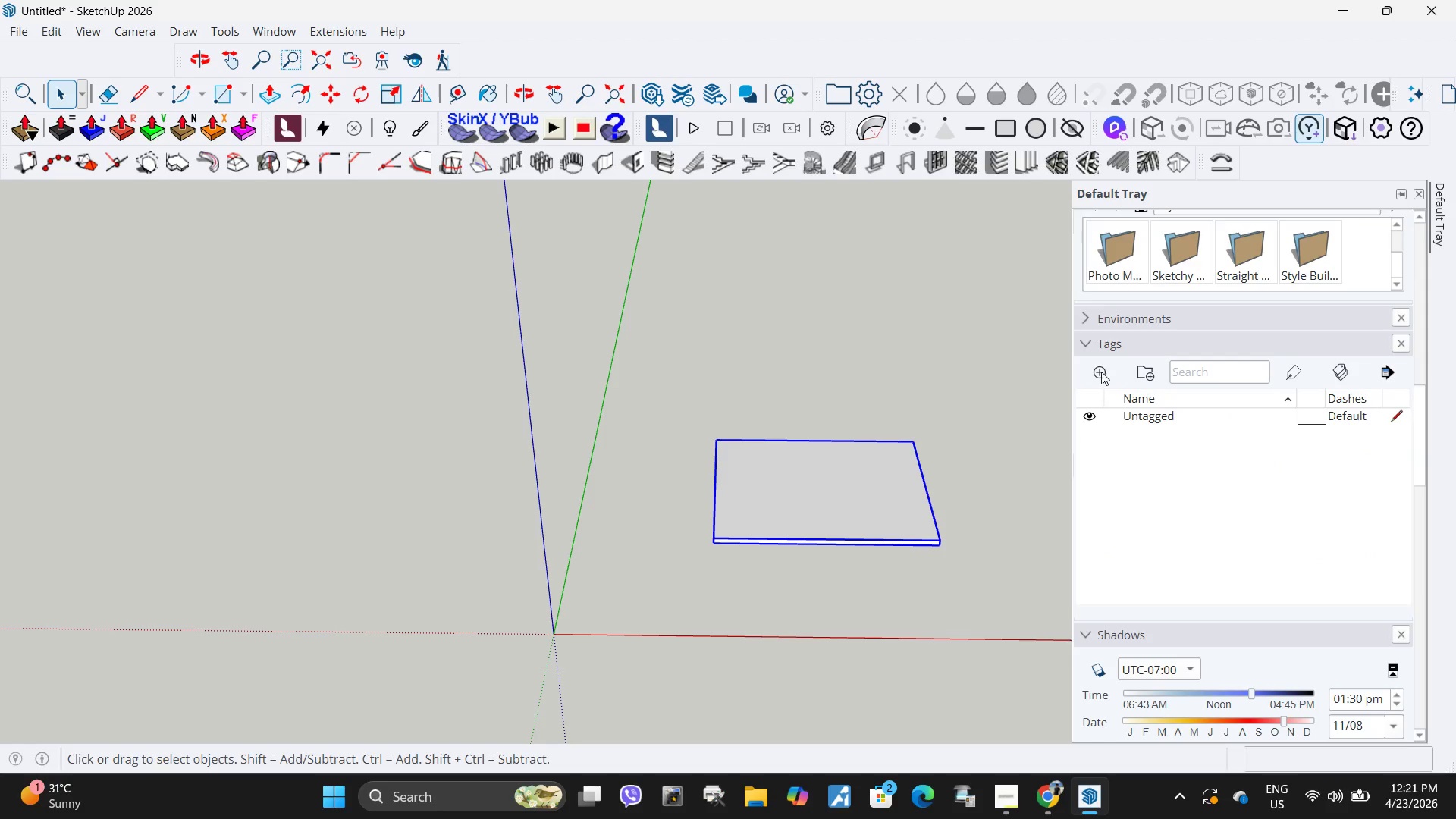 
left_click([1102, 367])
 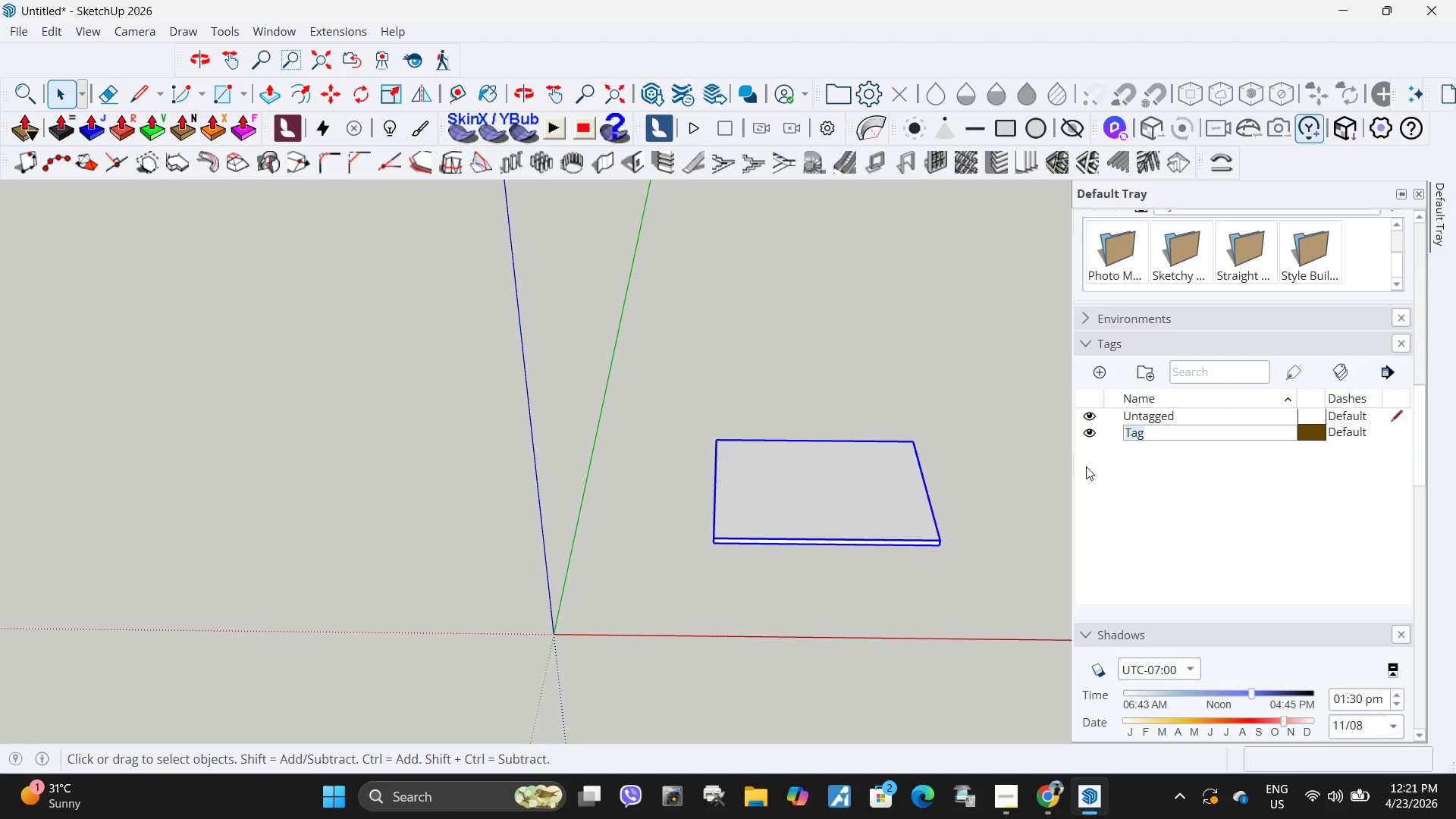 
type(Floor)
 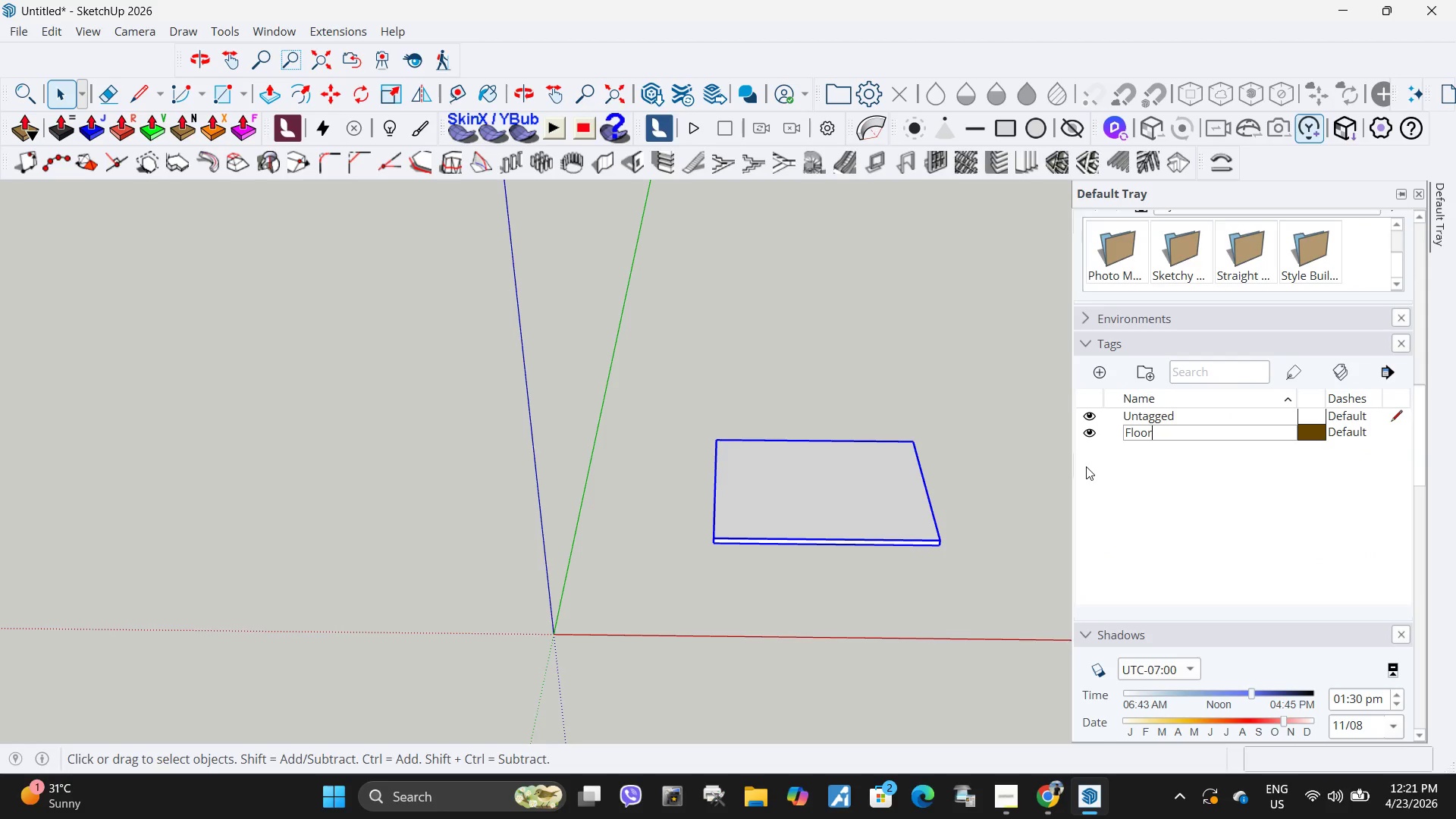 
left_click([1086, 466])
 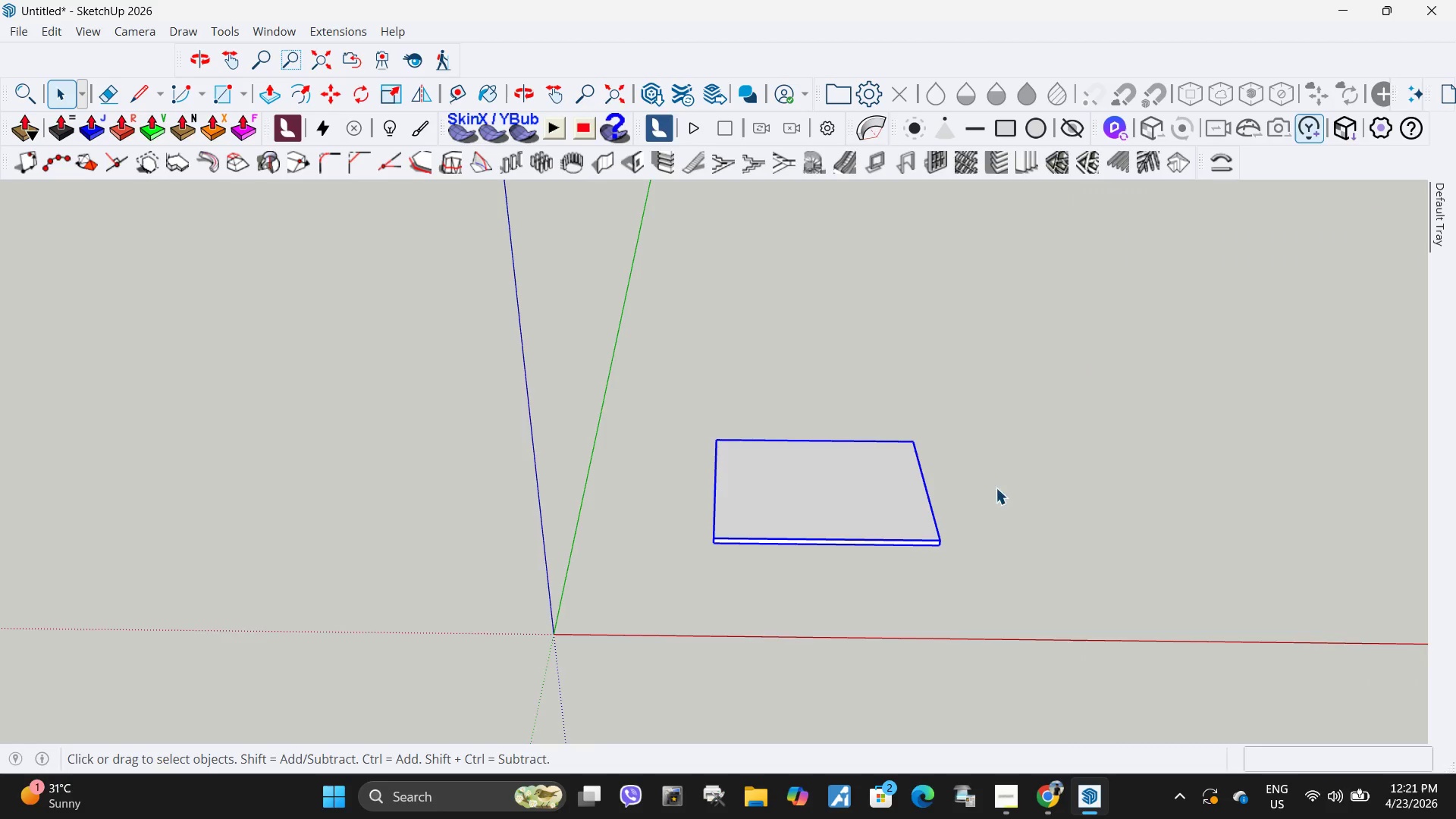 
scroll: coordinate [654, 528], scroll_direction: down, amount: 5.0
 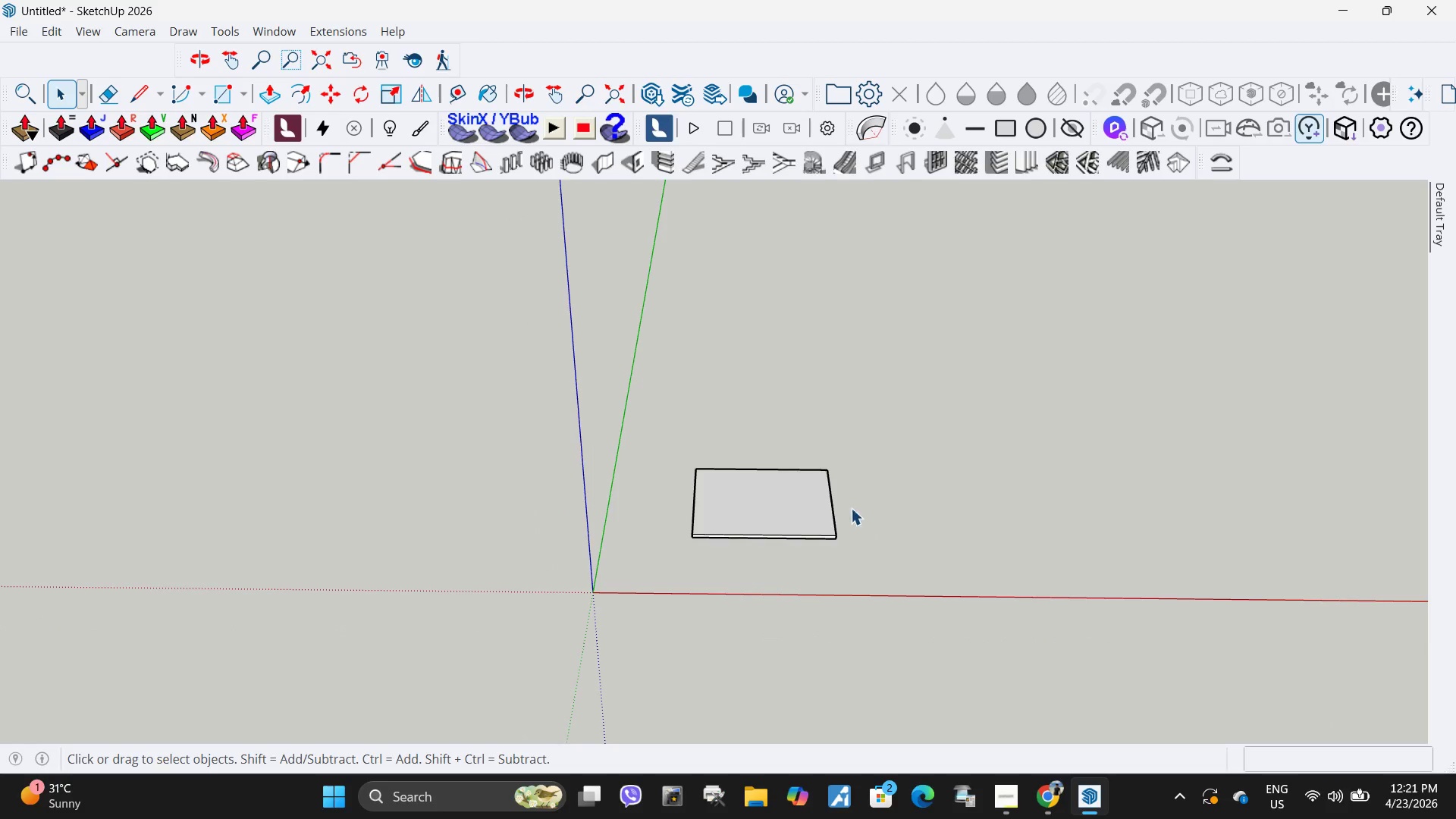 
scroll: coordinate [770, 491], scroll_direction: up, amount: 12.0
 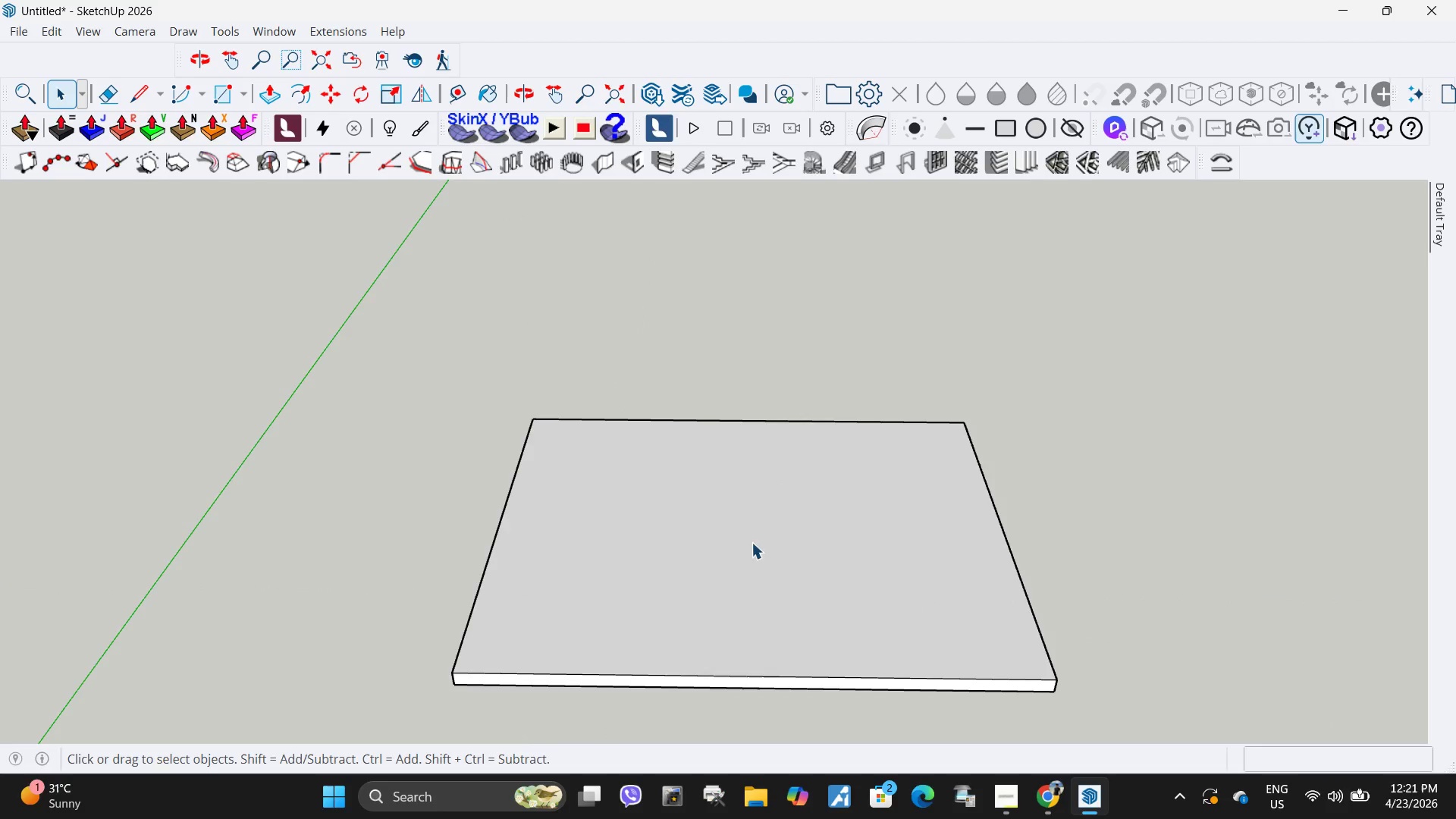 
scroll: coordinate [826, 483], scroll_direction: down, amount: 6.0
 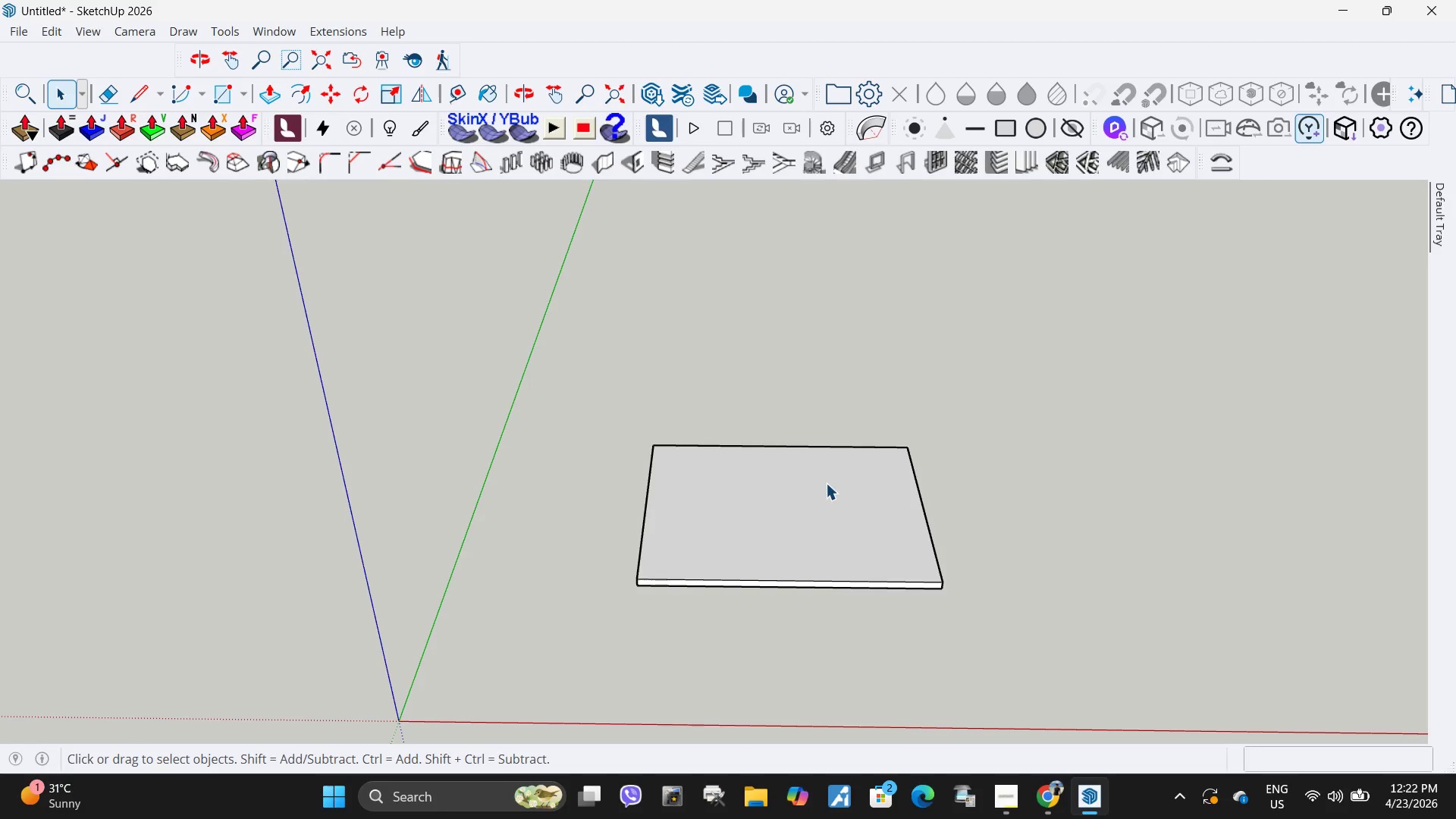 
wait(6.7)
 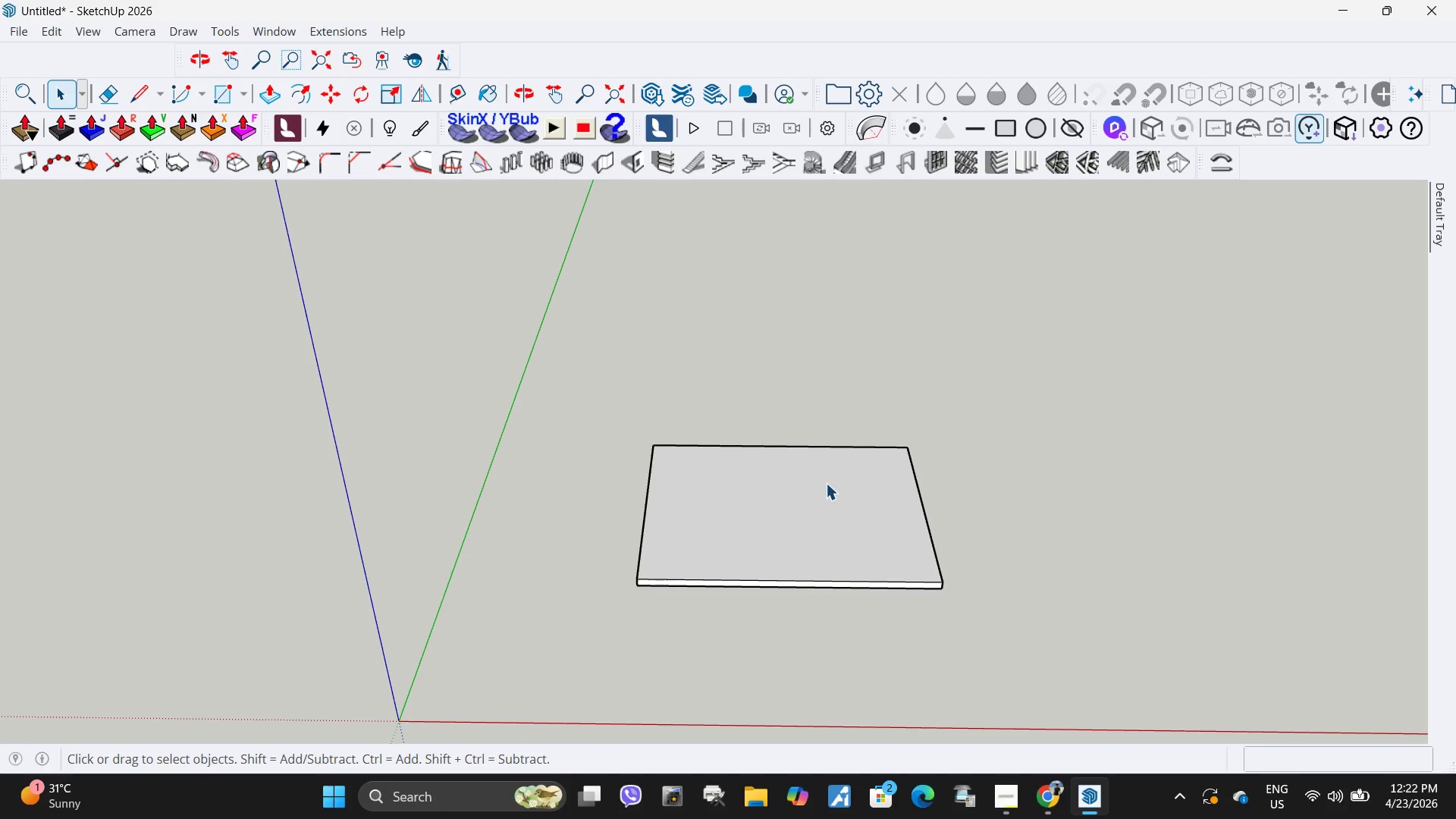 
left_click([1040, 809])
 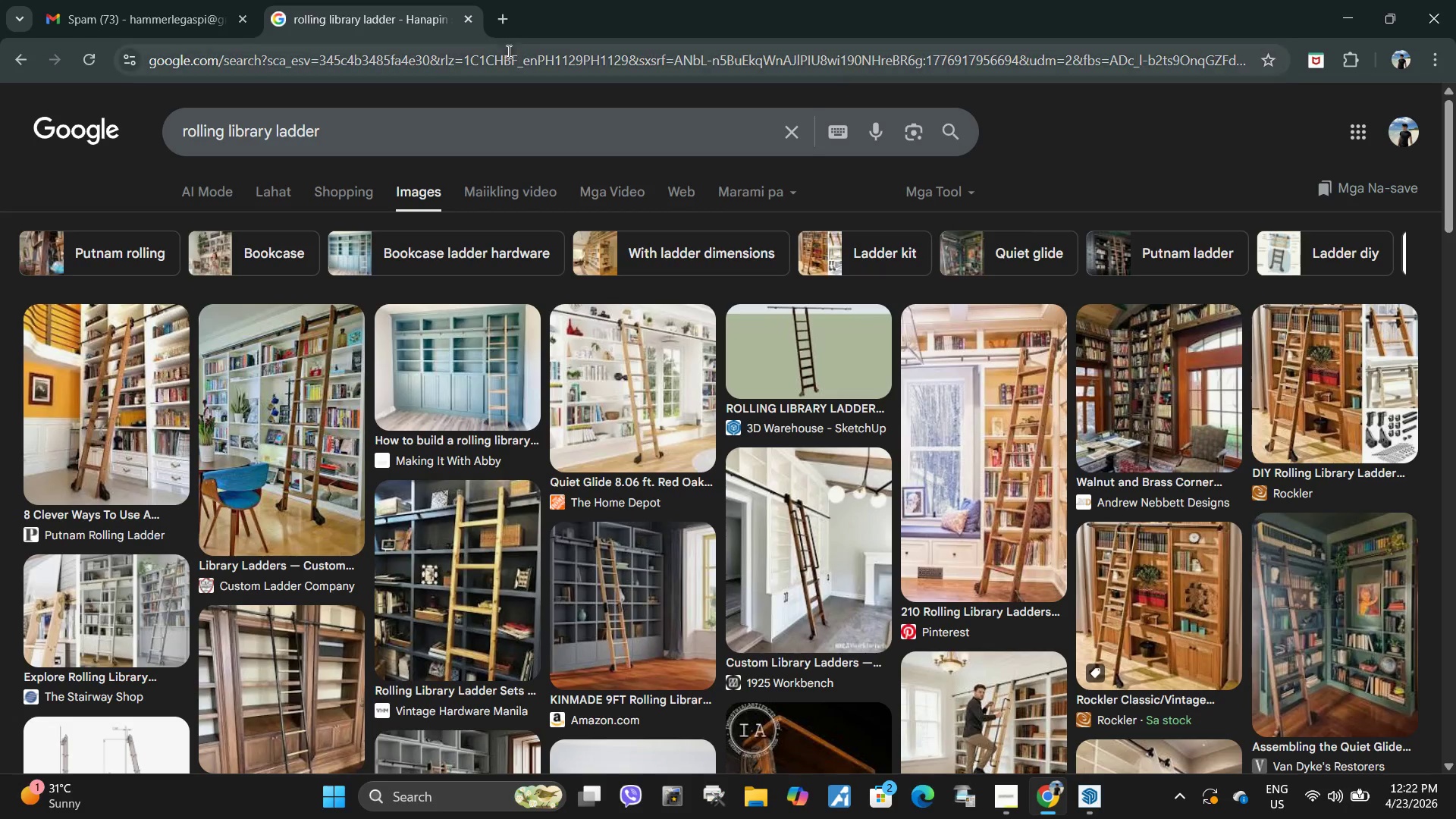 
left_click([499, 25])
 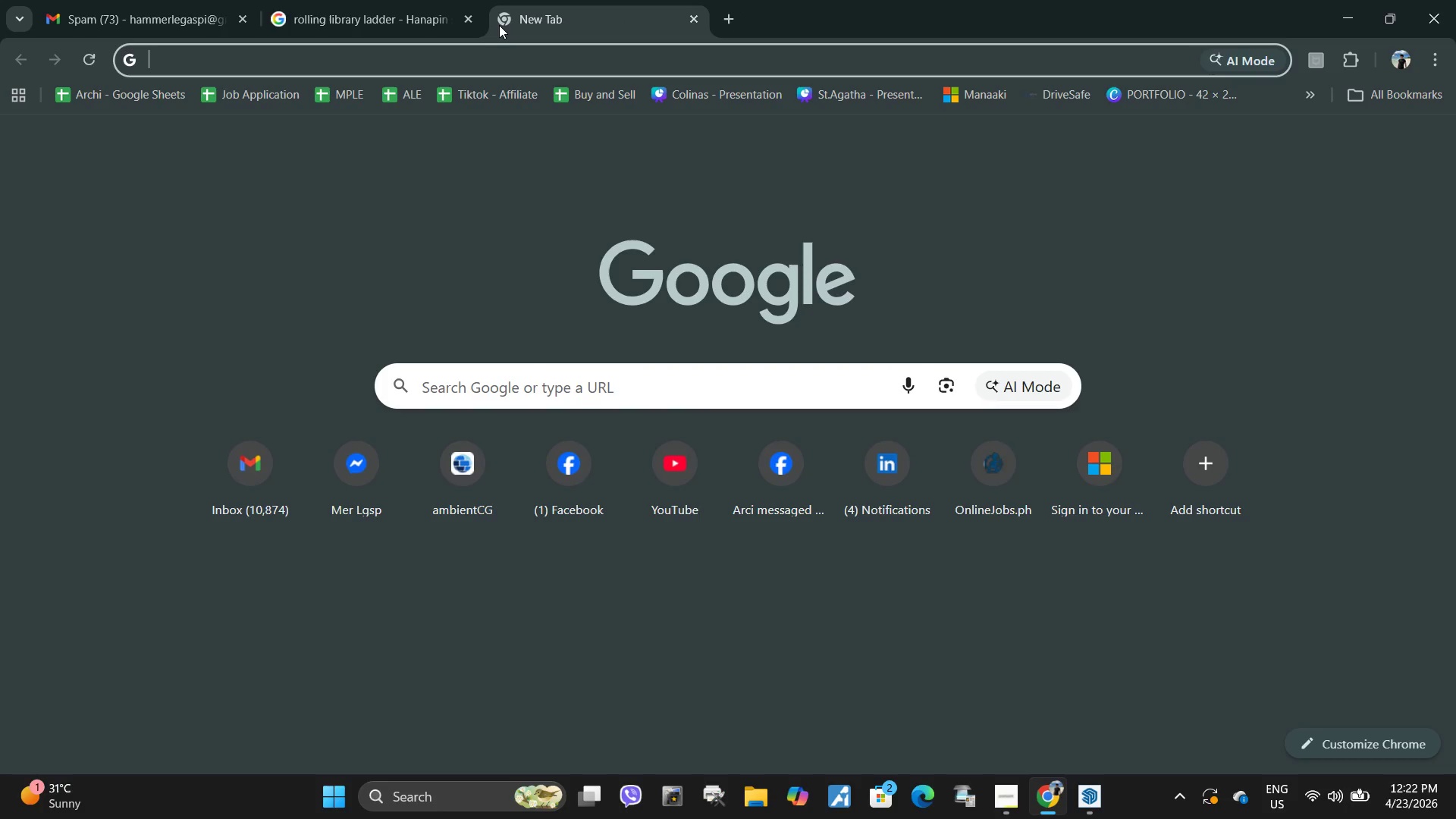 
type(how high is a normal house in us in feet)
 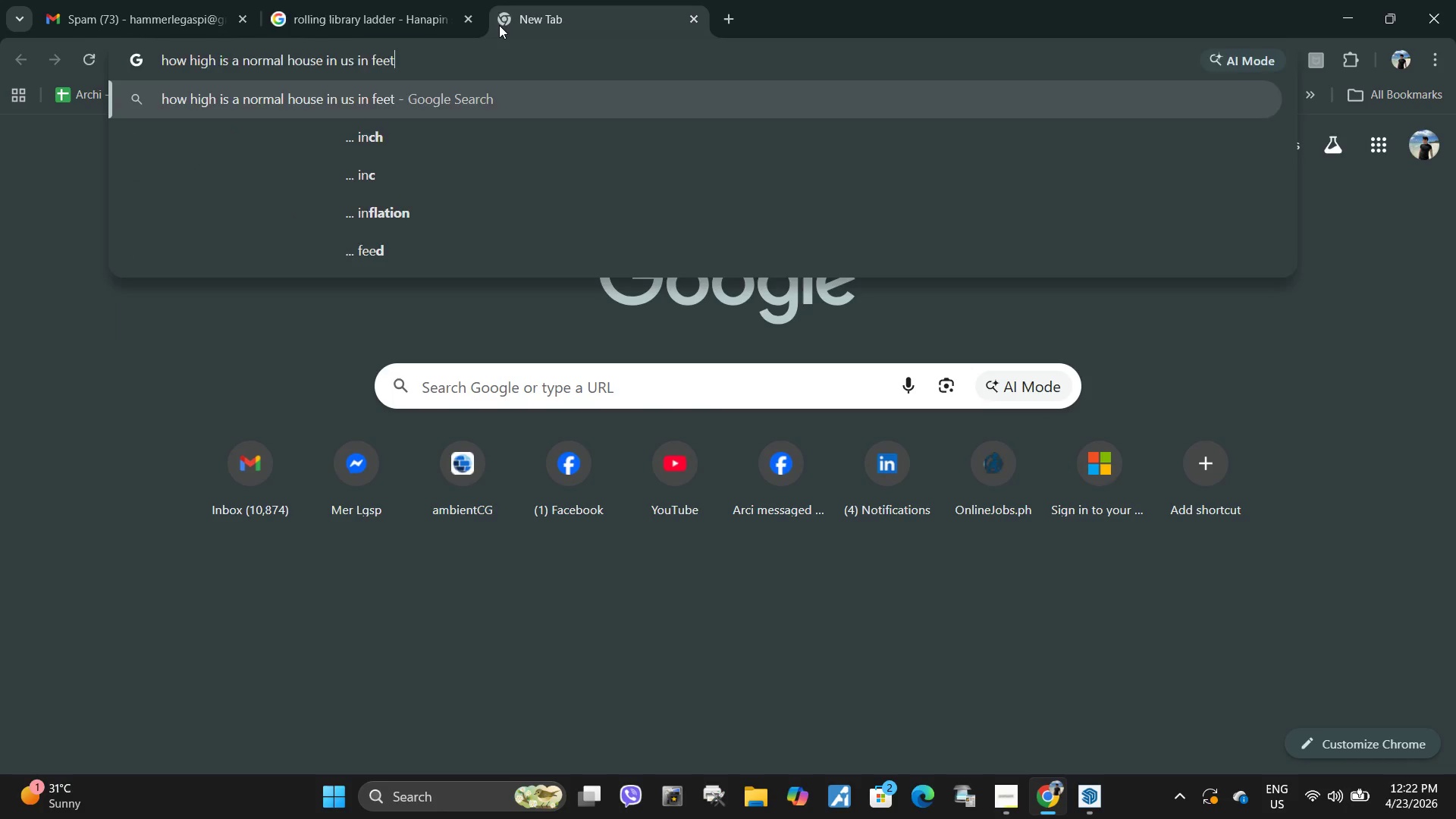 
key(Enter)
 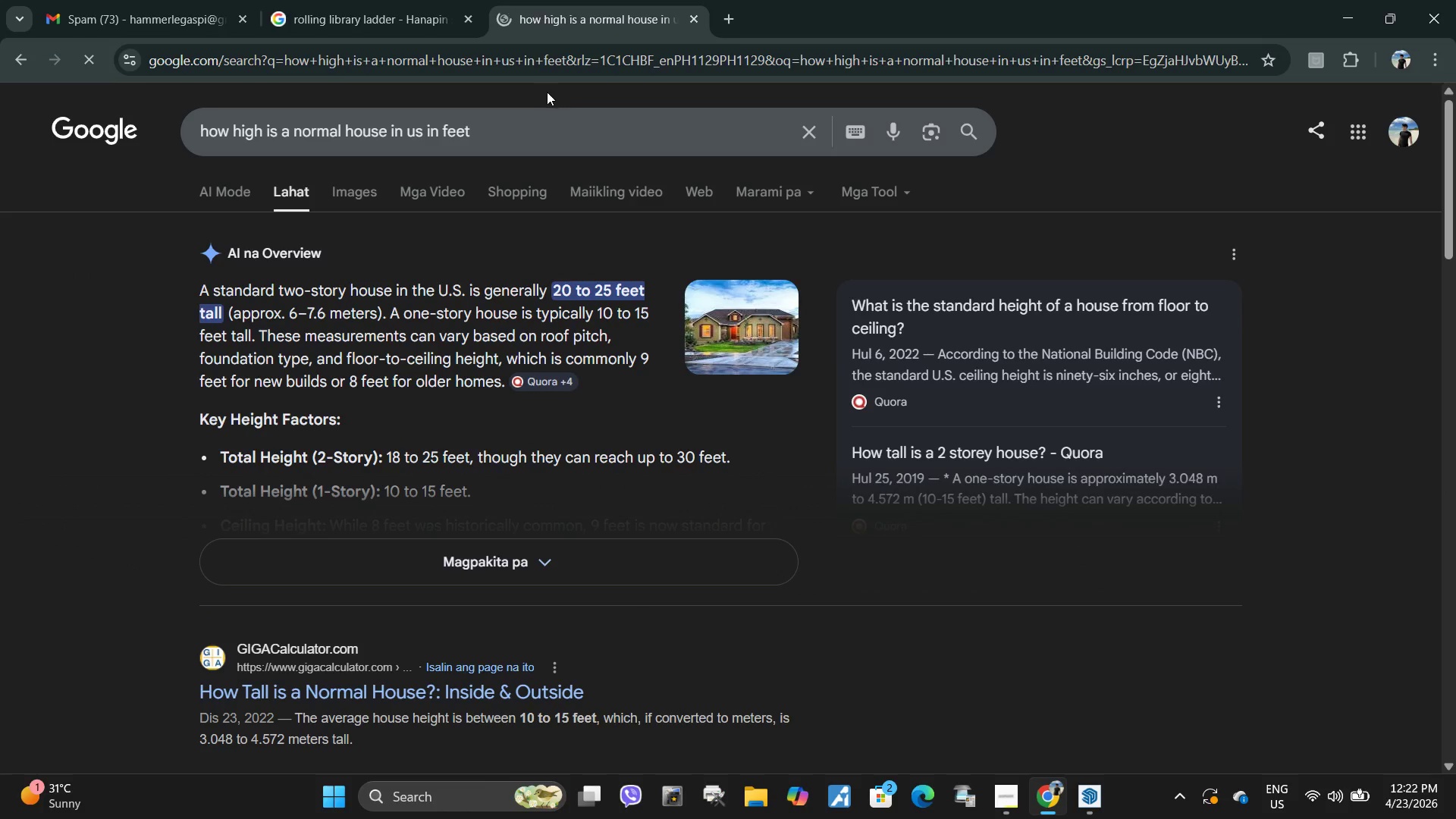 
left_click([548, 121])
 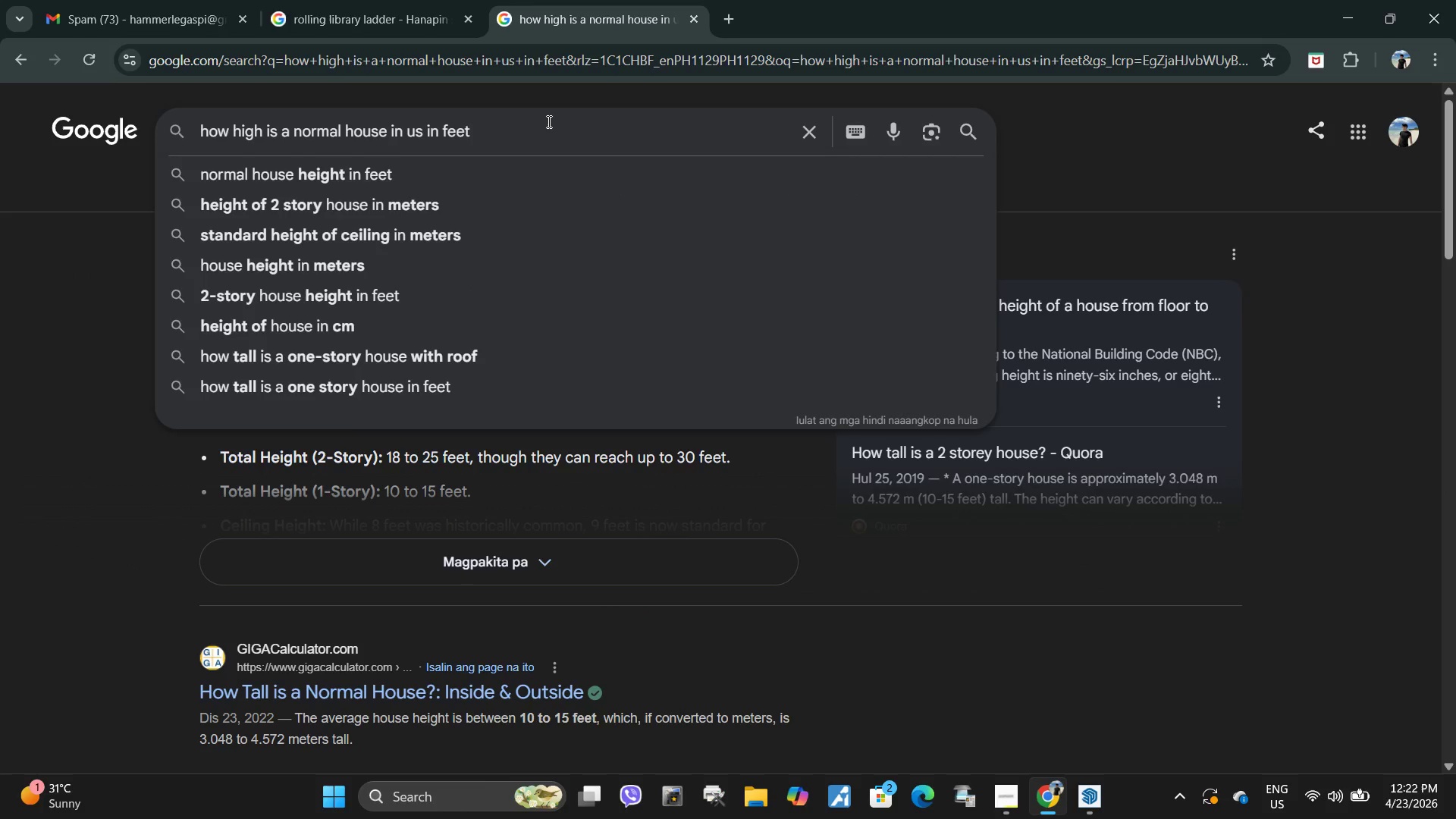 
type( floor to ceiling height)
 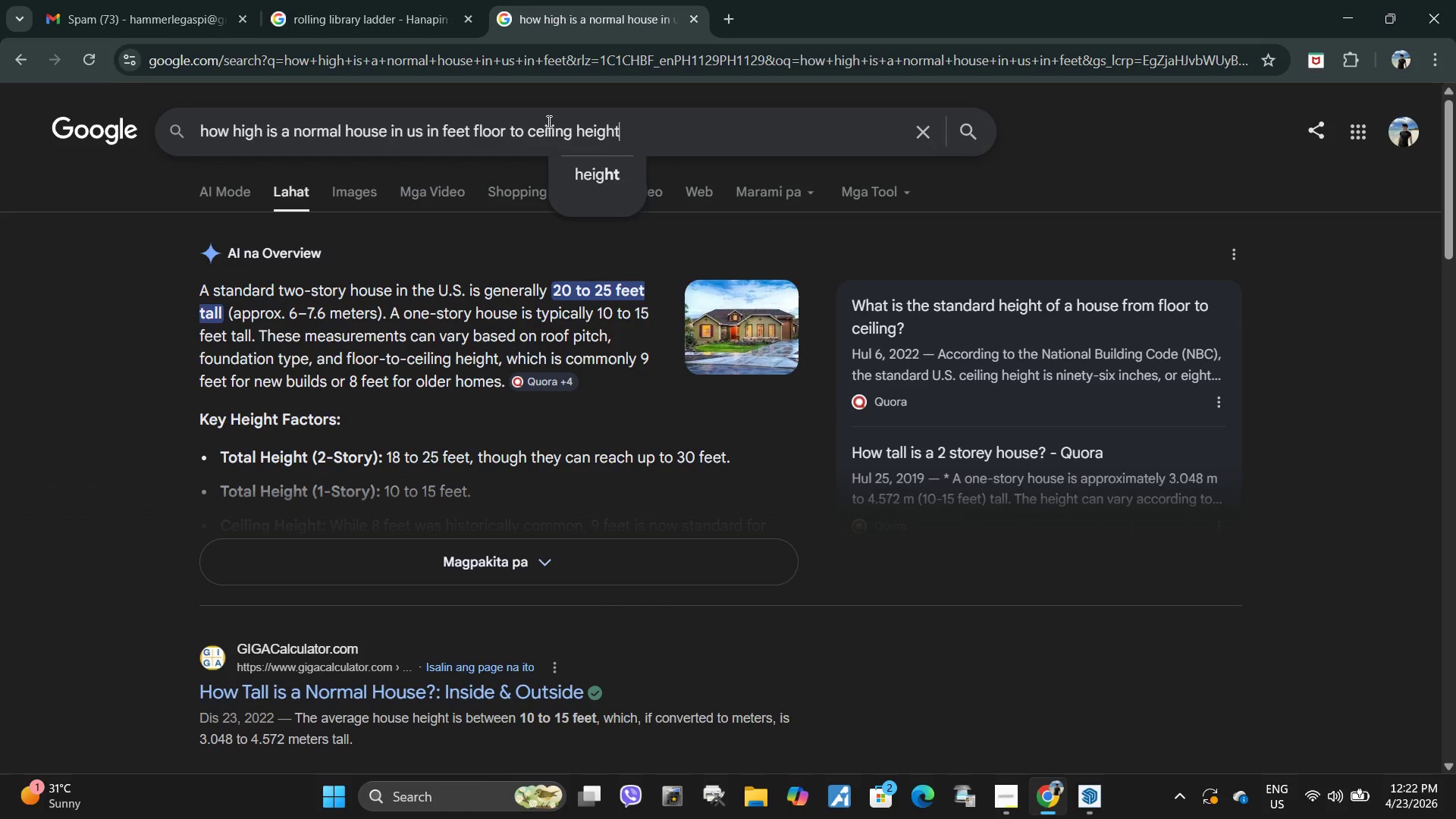 
key(Enter)
 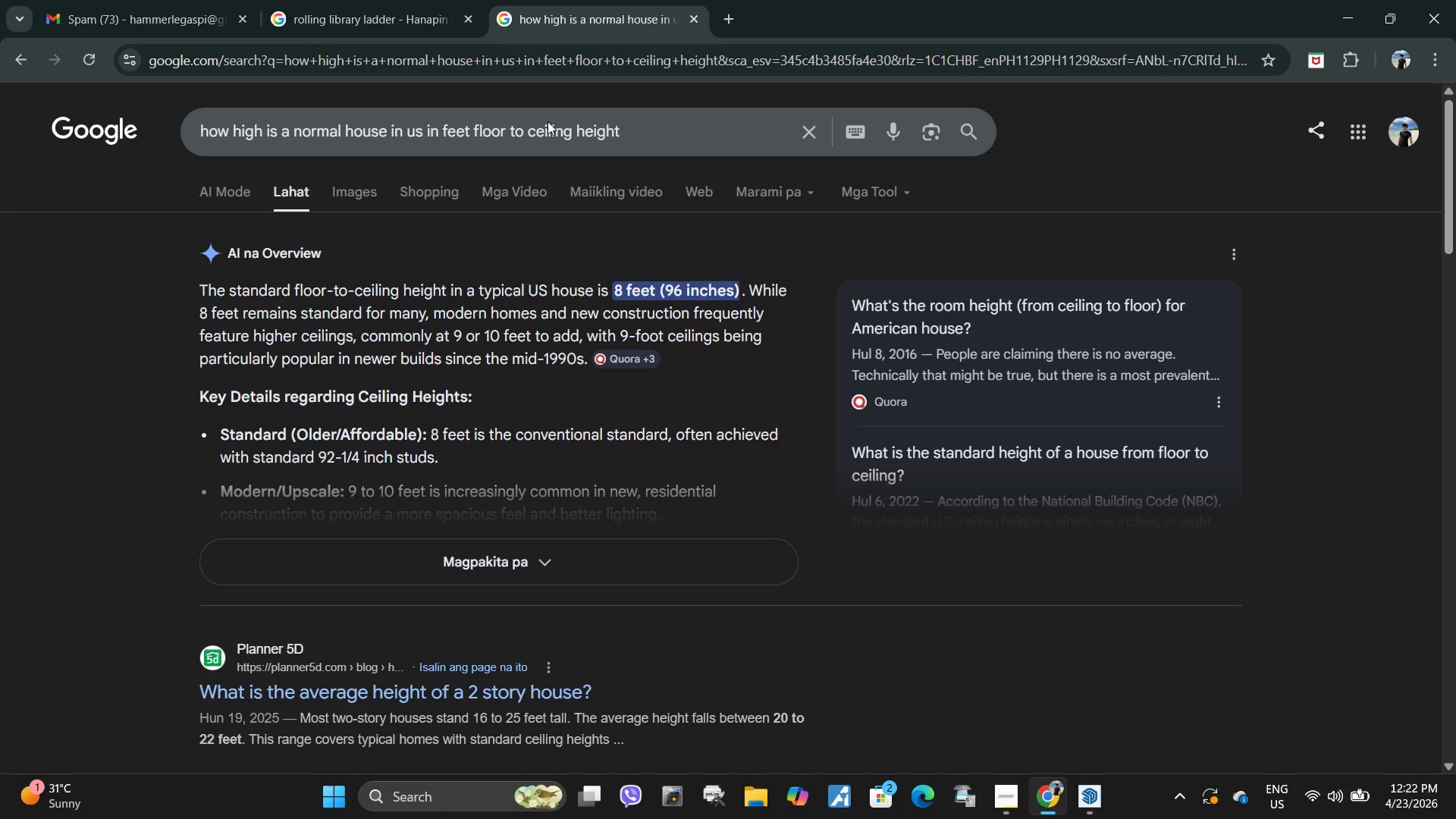 
left_click([475, 0])
 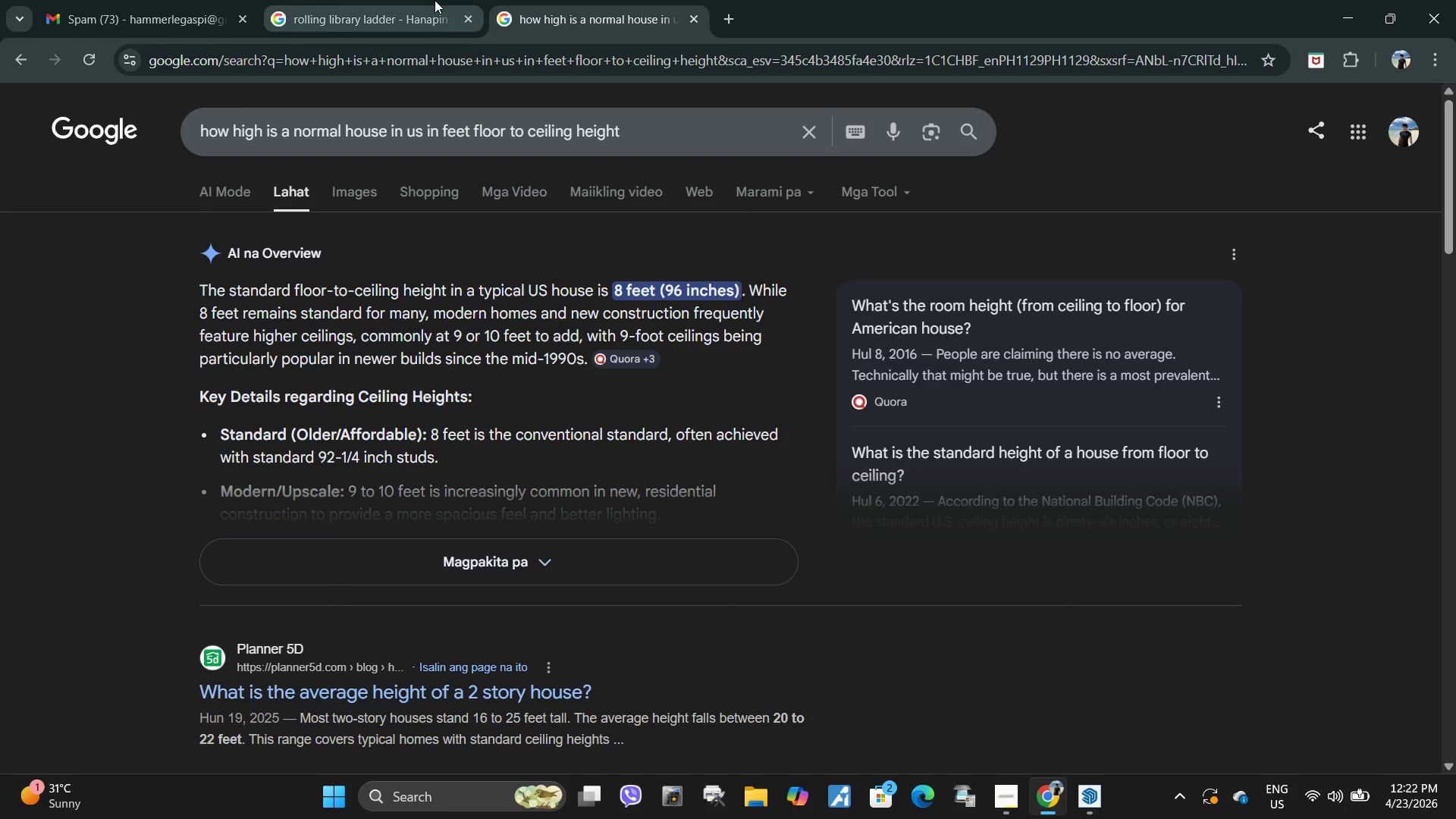 
left_click([435, 0])
 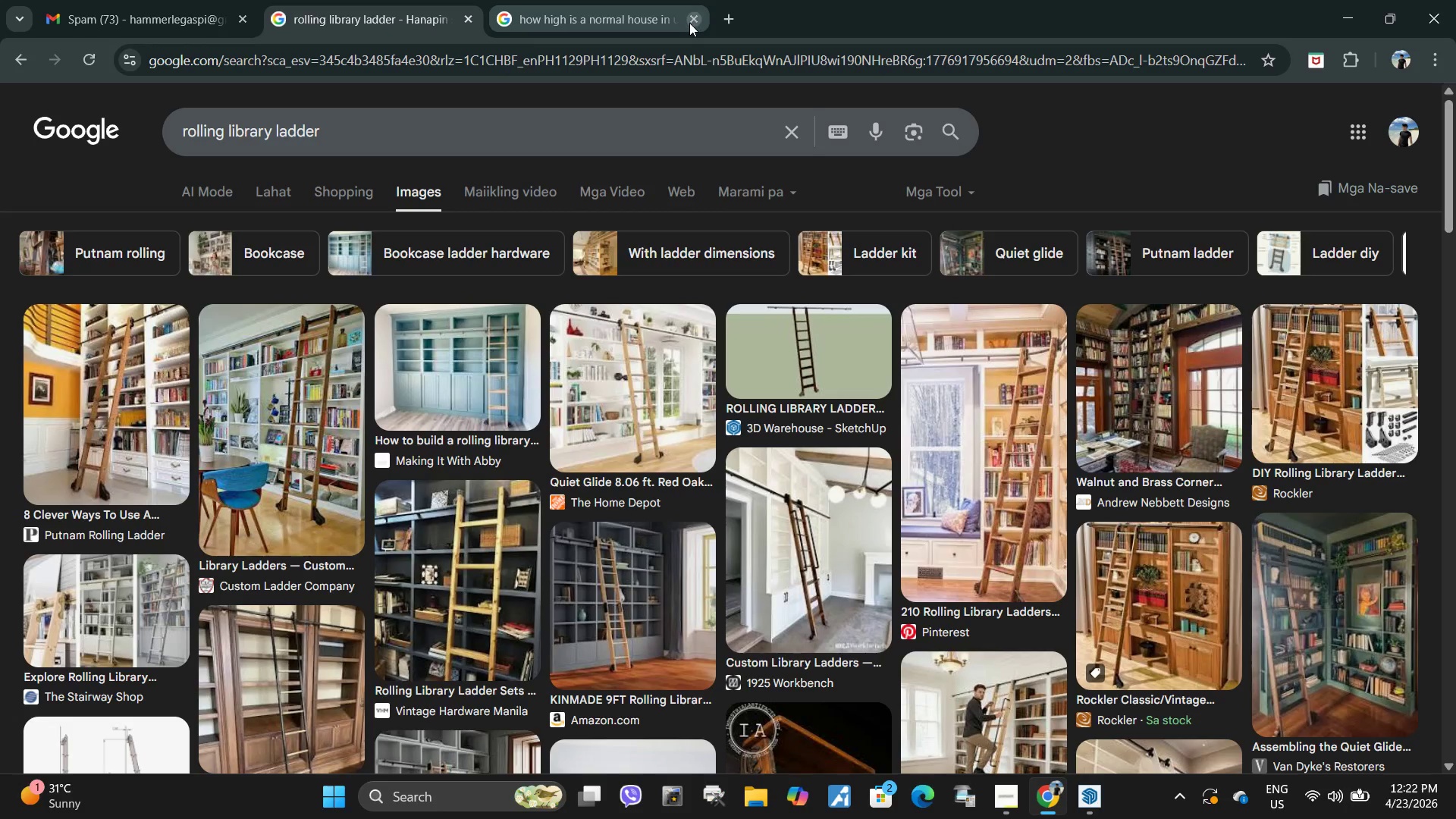 
left_click([689, 23])
 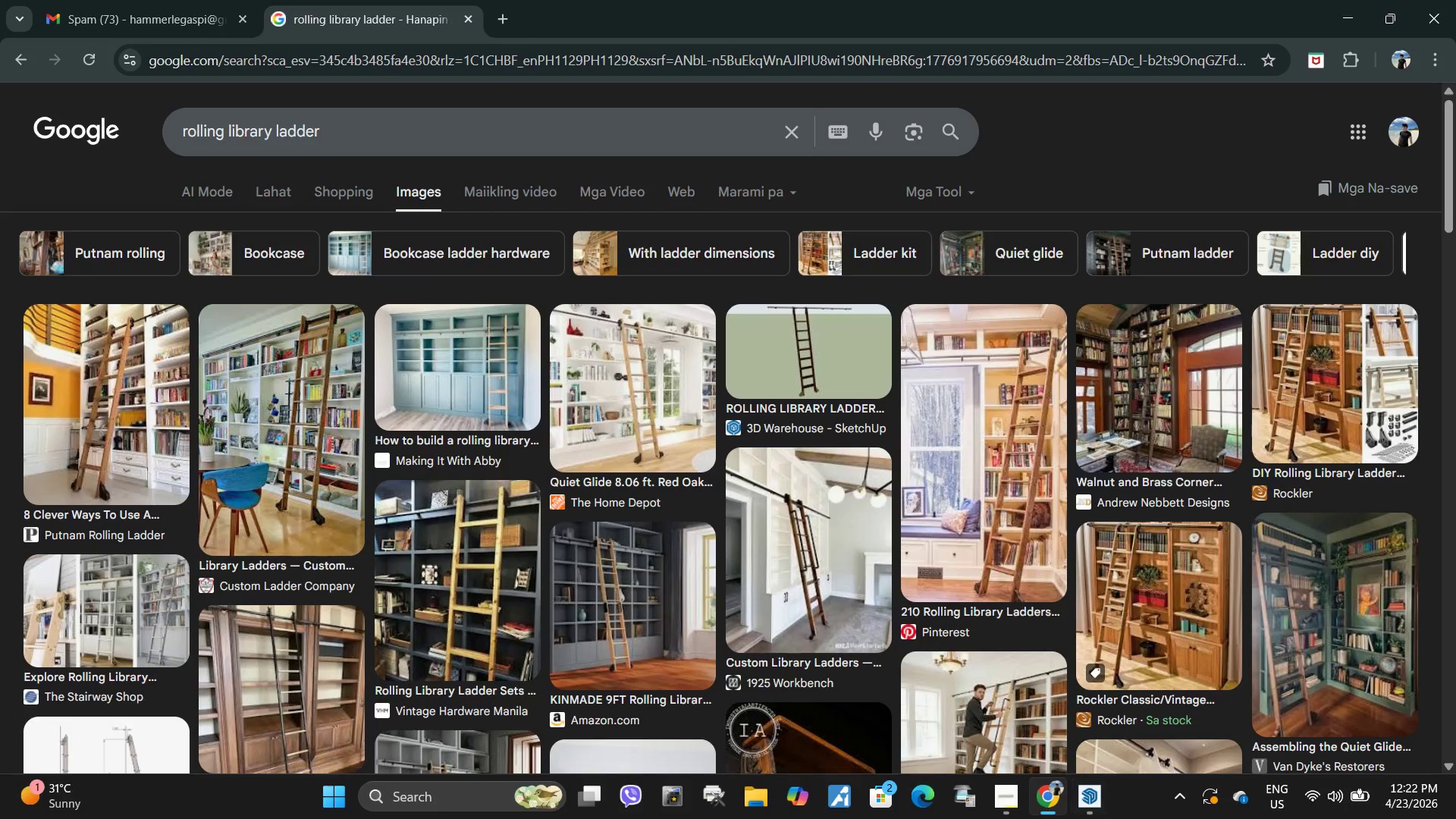 
left_click([1090, 807])
 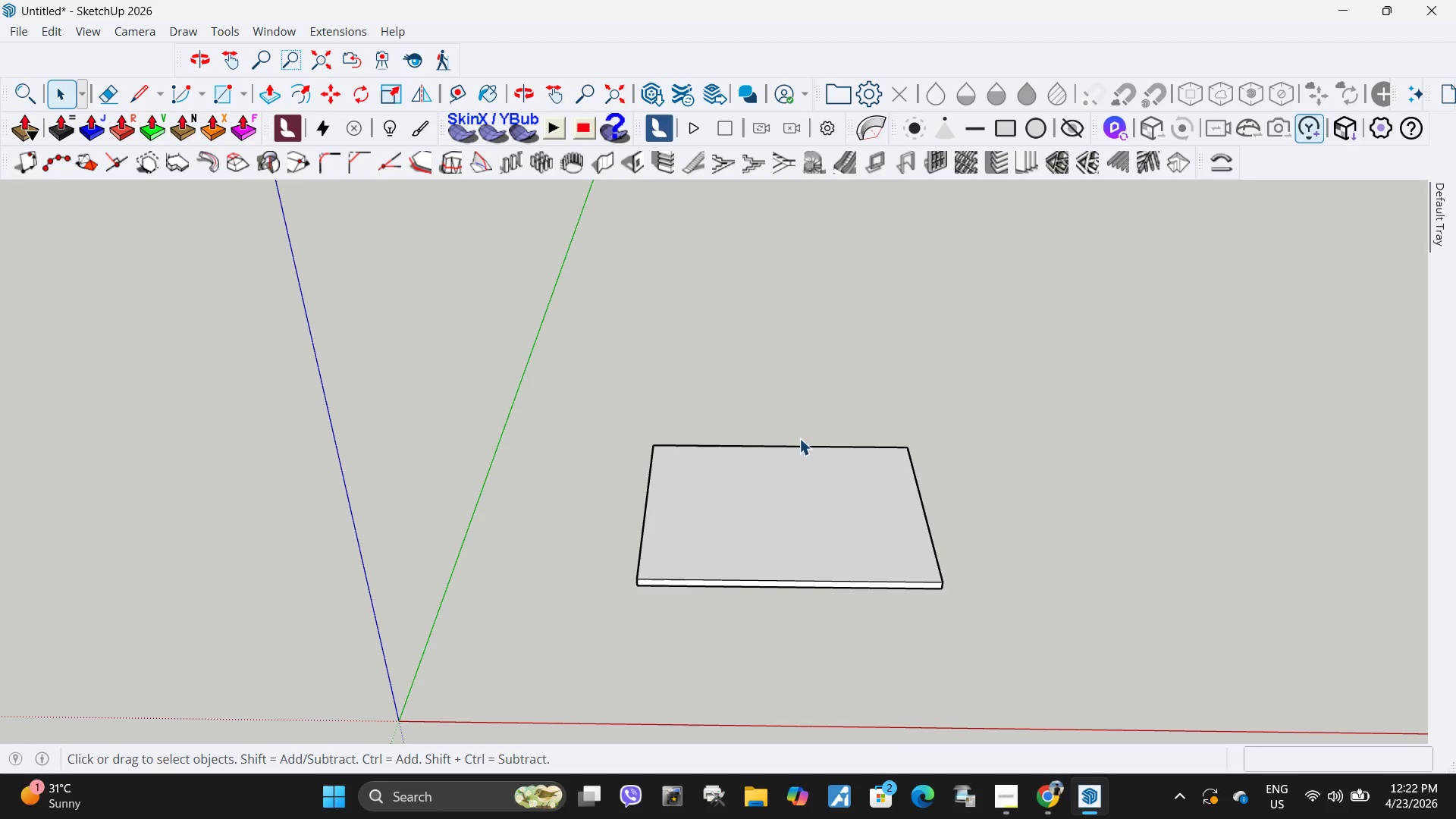 
left_click([736, 515])
 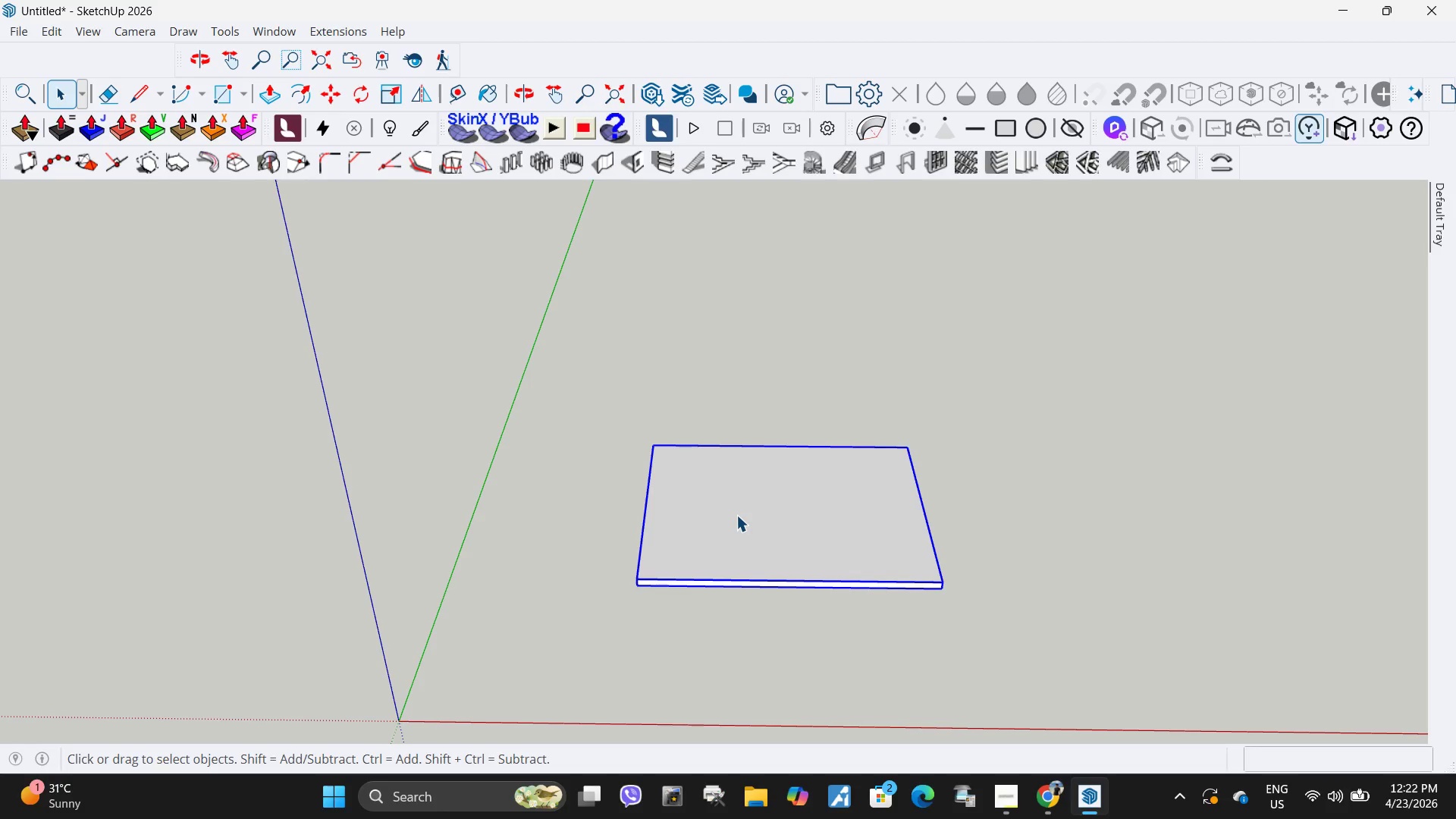 
type(erc)
 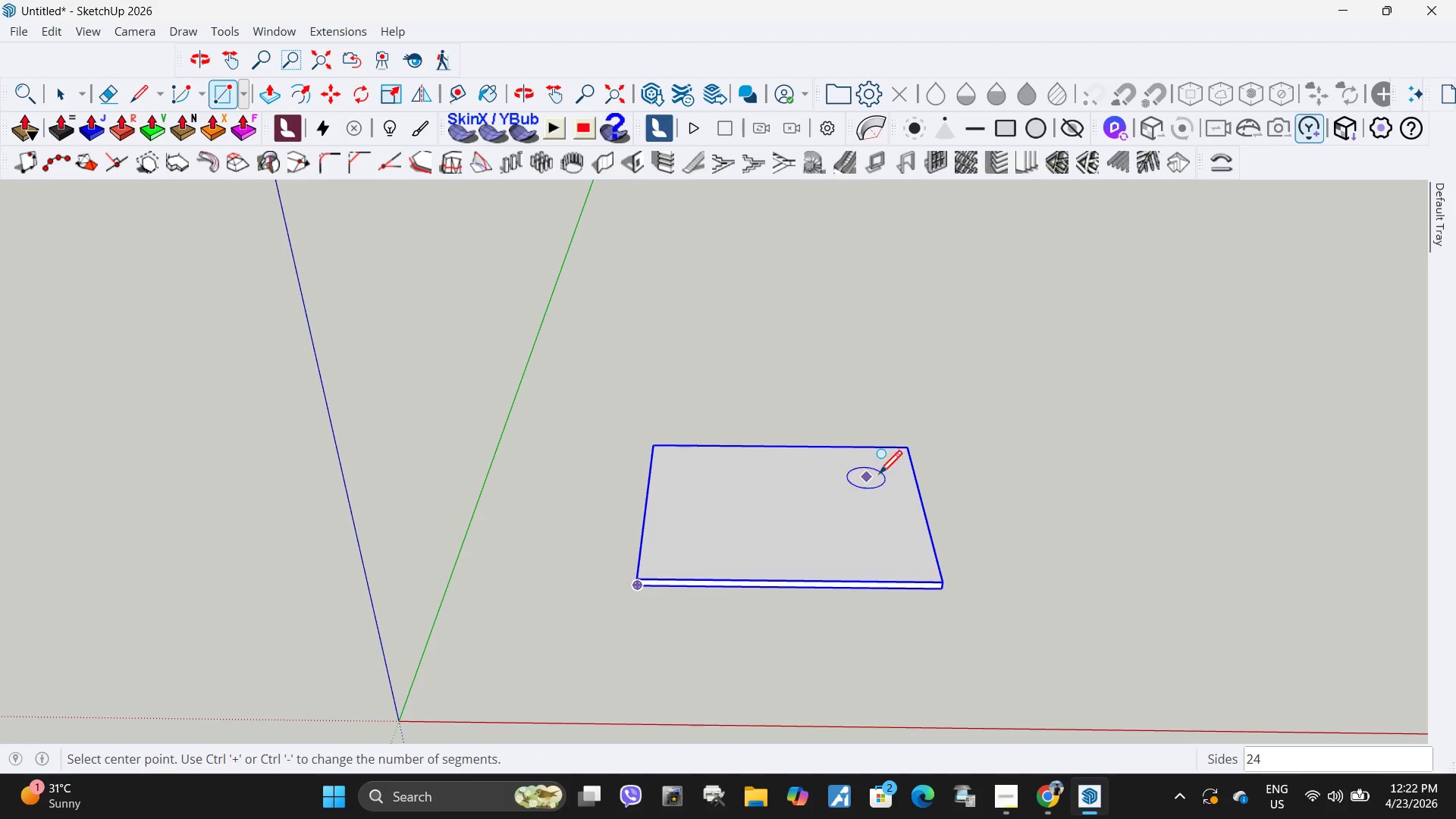 
key(Escape)
 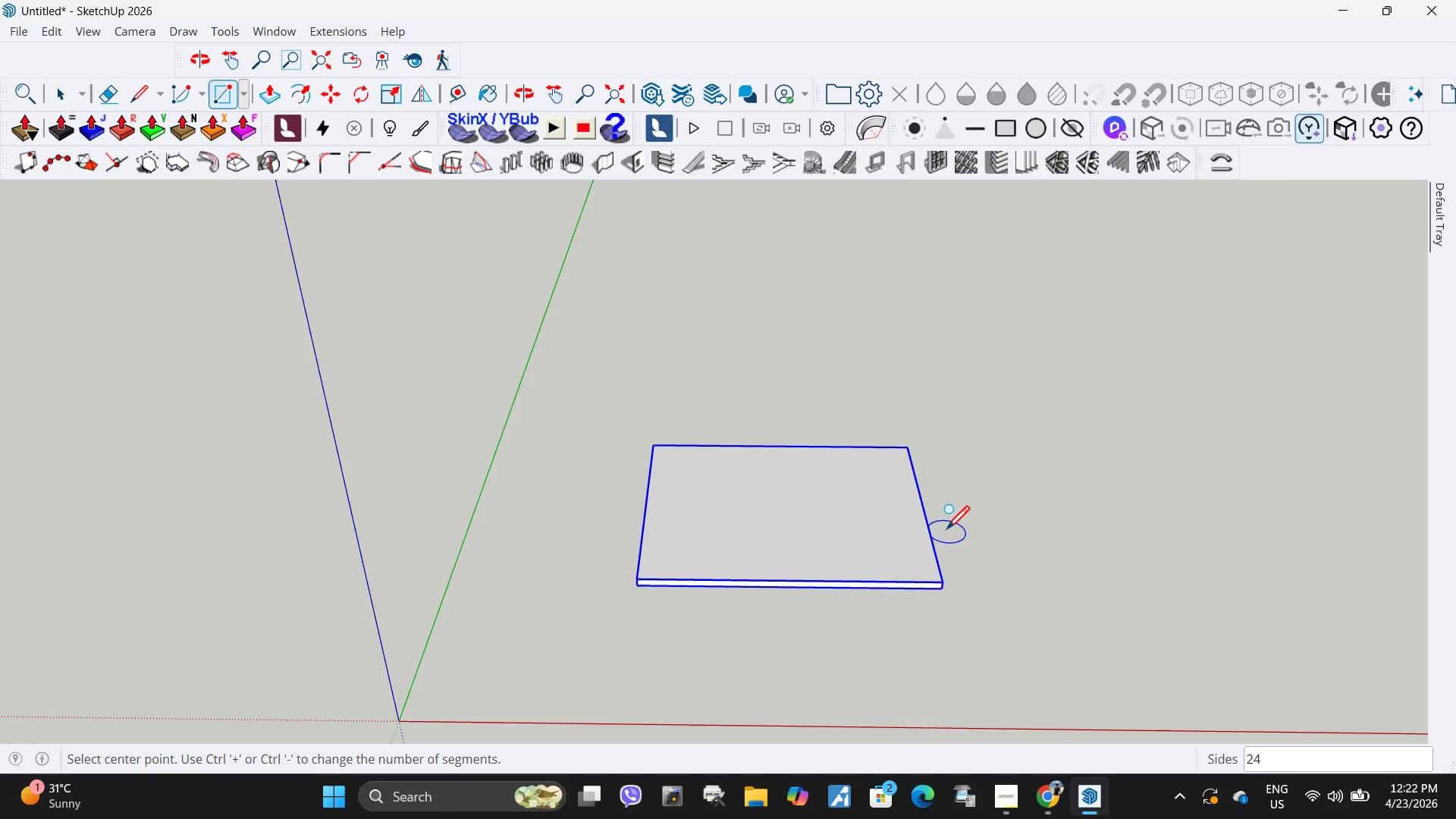 
key(Space)
 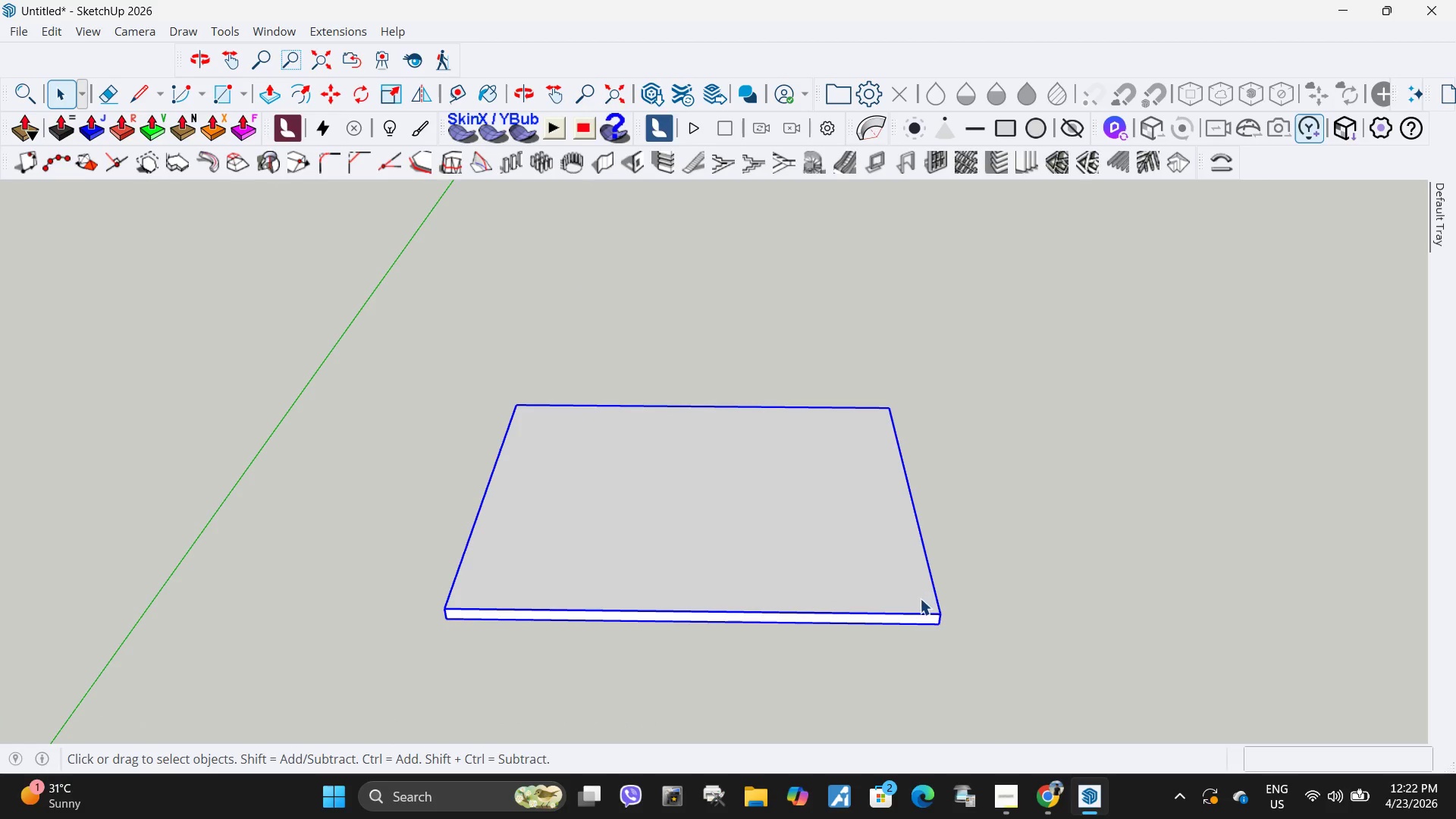 
scroll: coordinate [940, 629], scroll_direction: up, amount: 12.0
 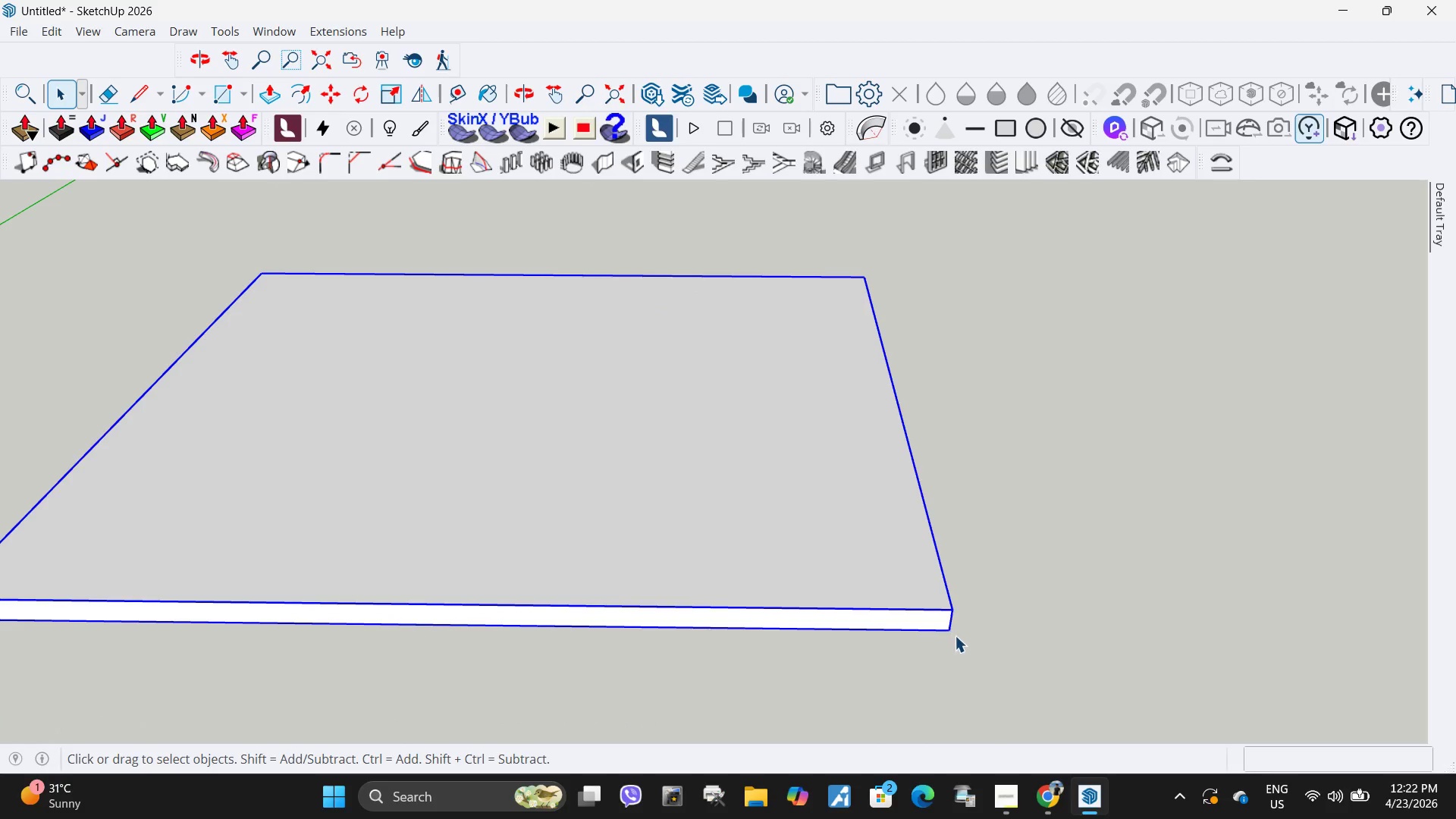 
key(M)
 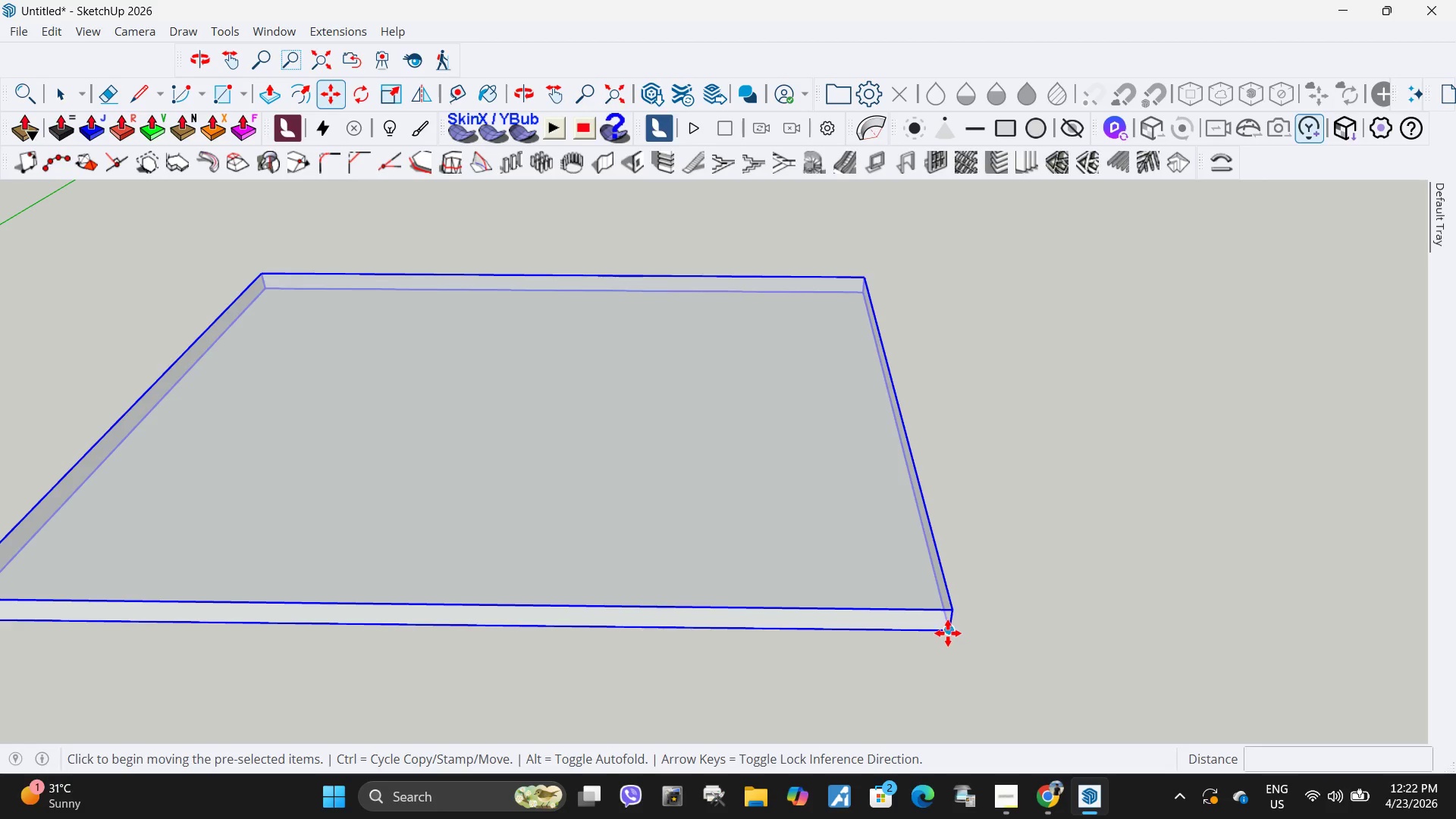 
key(Control+ControlLeft)
 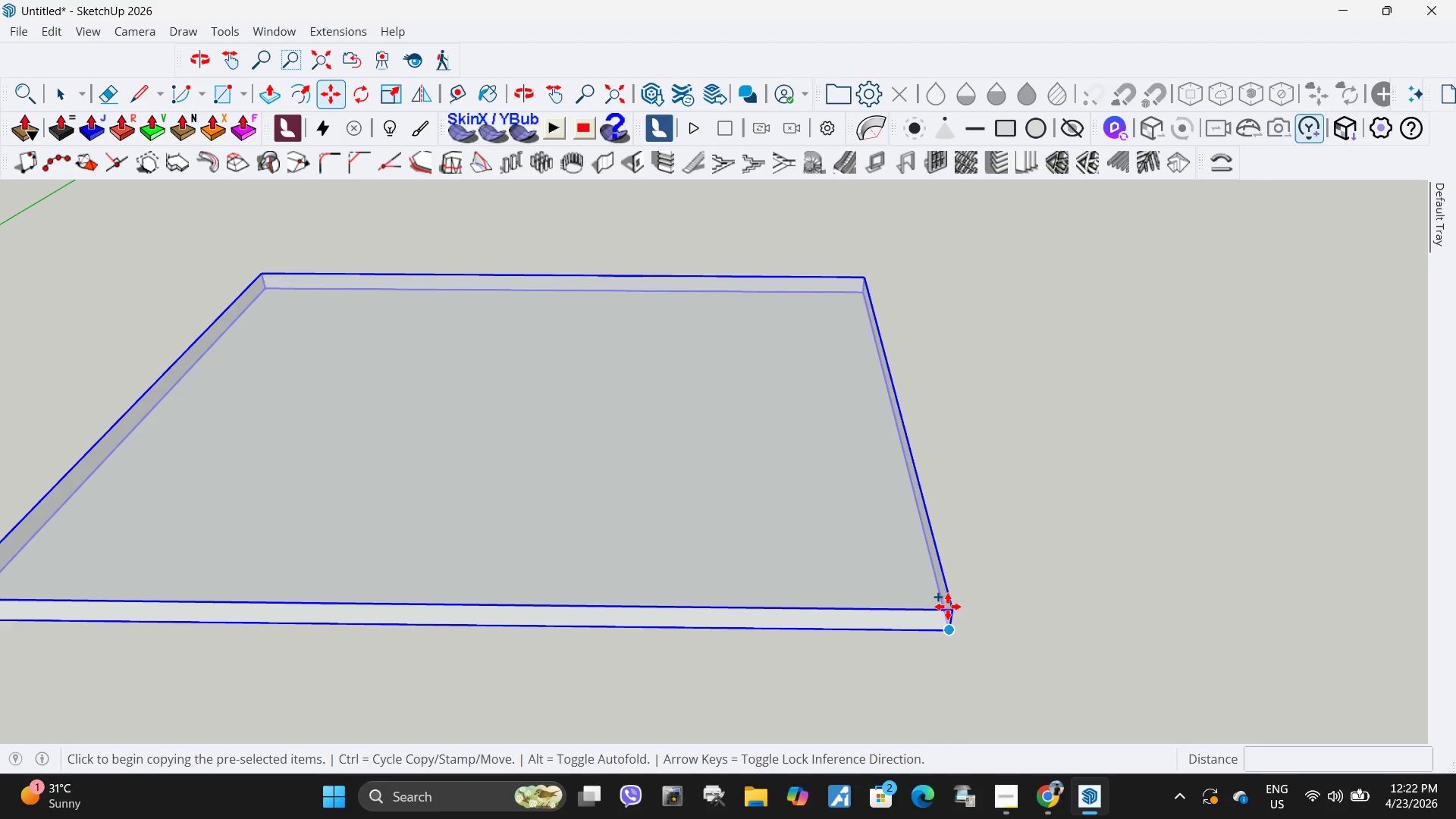 
left_click([949, 608])
 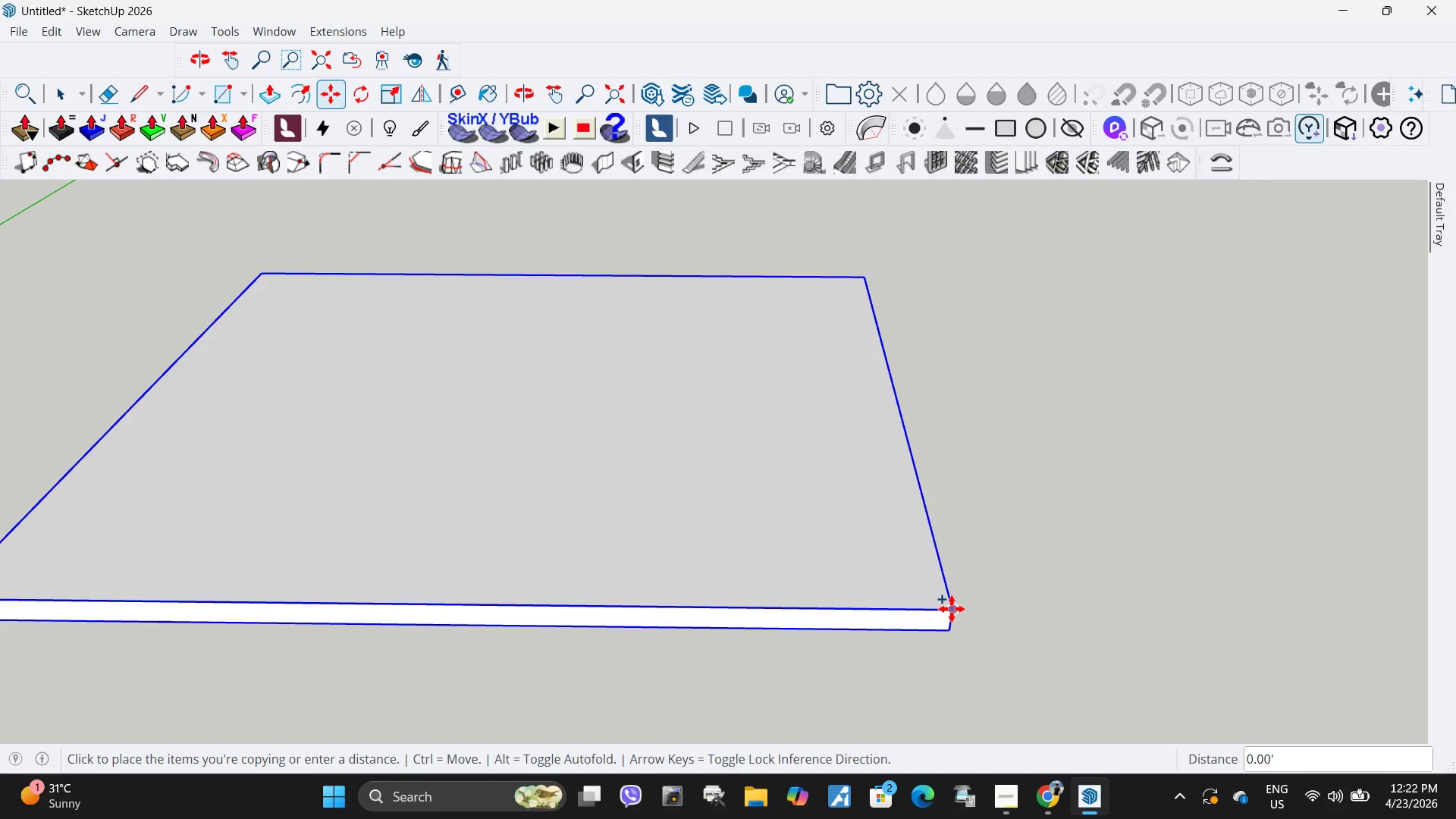 
left_click([952, 609])
 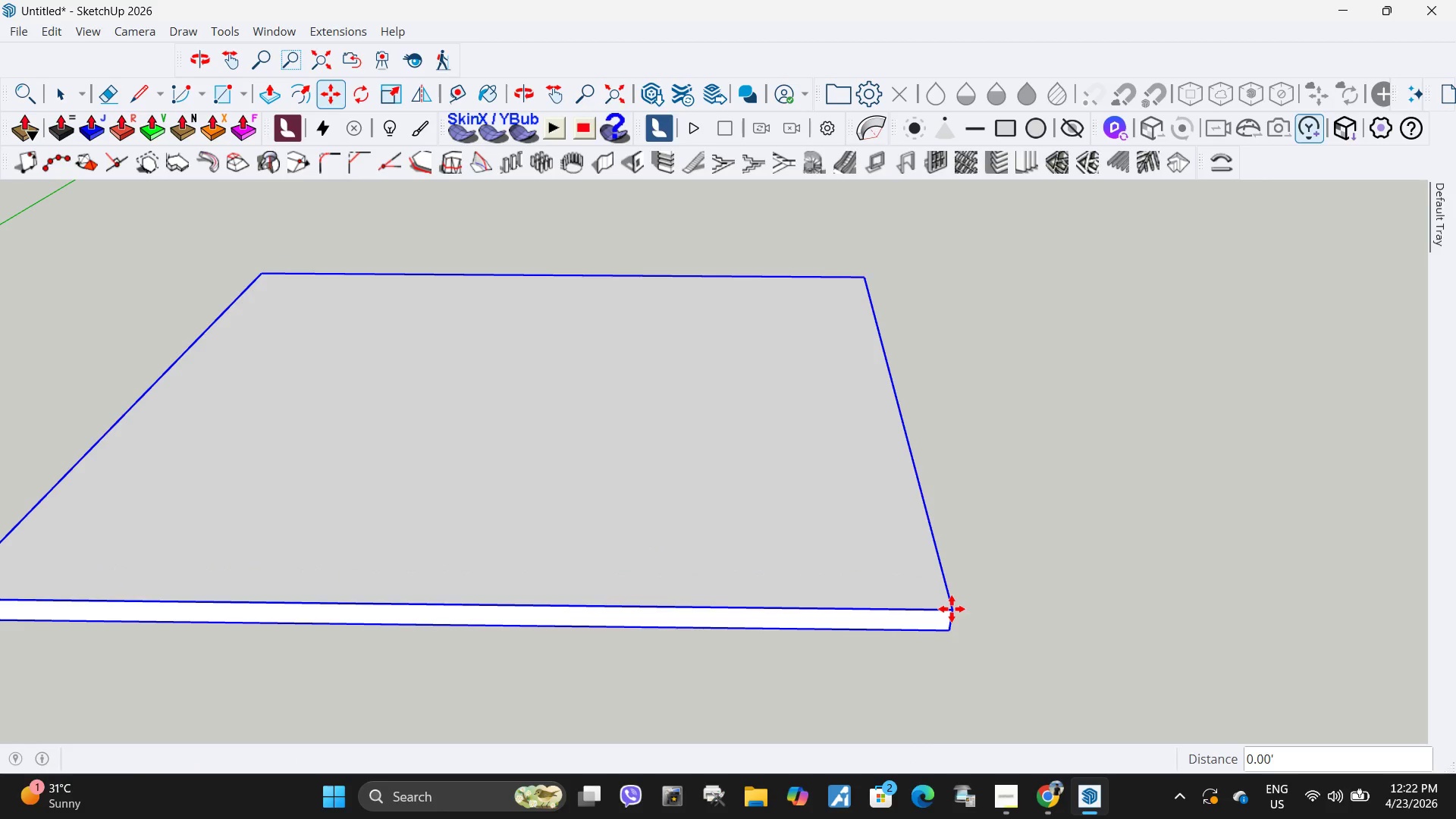 
key(Space)
 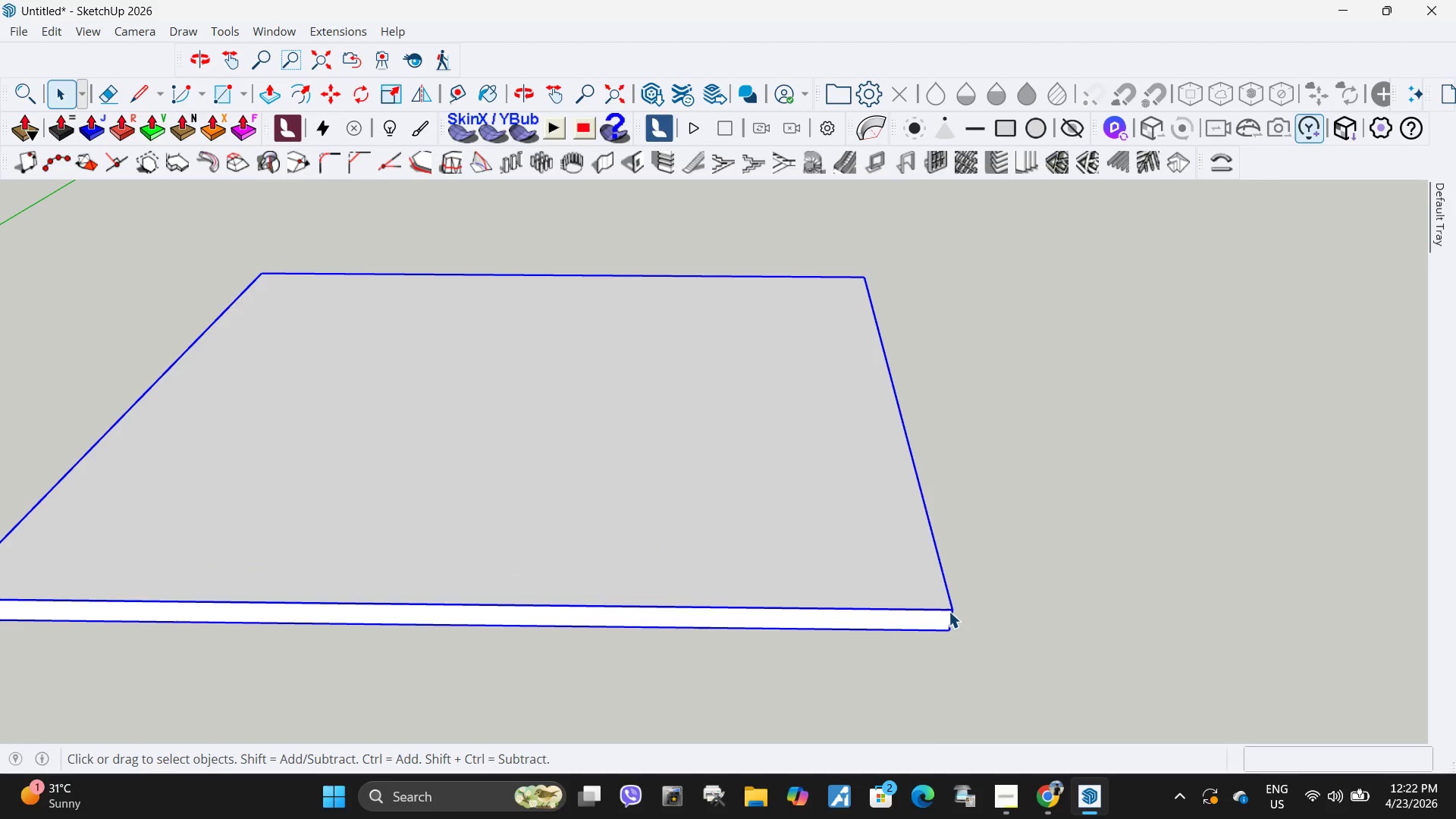 
left_click([949, 611])
 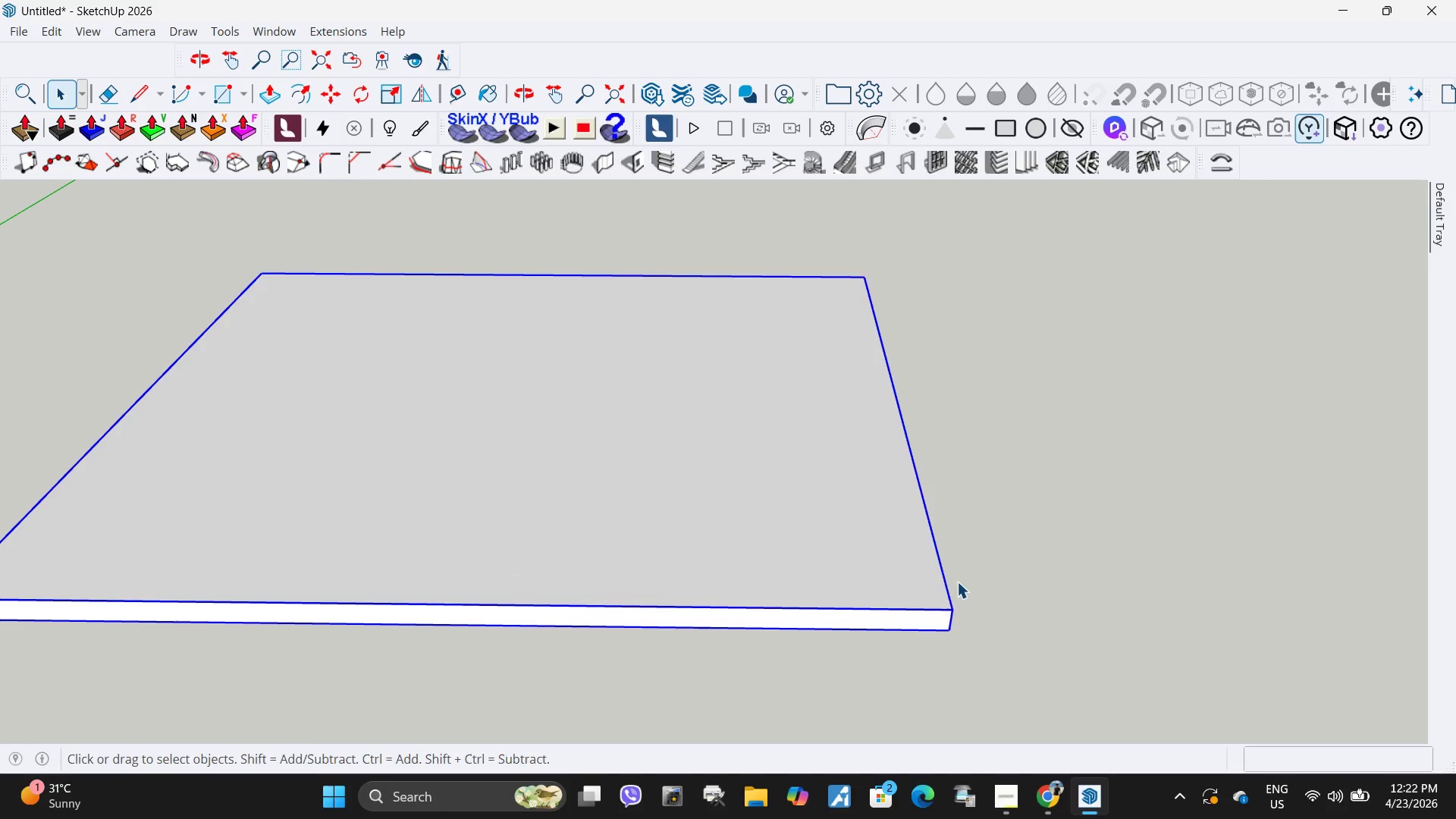 
key(M)
 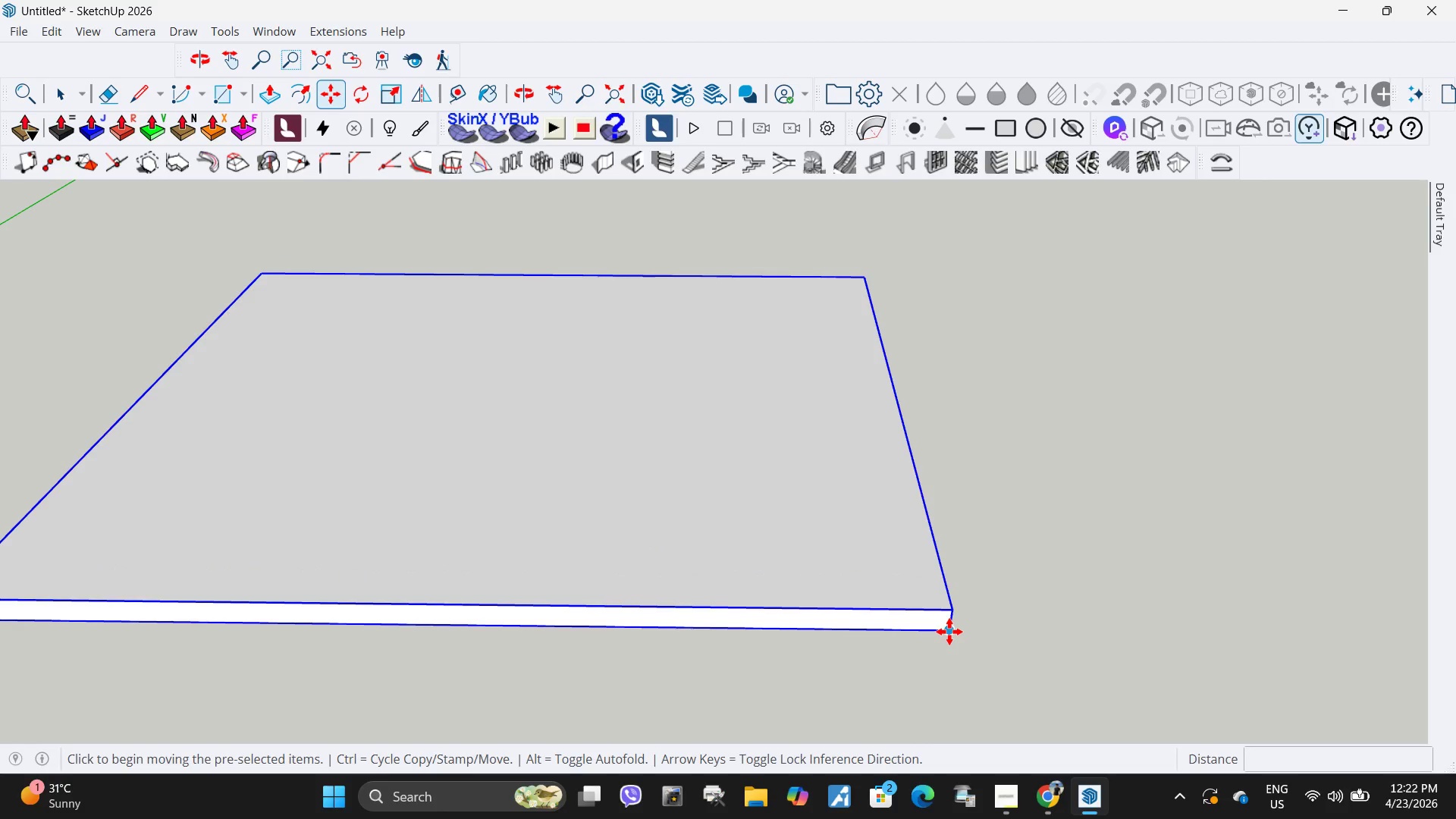 
left_click([949, 632])
 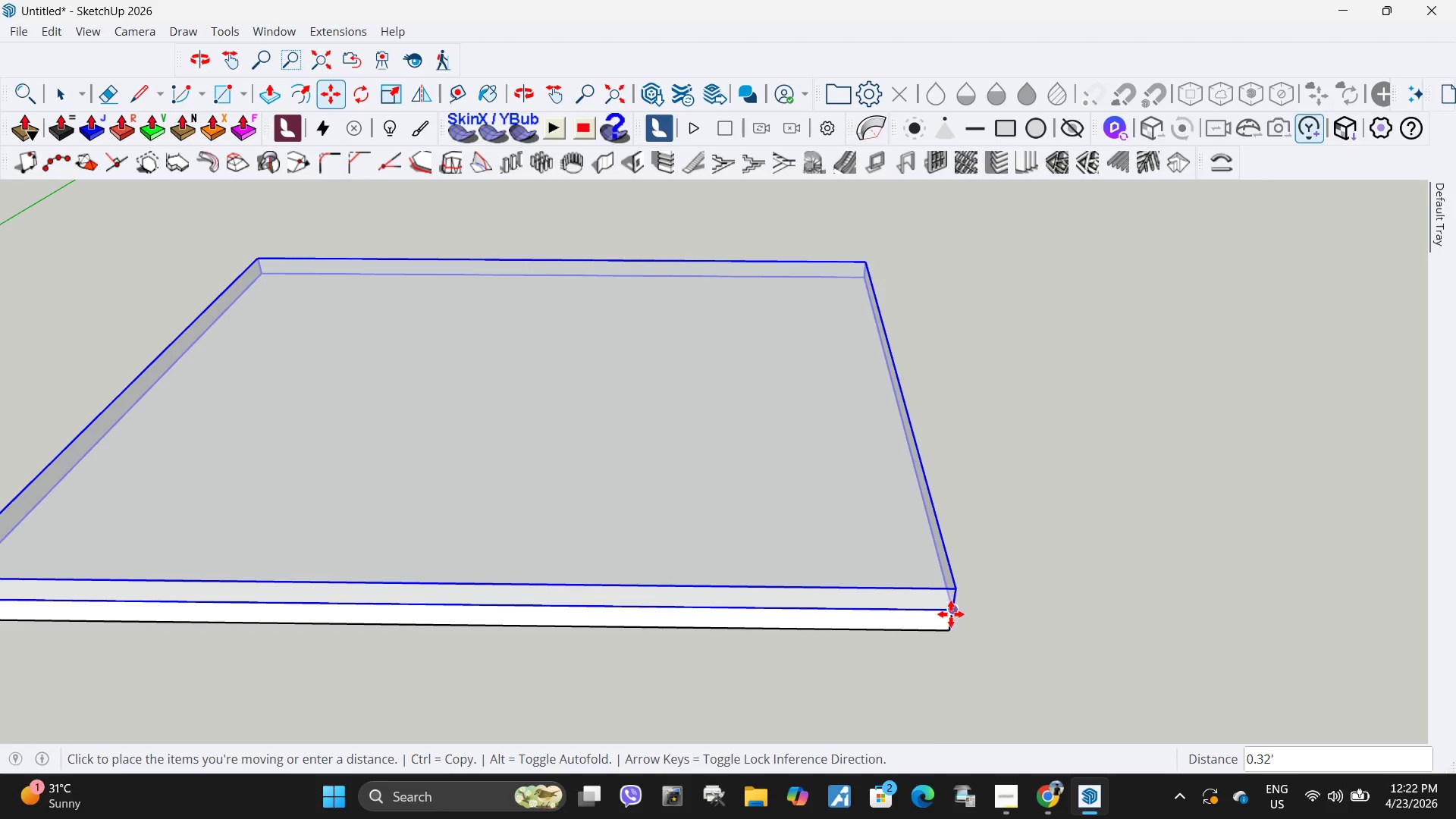 
left_click([951, 614])
 